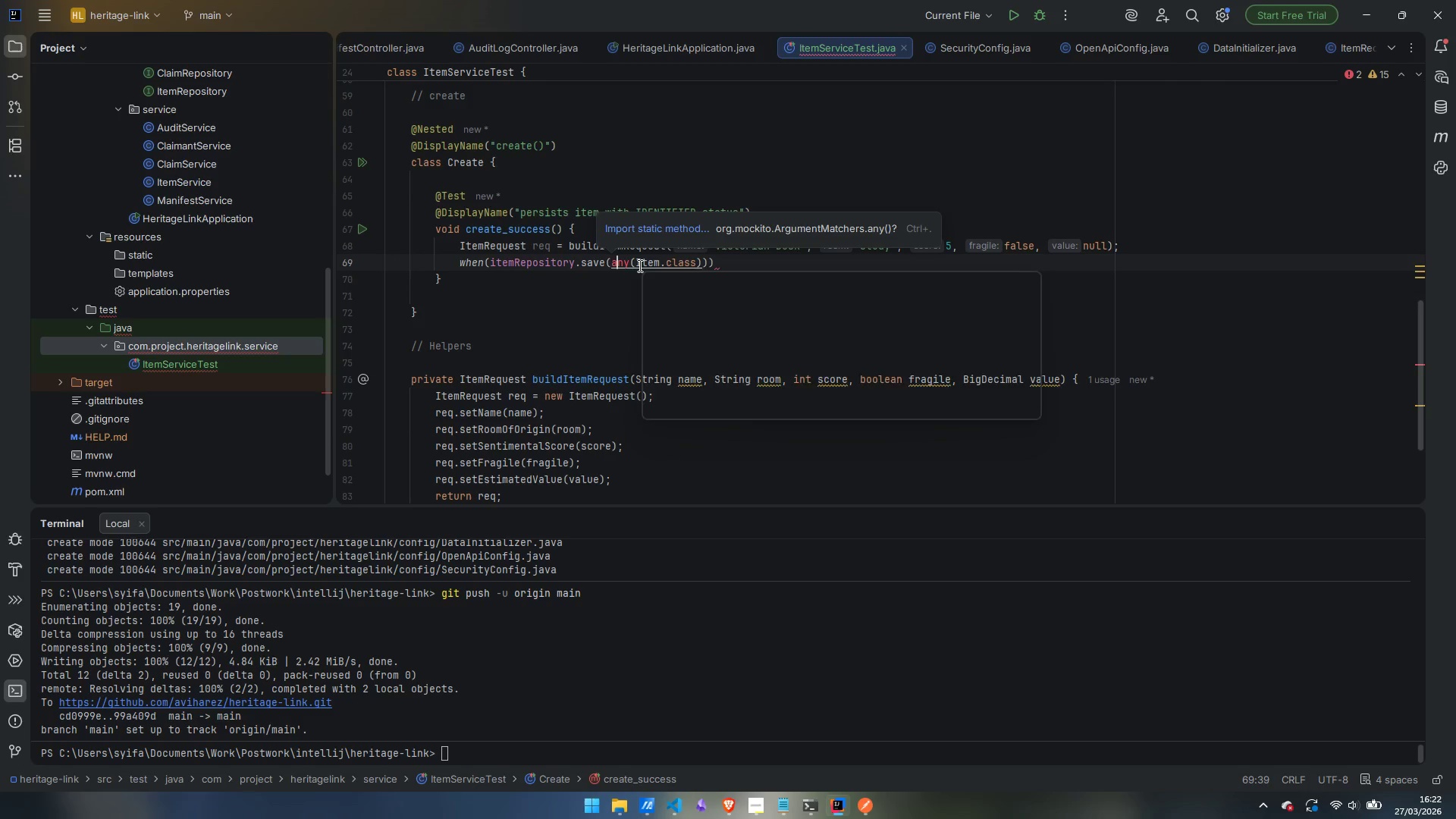 
key(Control+Period)
 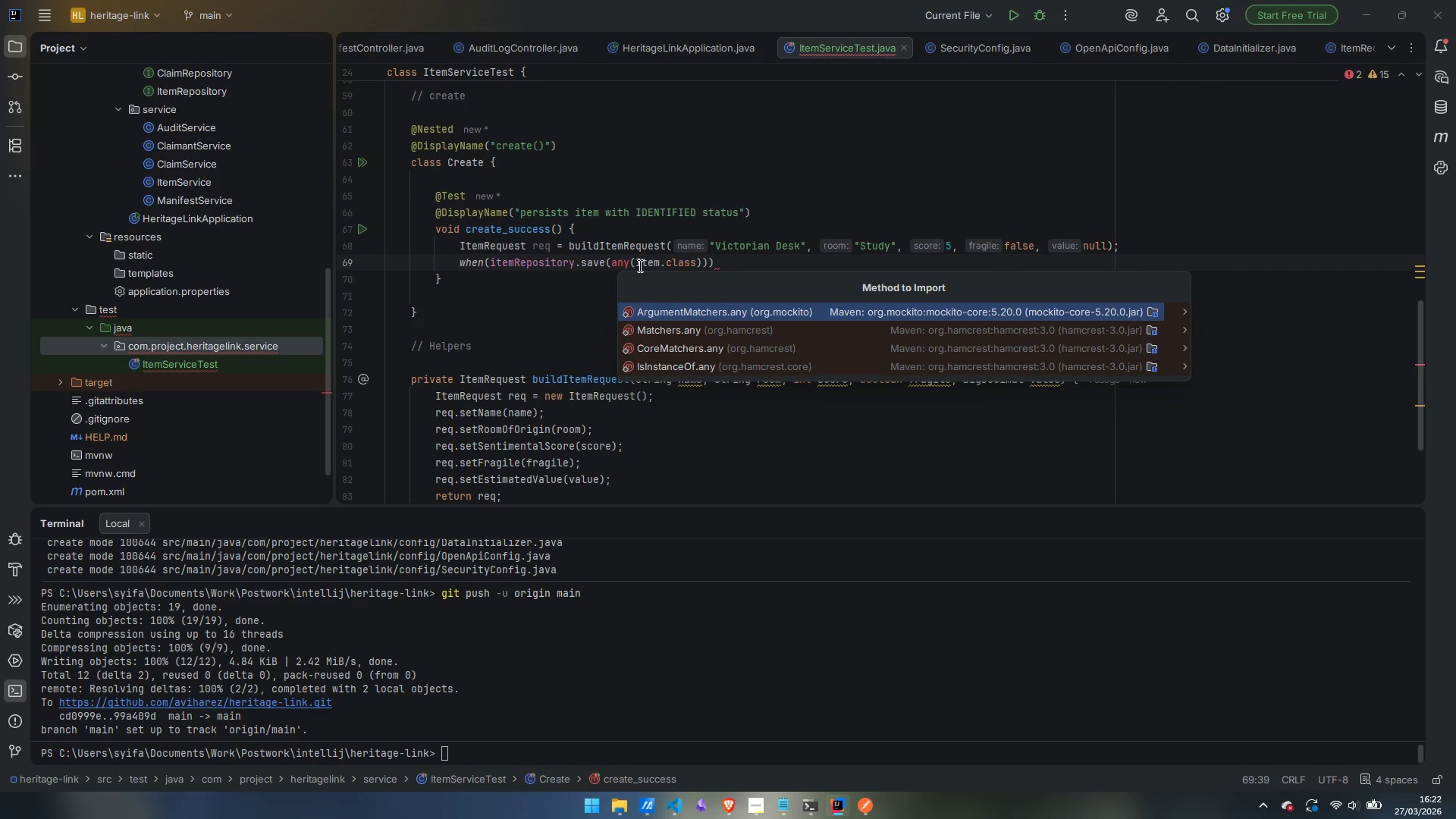 
key(Enter)
 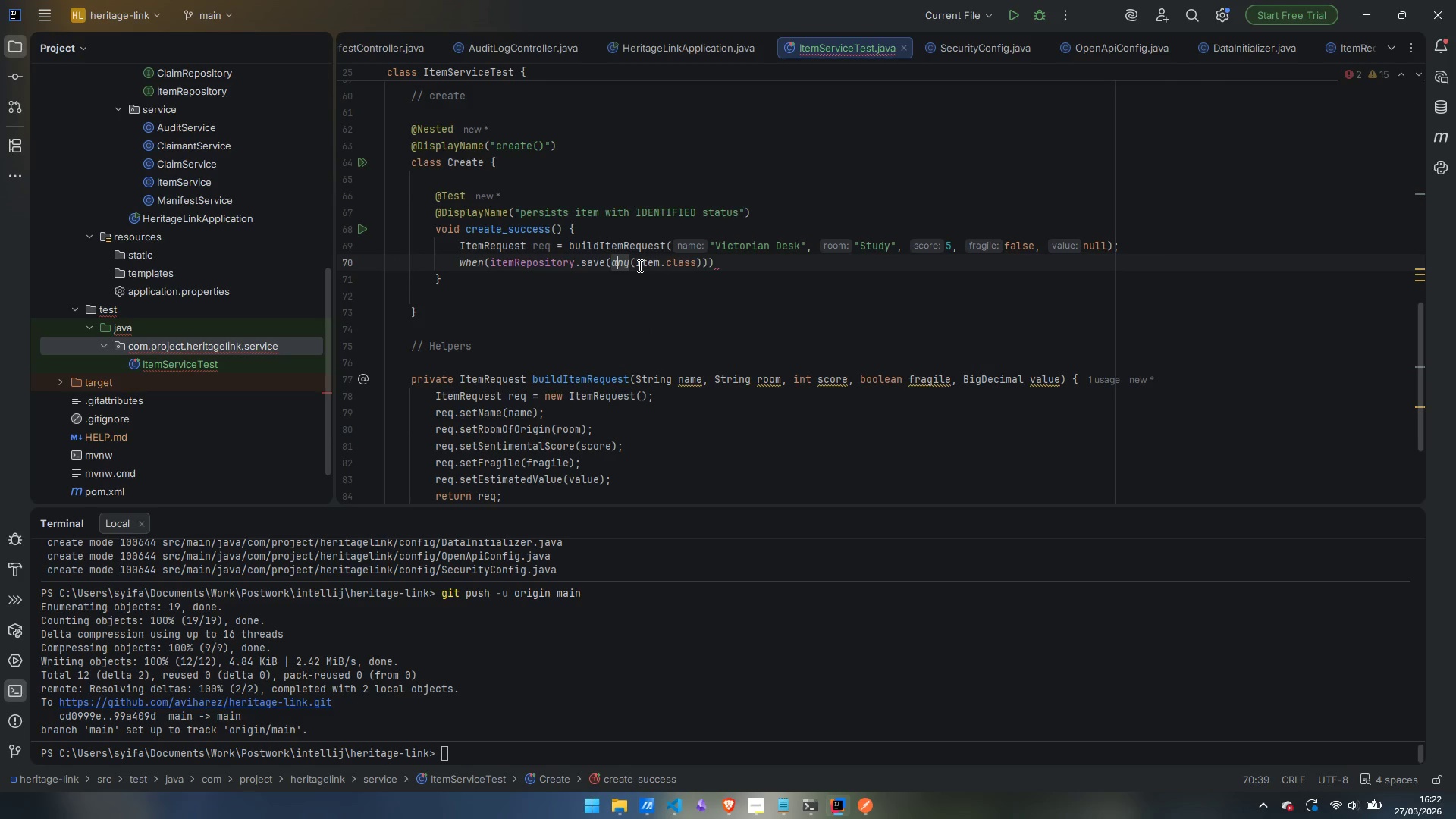 
key(ArrowRight)
 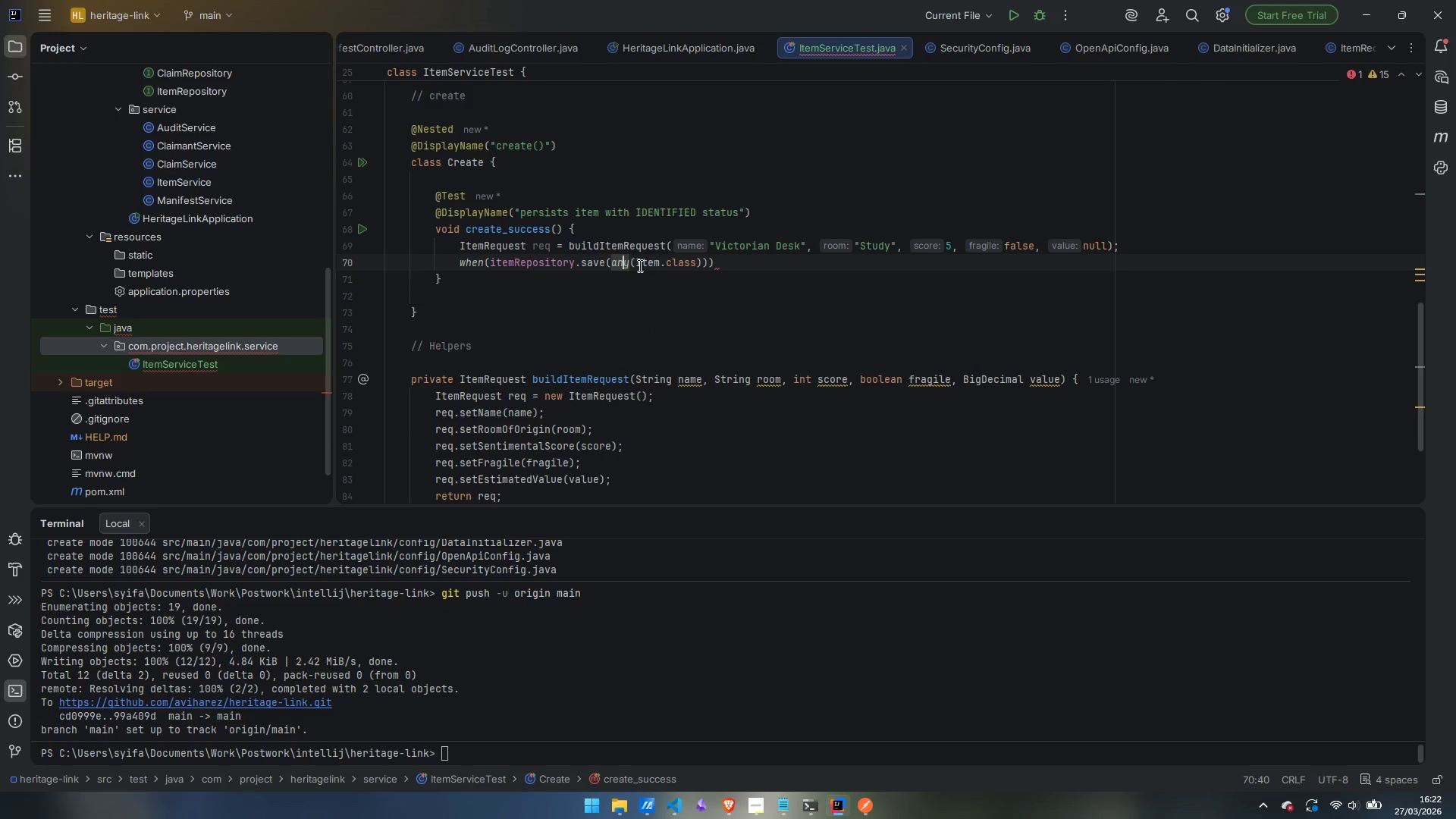 
key(ArrowRight)
 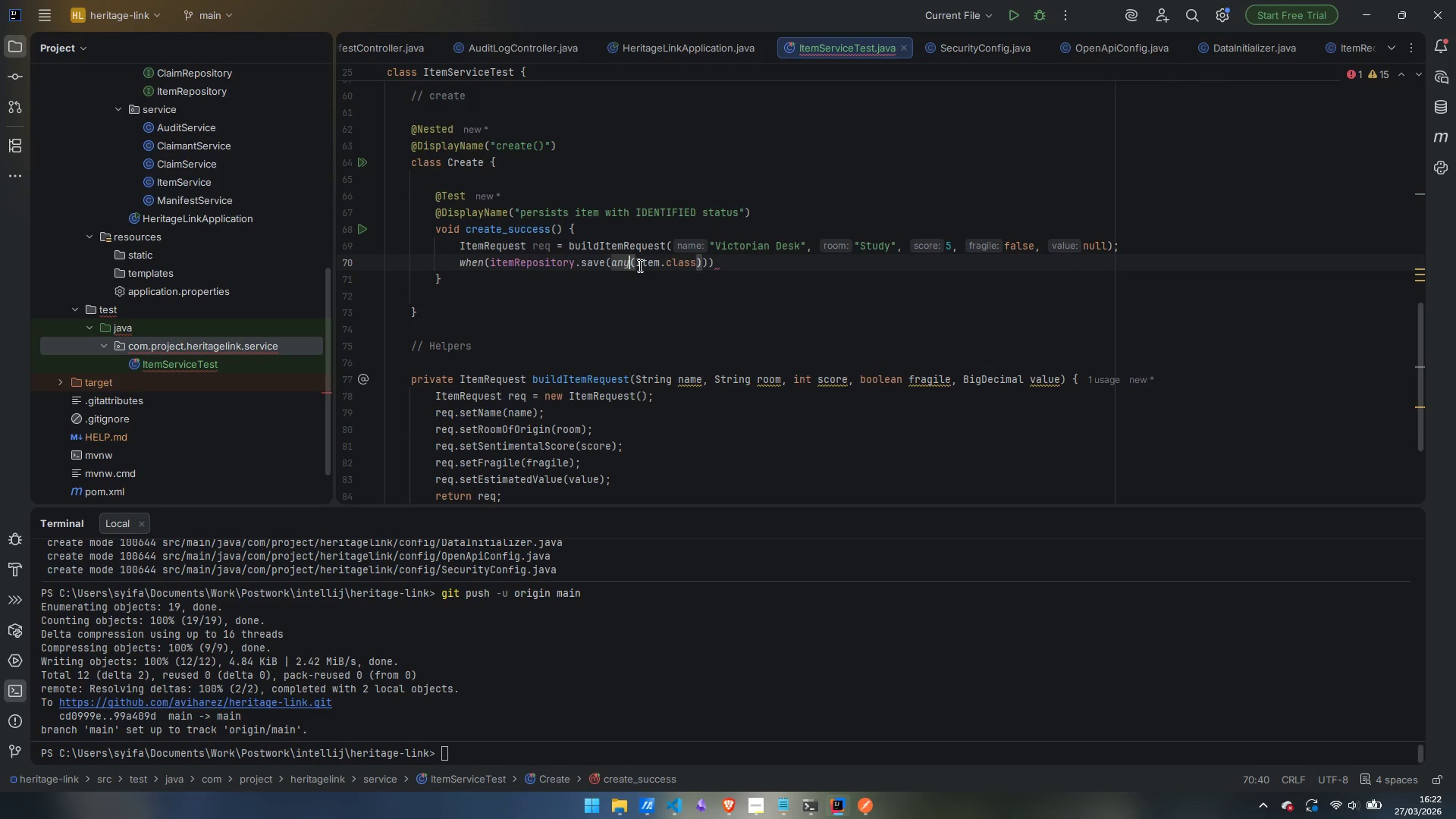 
key(ArrowRight)
 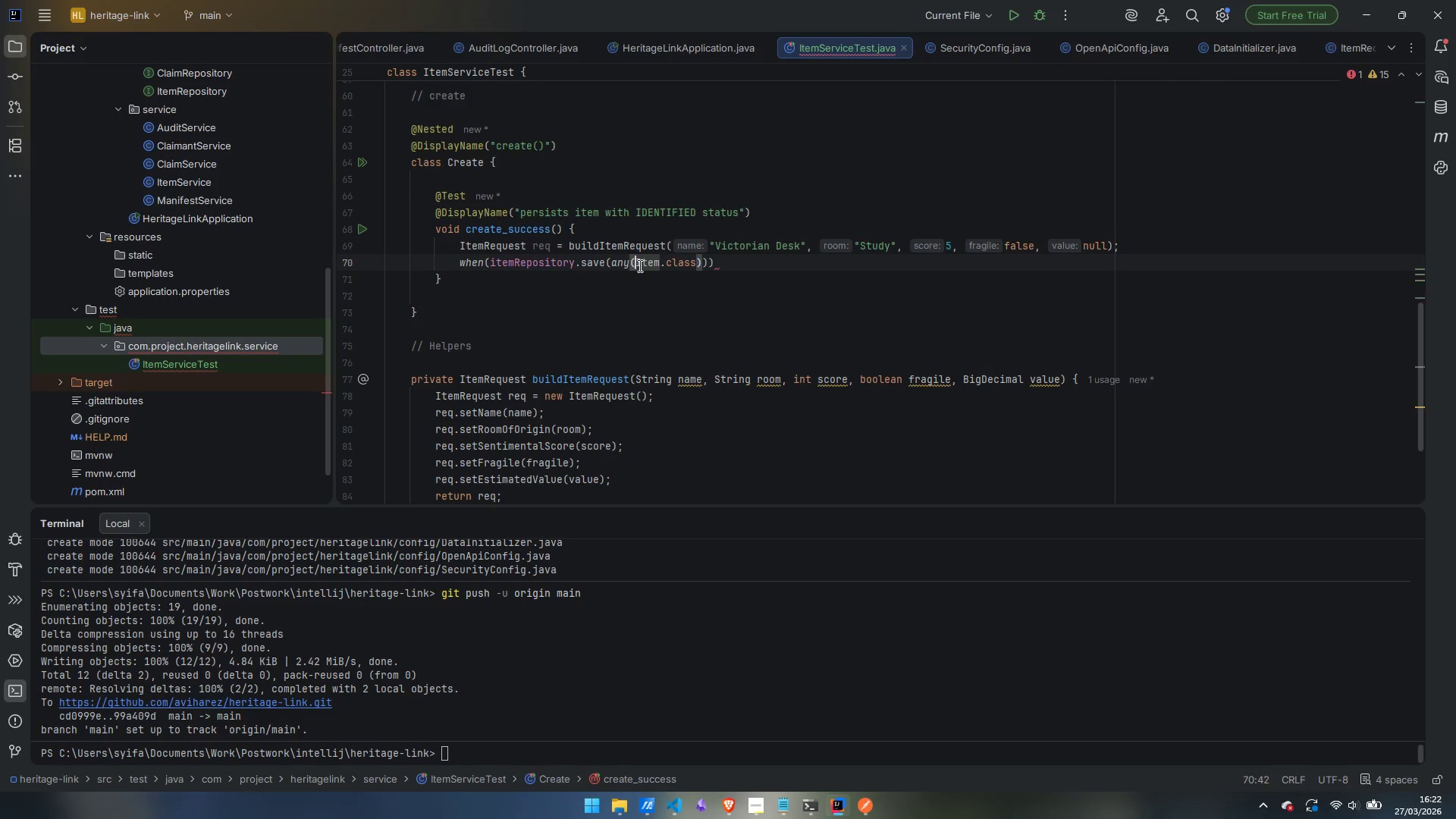 
key(ArrowRight)
 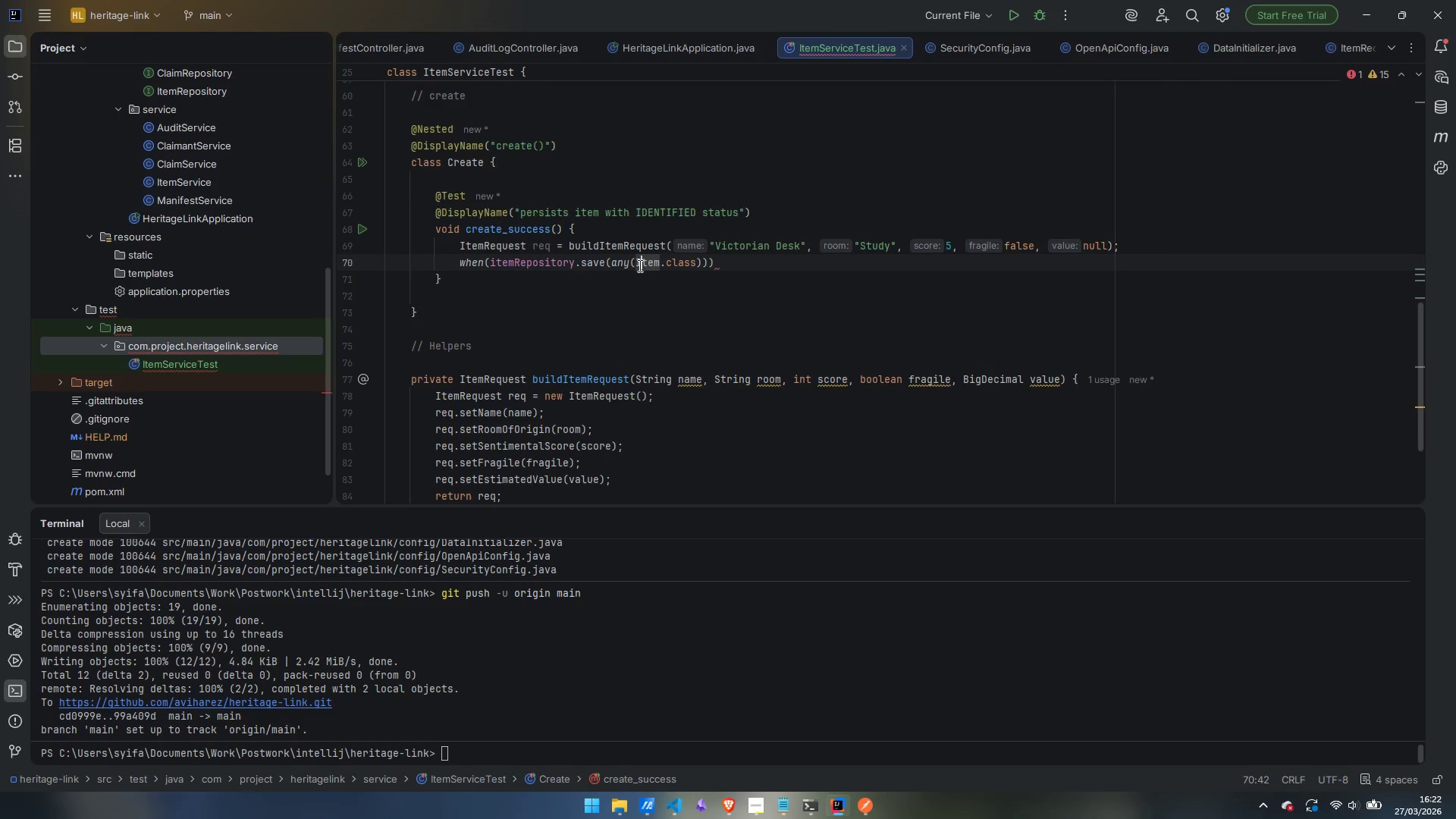 
key(ArrowRight)
 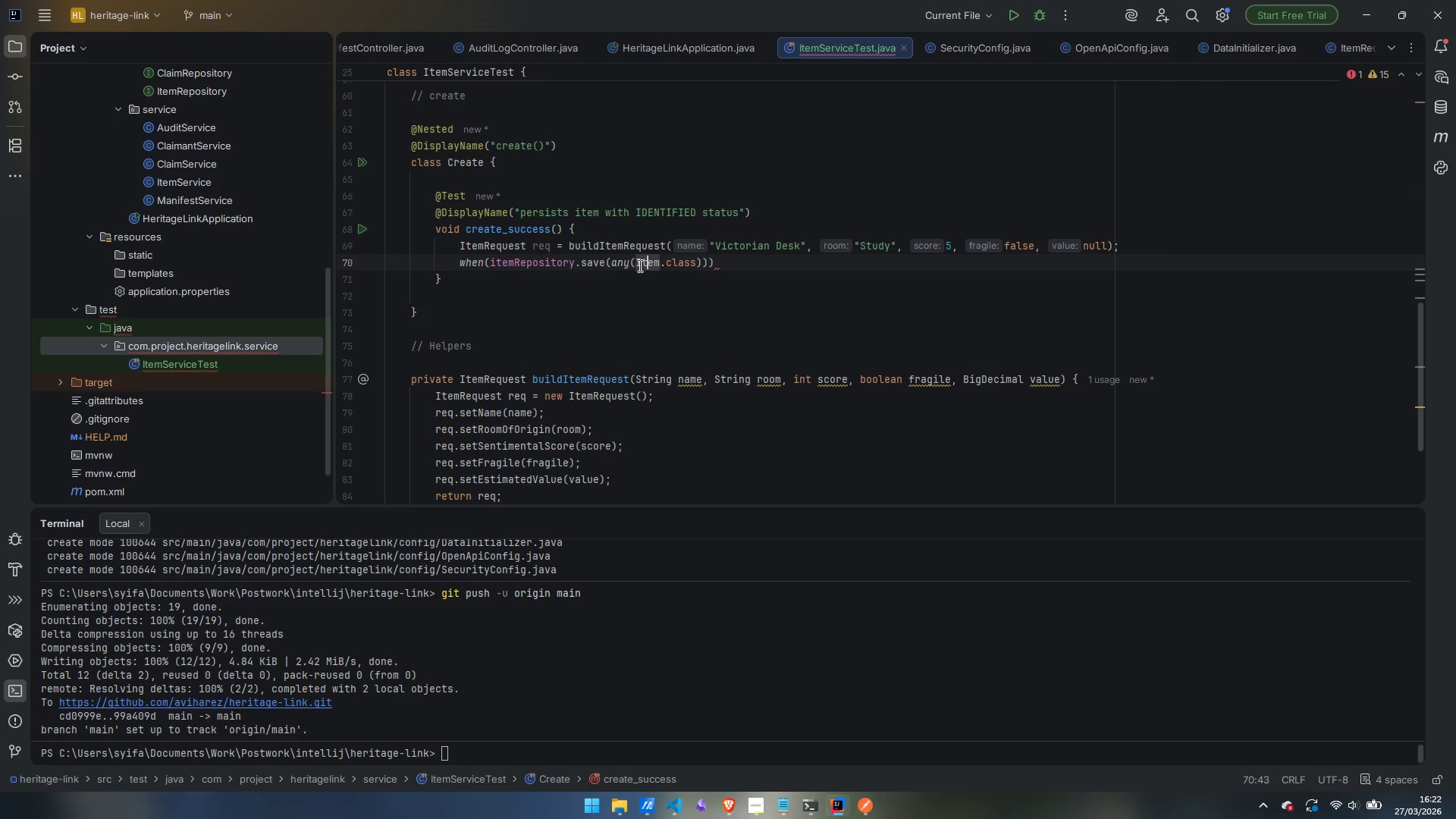 
key(ArrowRight)
 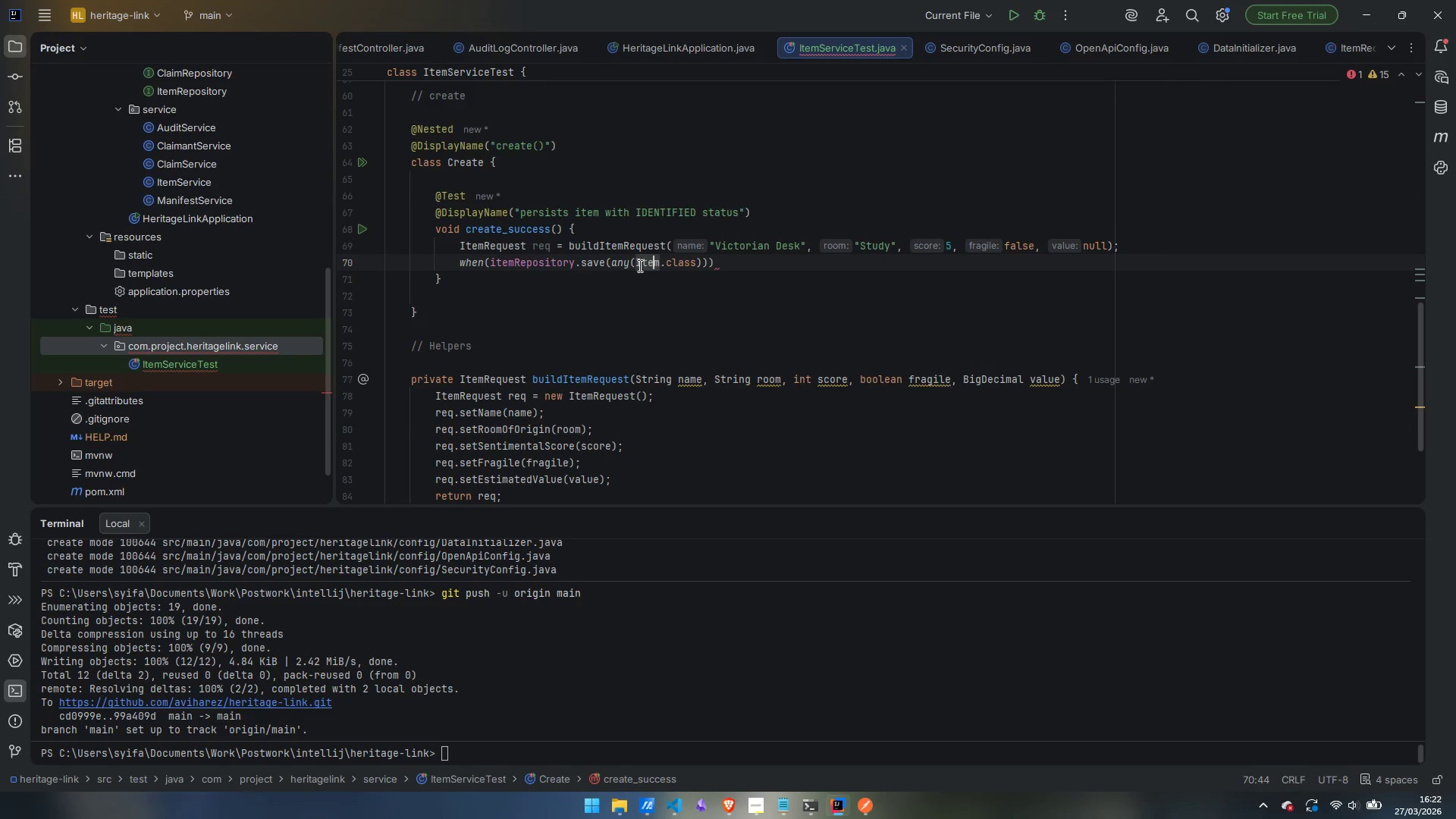 
key(ArrowRight)
 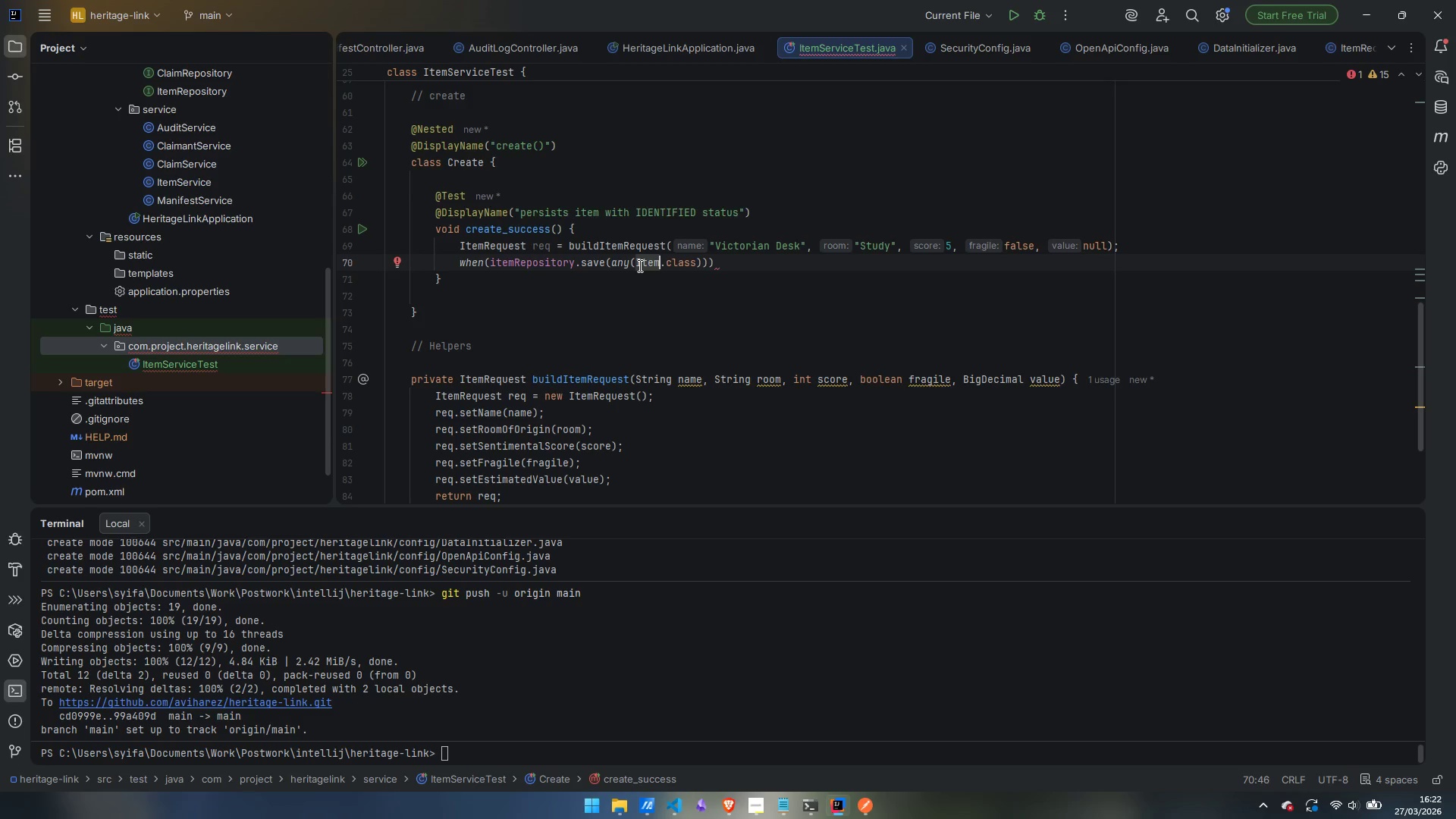 
key(ArrowRight)
 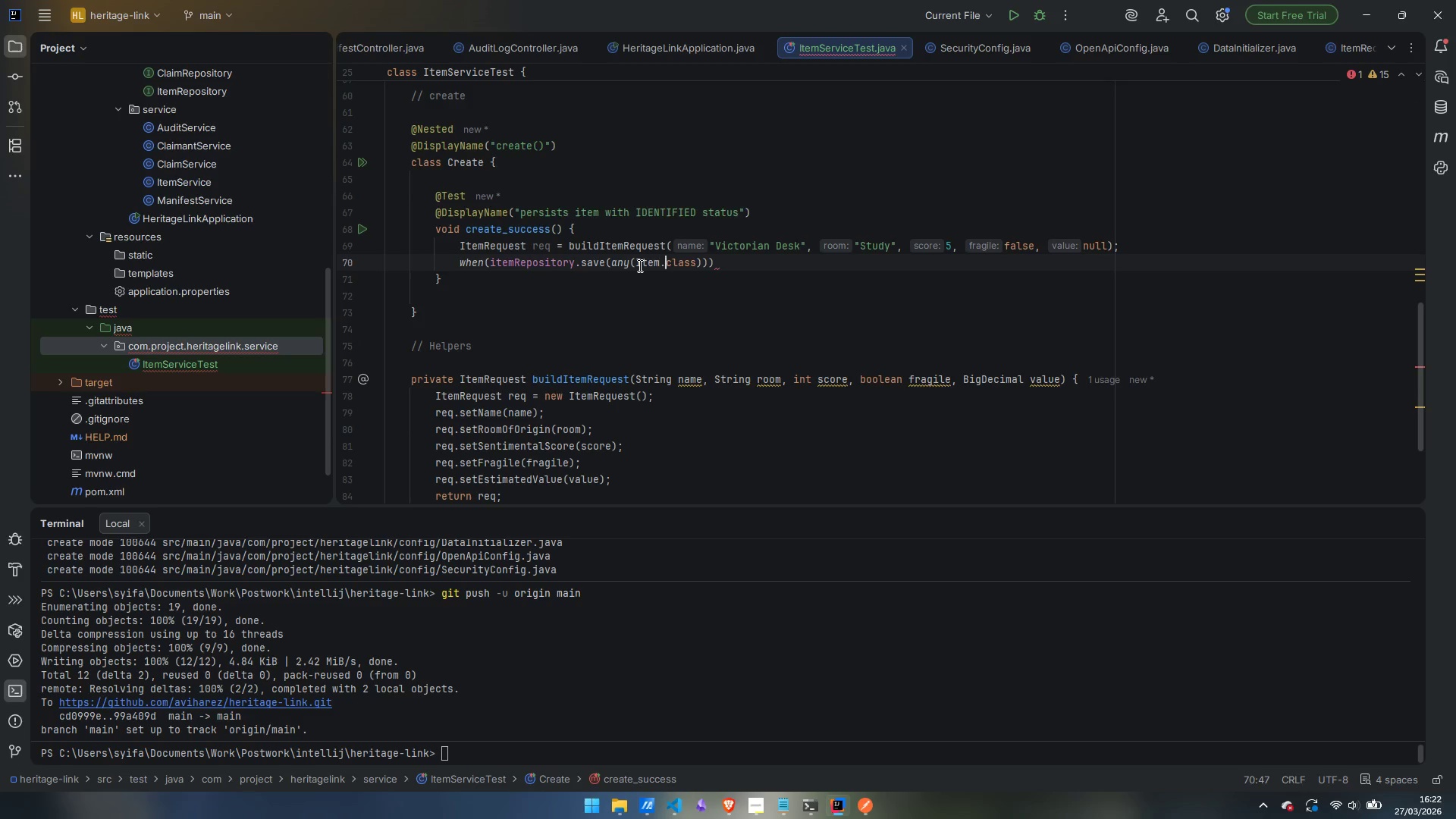 
key(ArrowRight)
 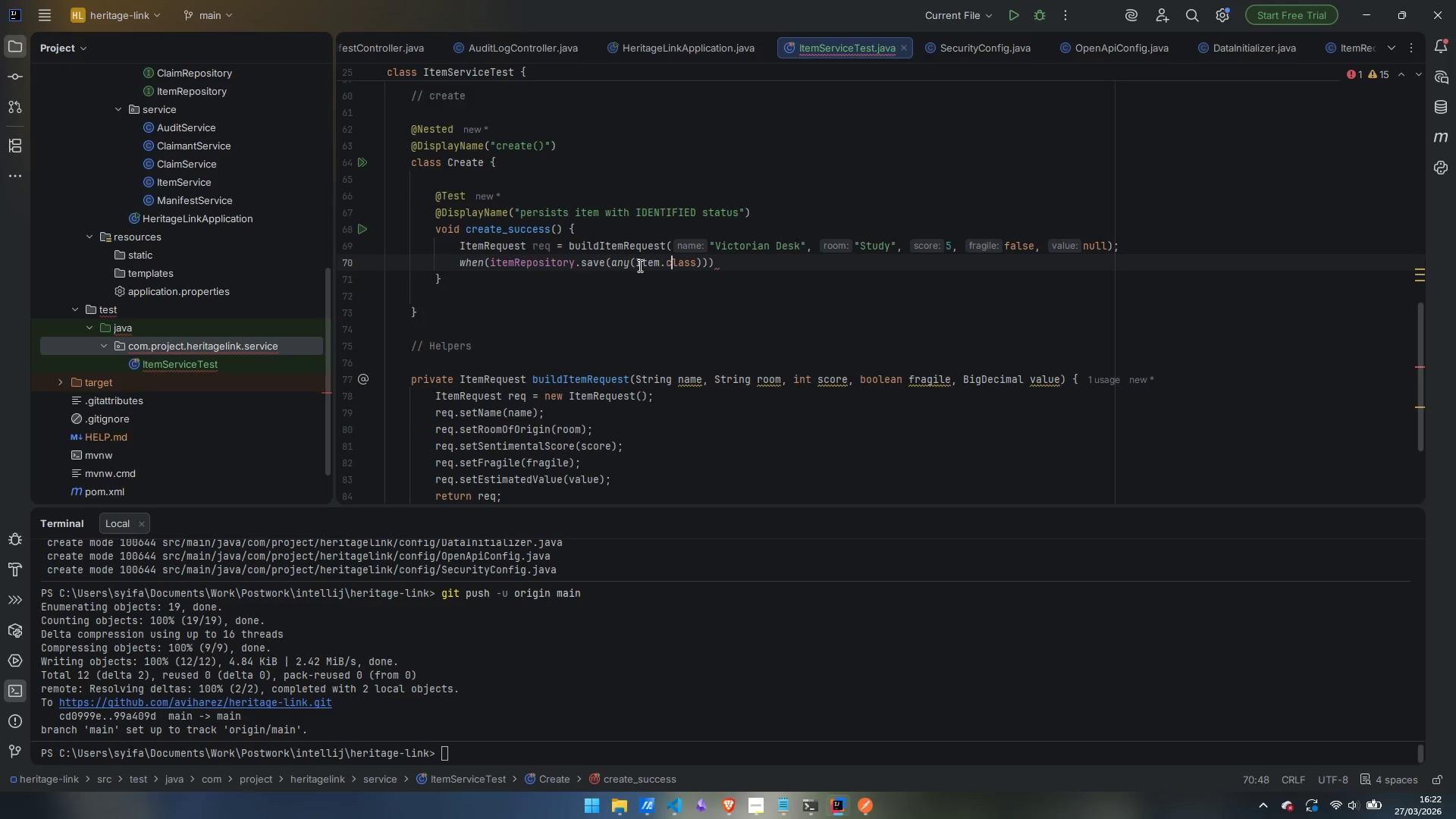 
key(ArrowRight)
 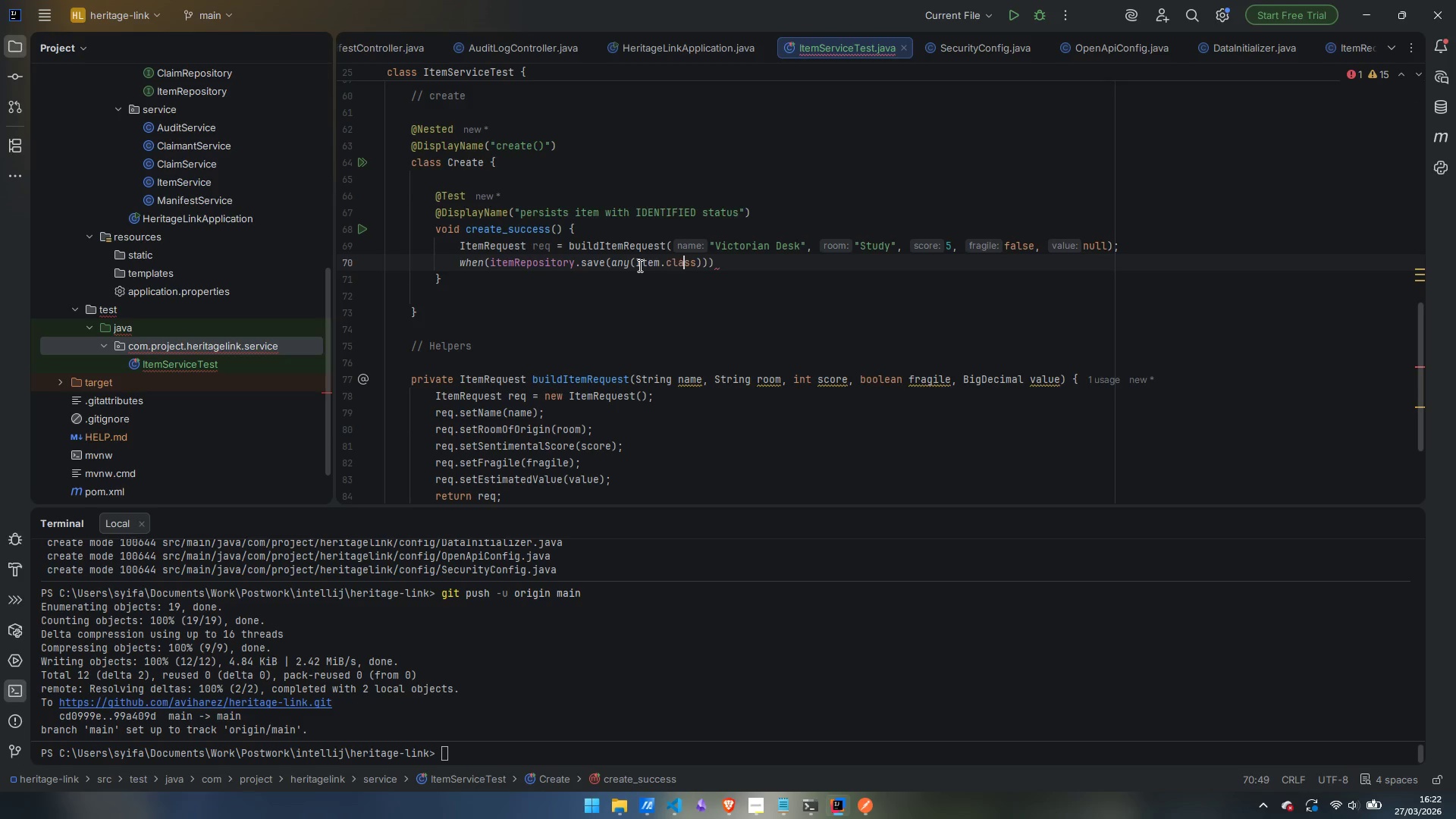 
key(ArrowRight)
 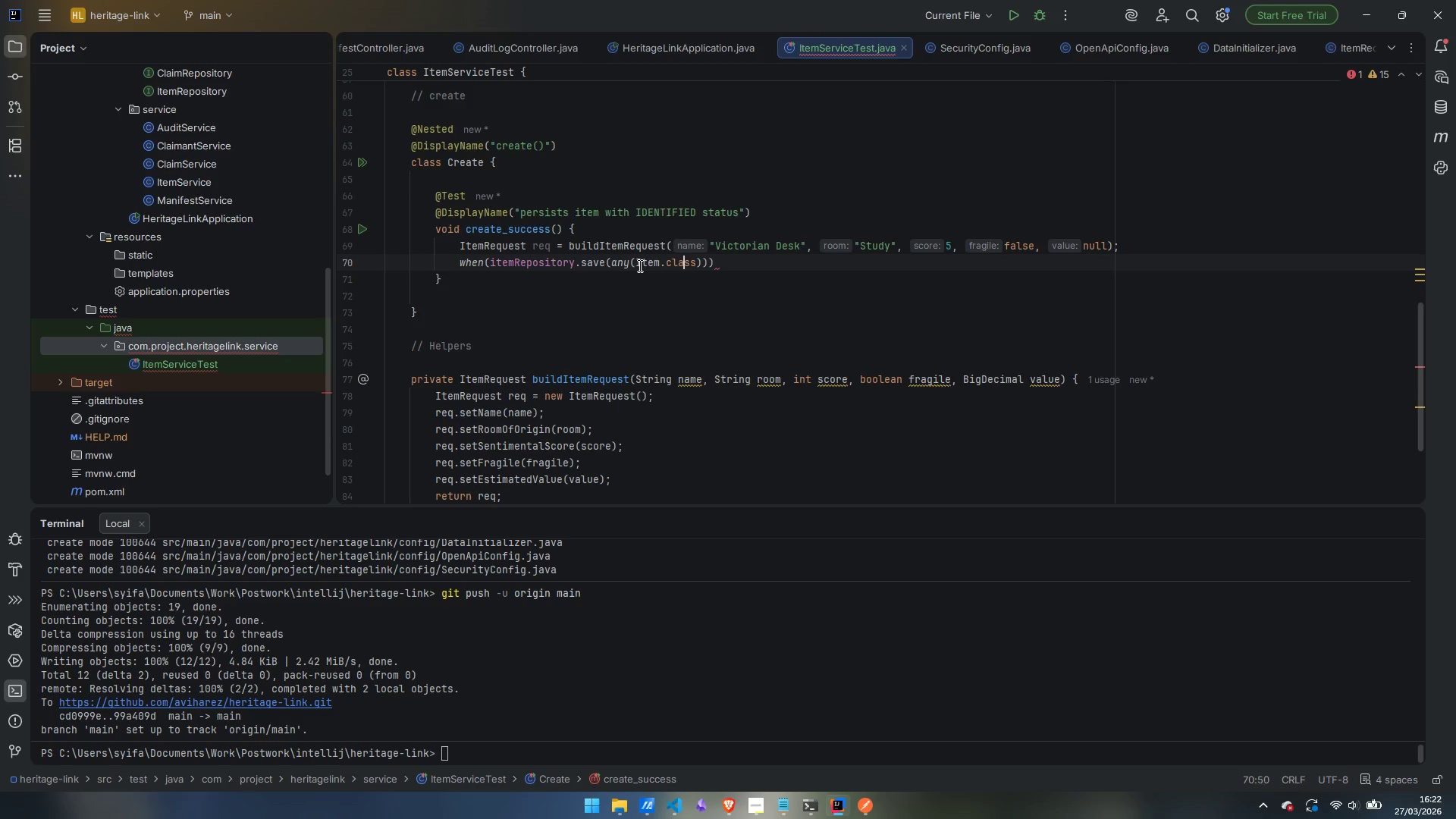 
key(ArrowRight)
 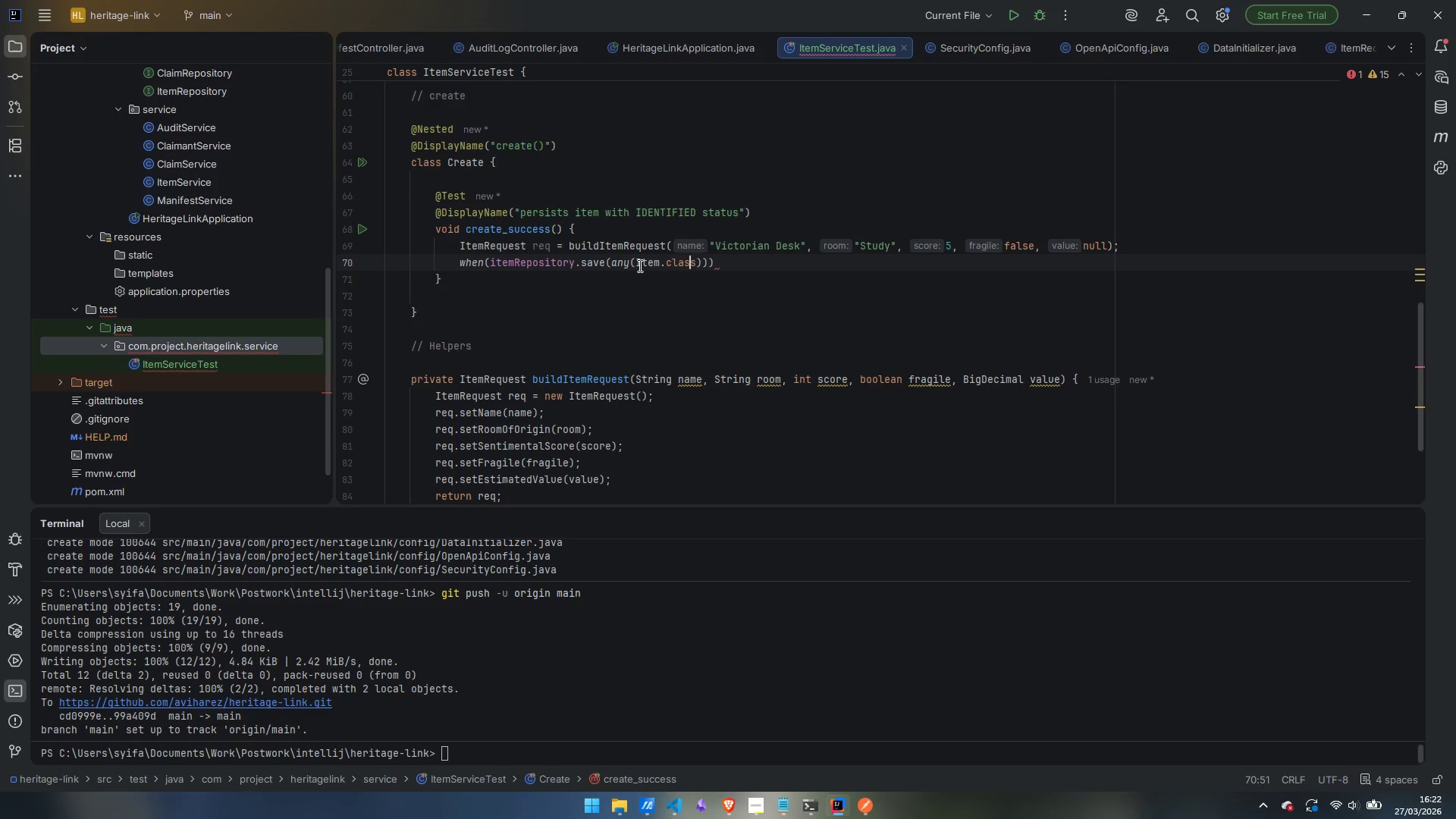 
key(ArrowRight)
 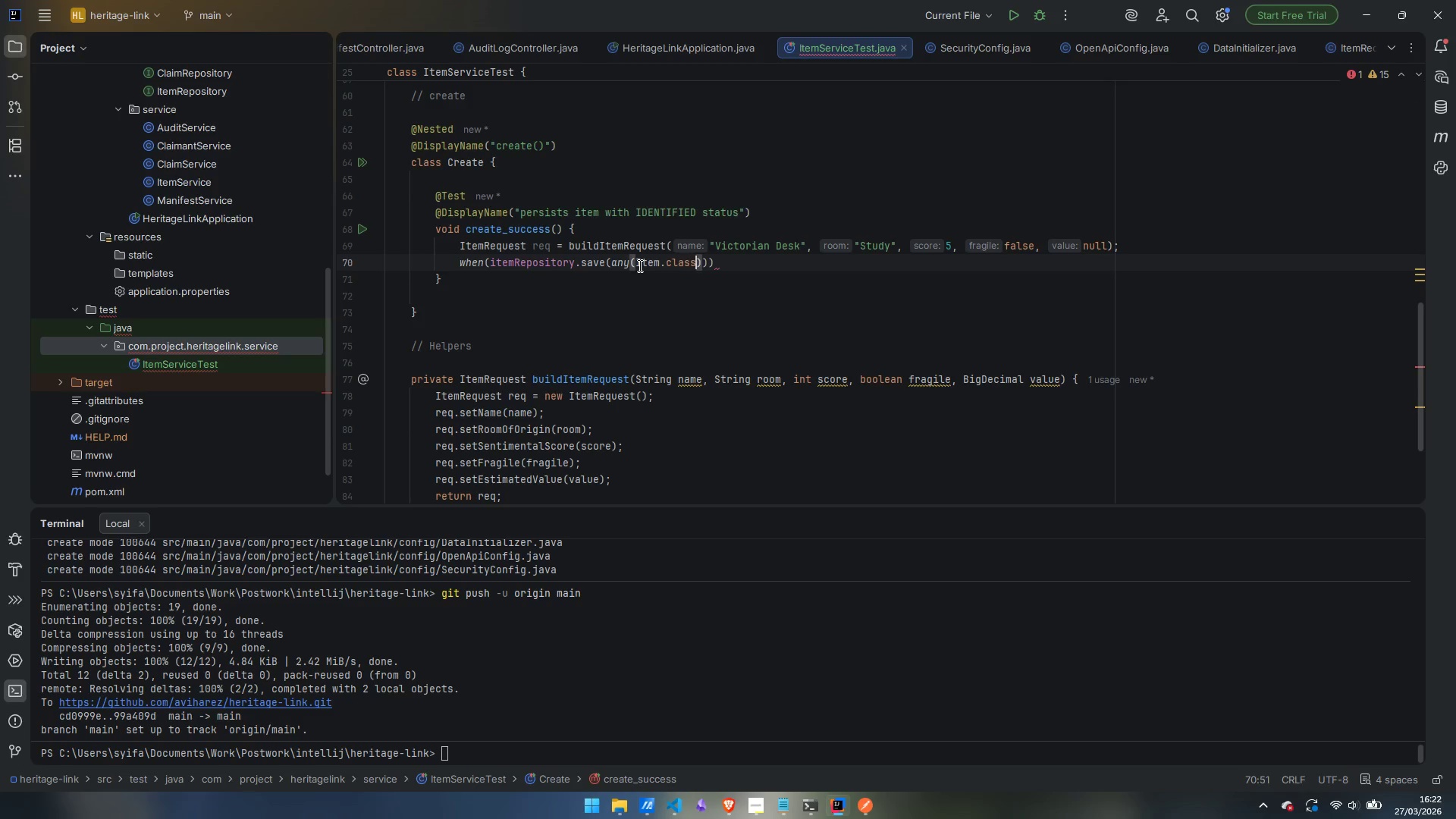 
key(ArrowRight)
 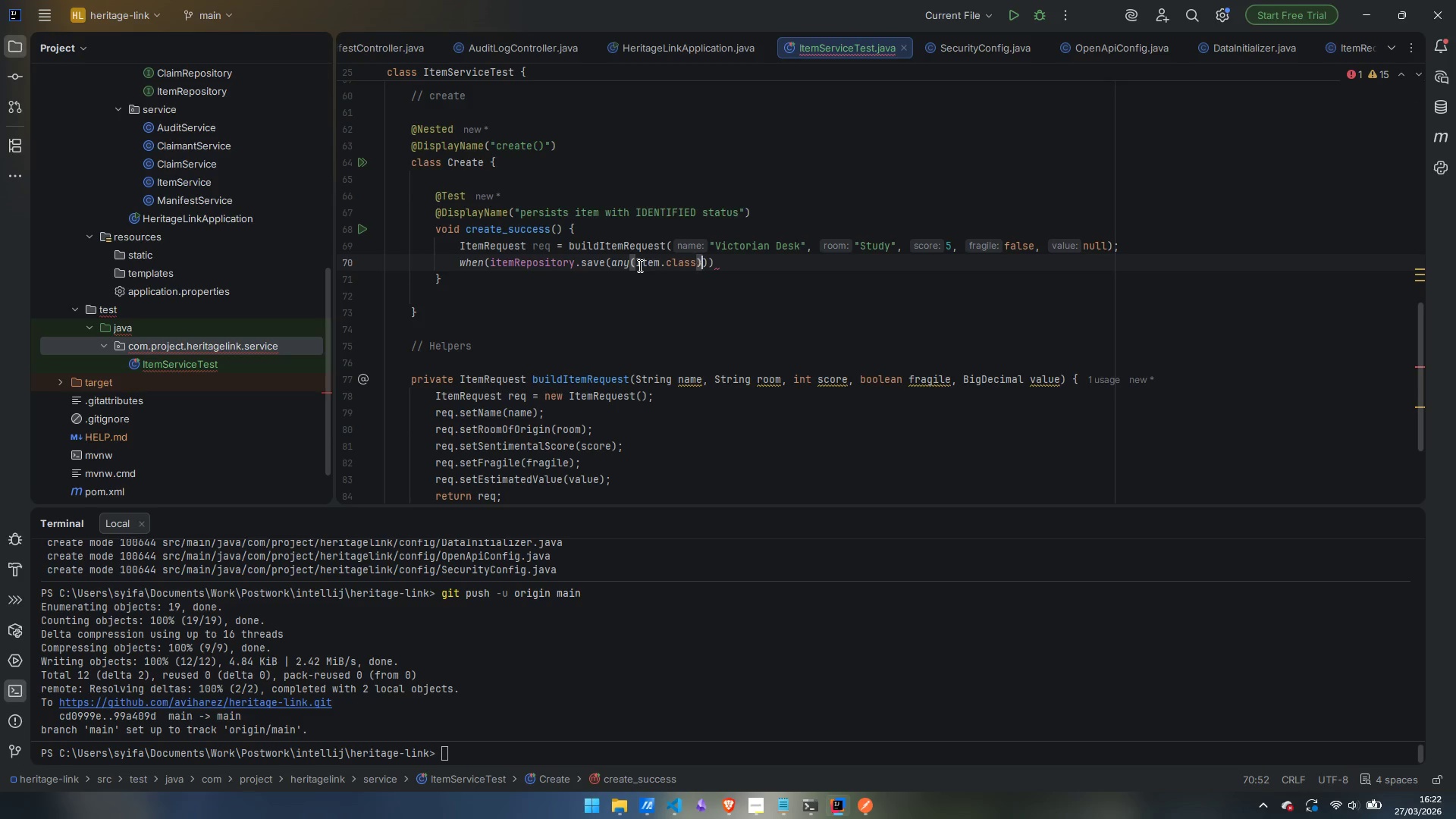 
key(ArrowRight)
 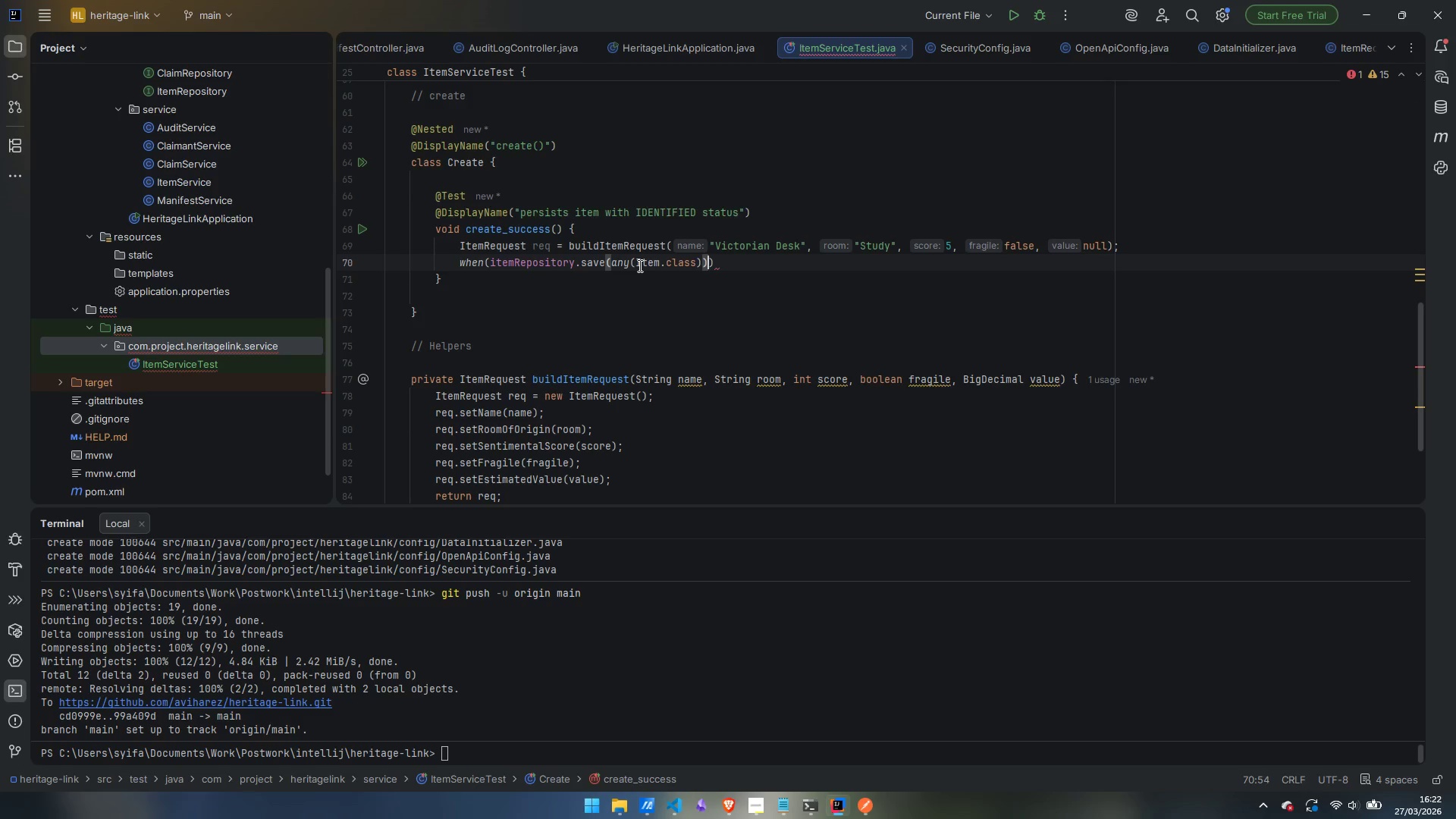 
key(ArrowRight)
 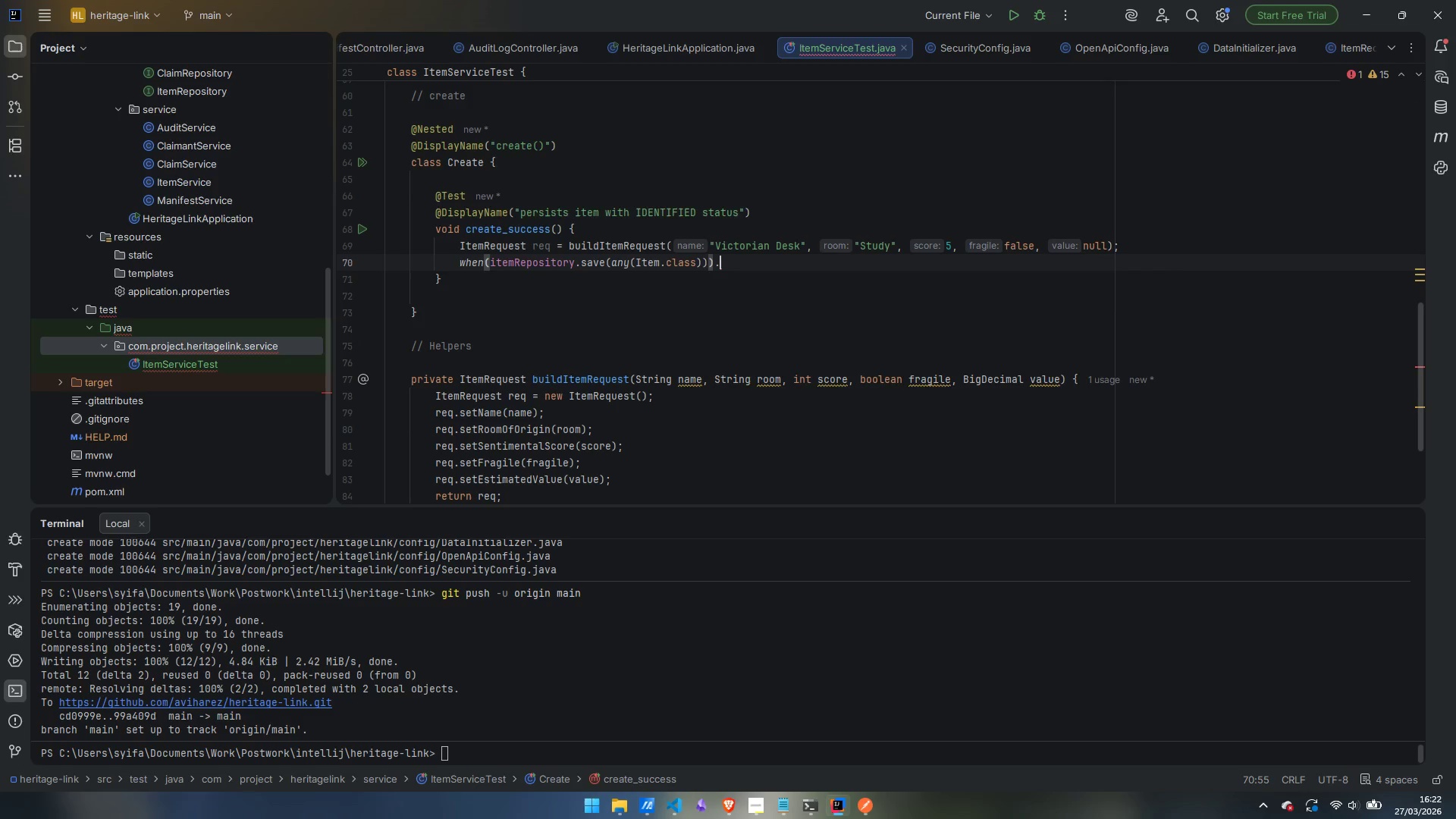 
type(.the)
 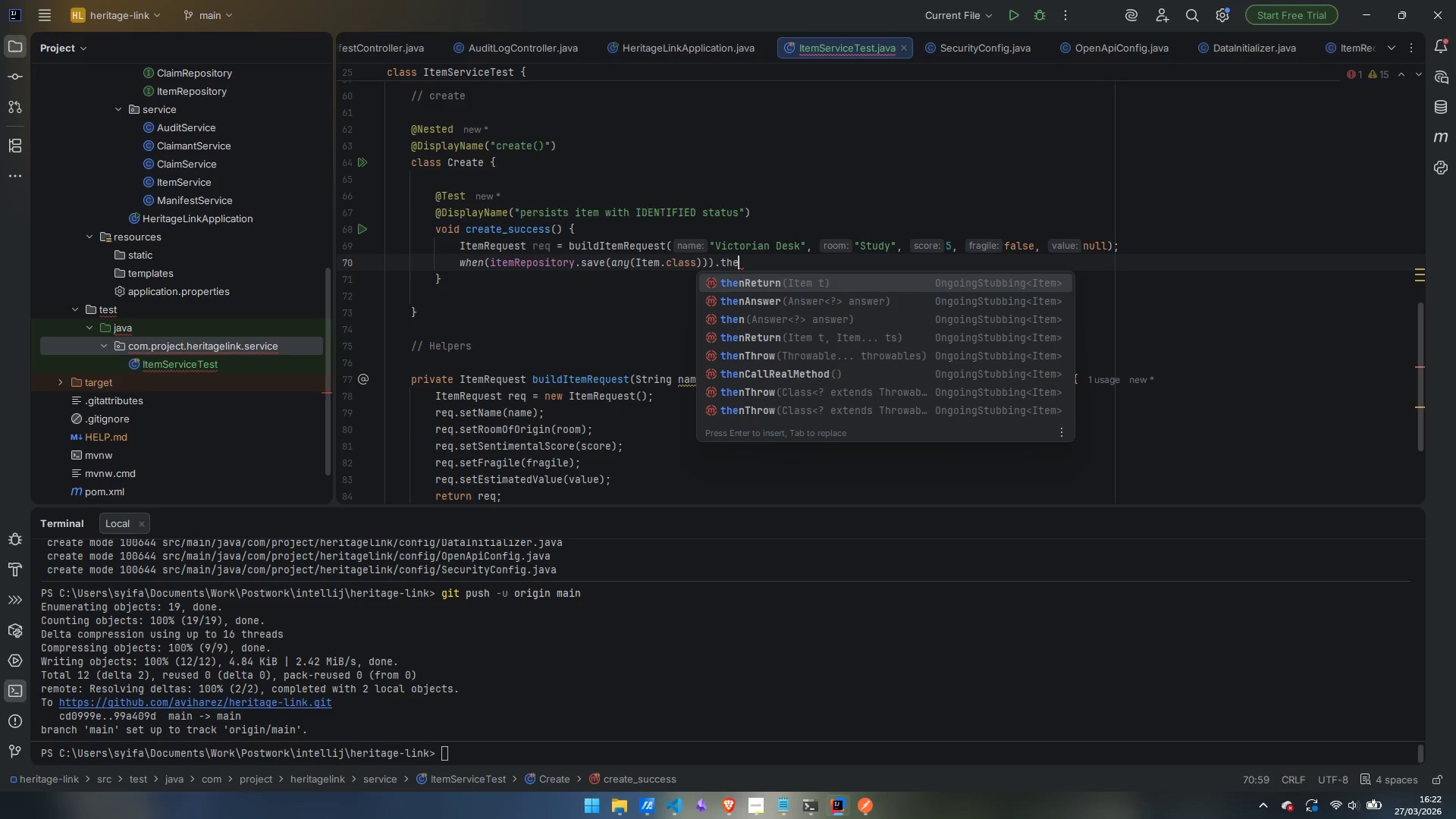 
key(ArrowDown)
 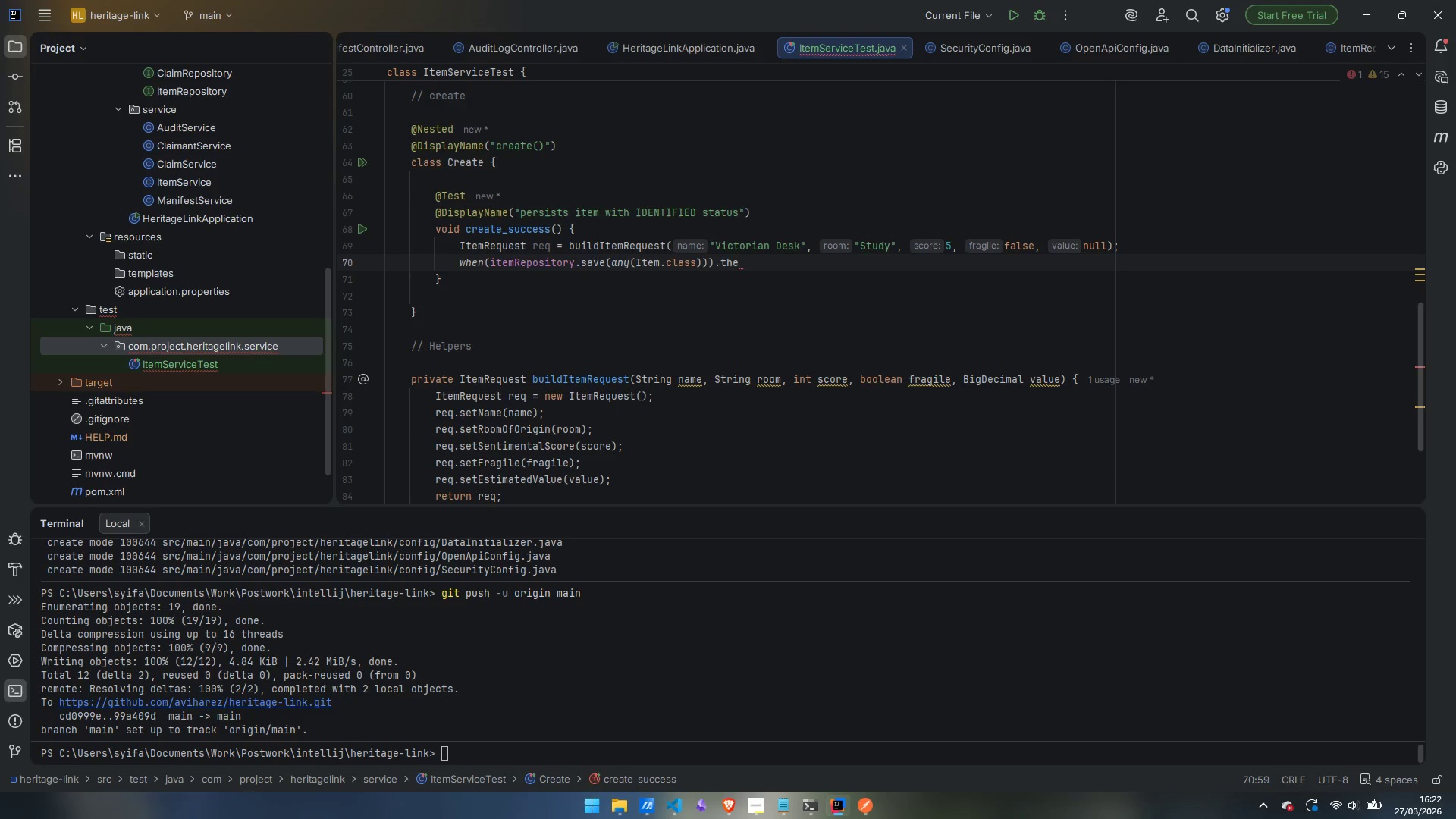 
key(Enter)
 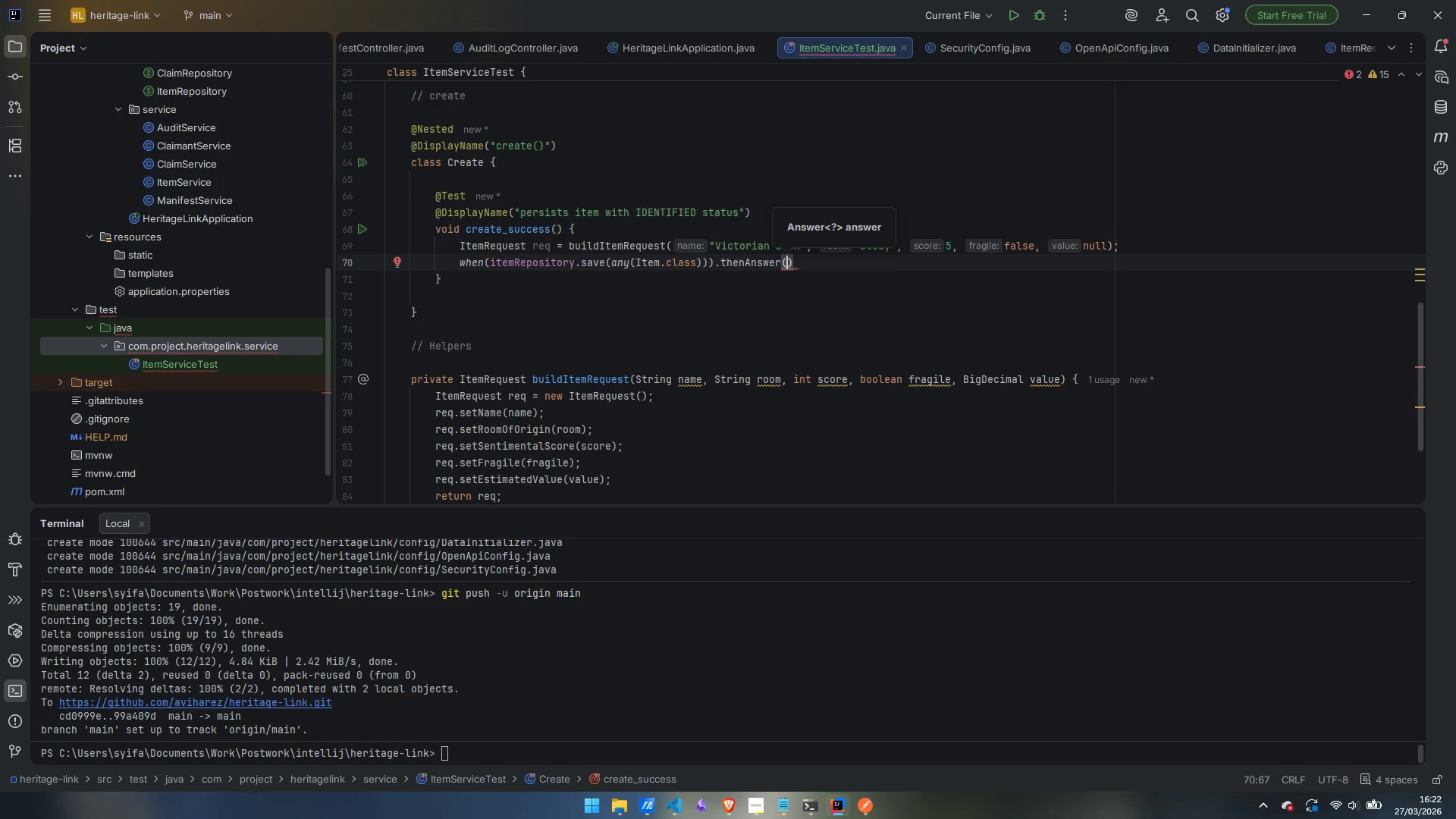 
type(inv -> {)
 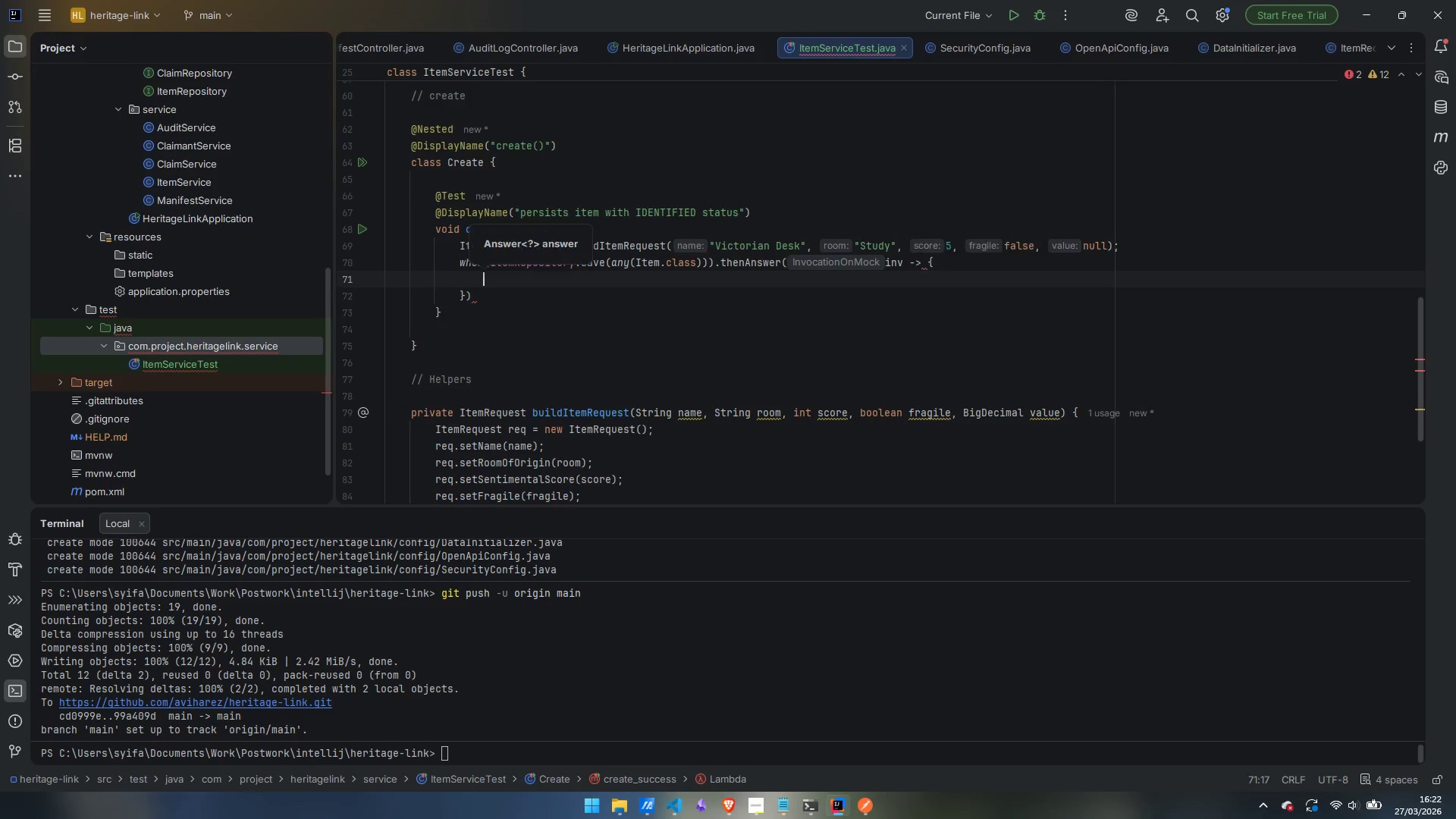 
 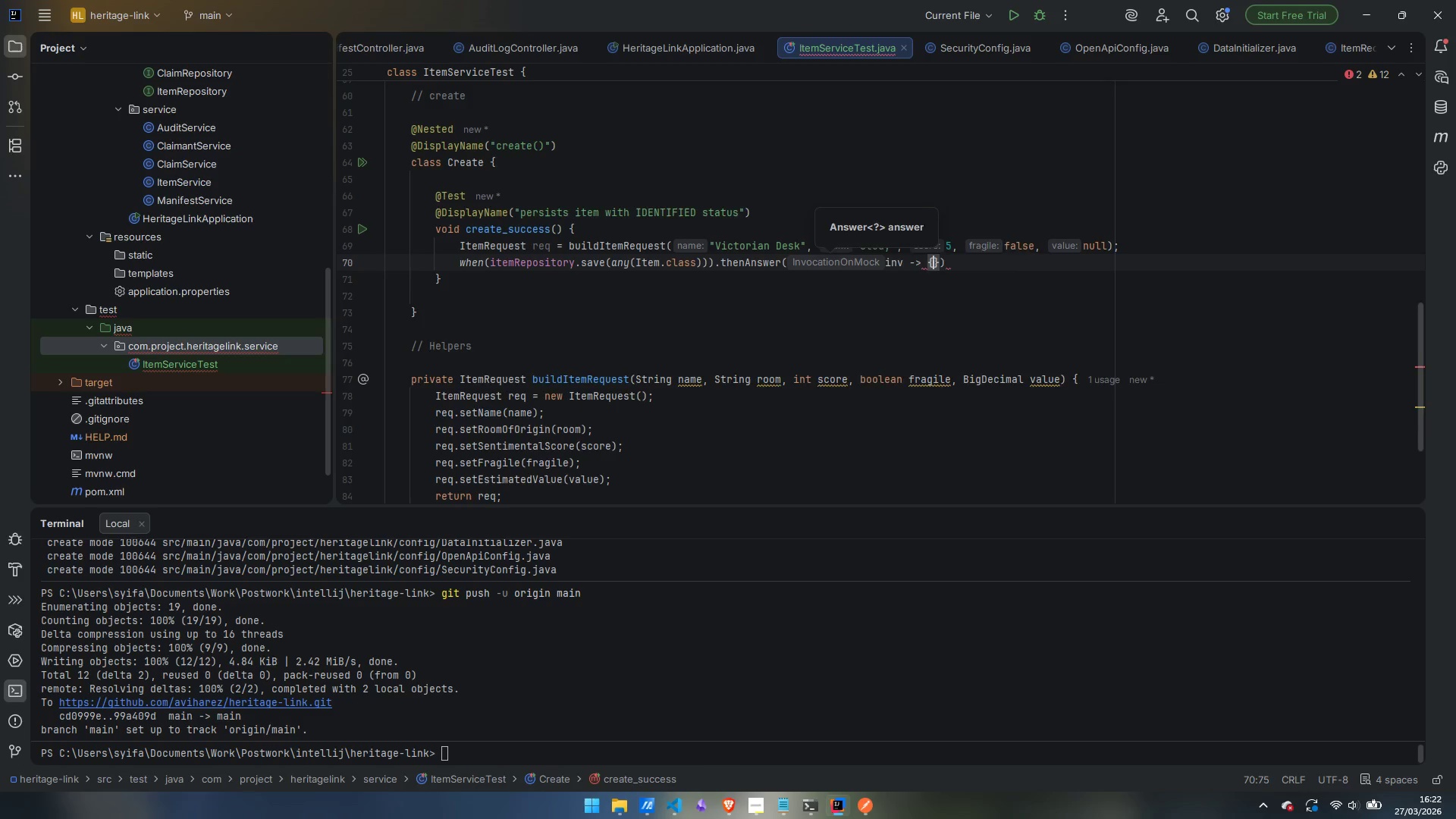 
key(Enter)
 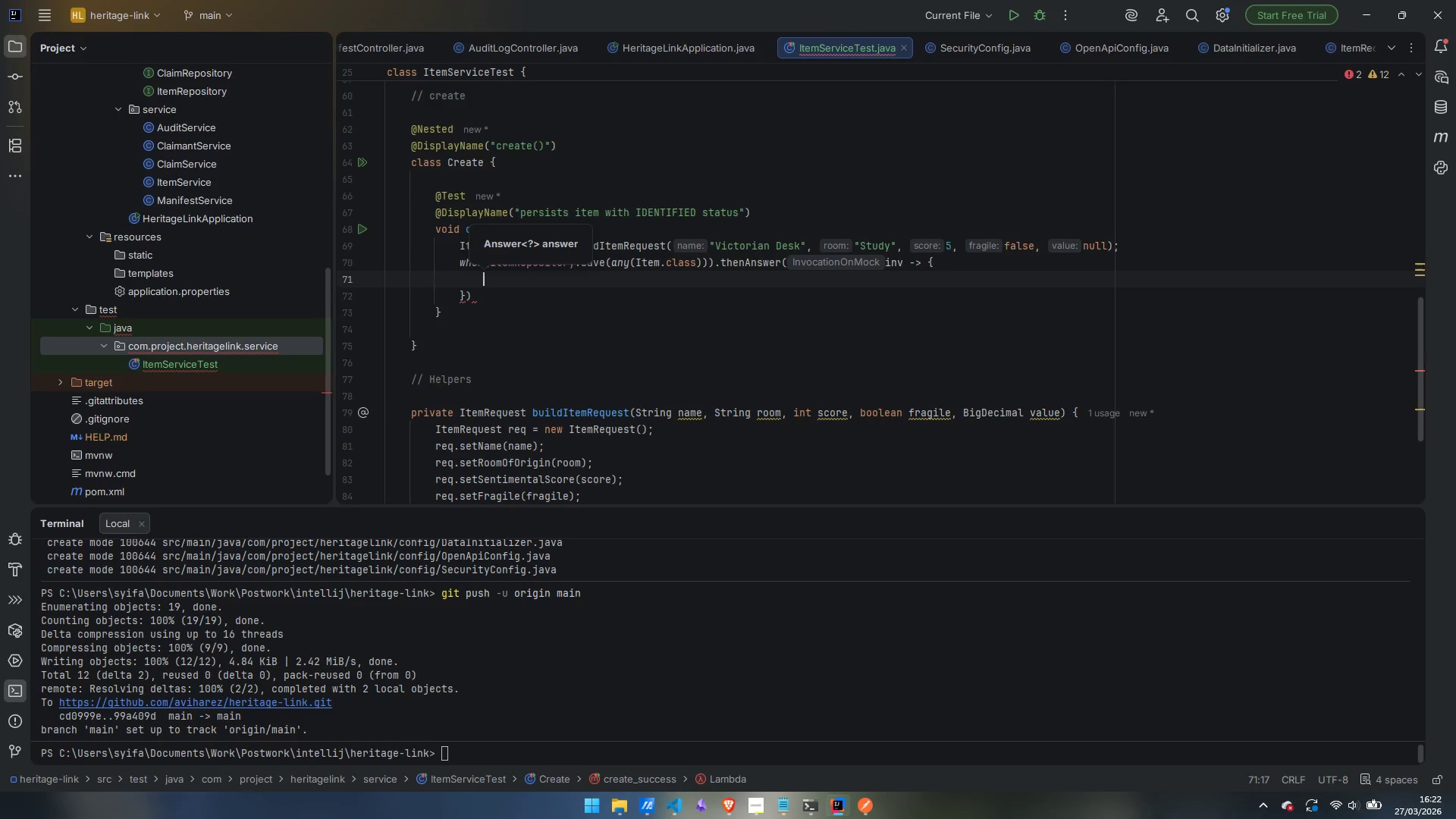 
type(Item saved = inv/g)
key(Backspace)
key(Backspace)
type(.getA)
 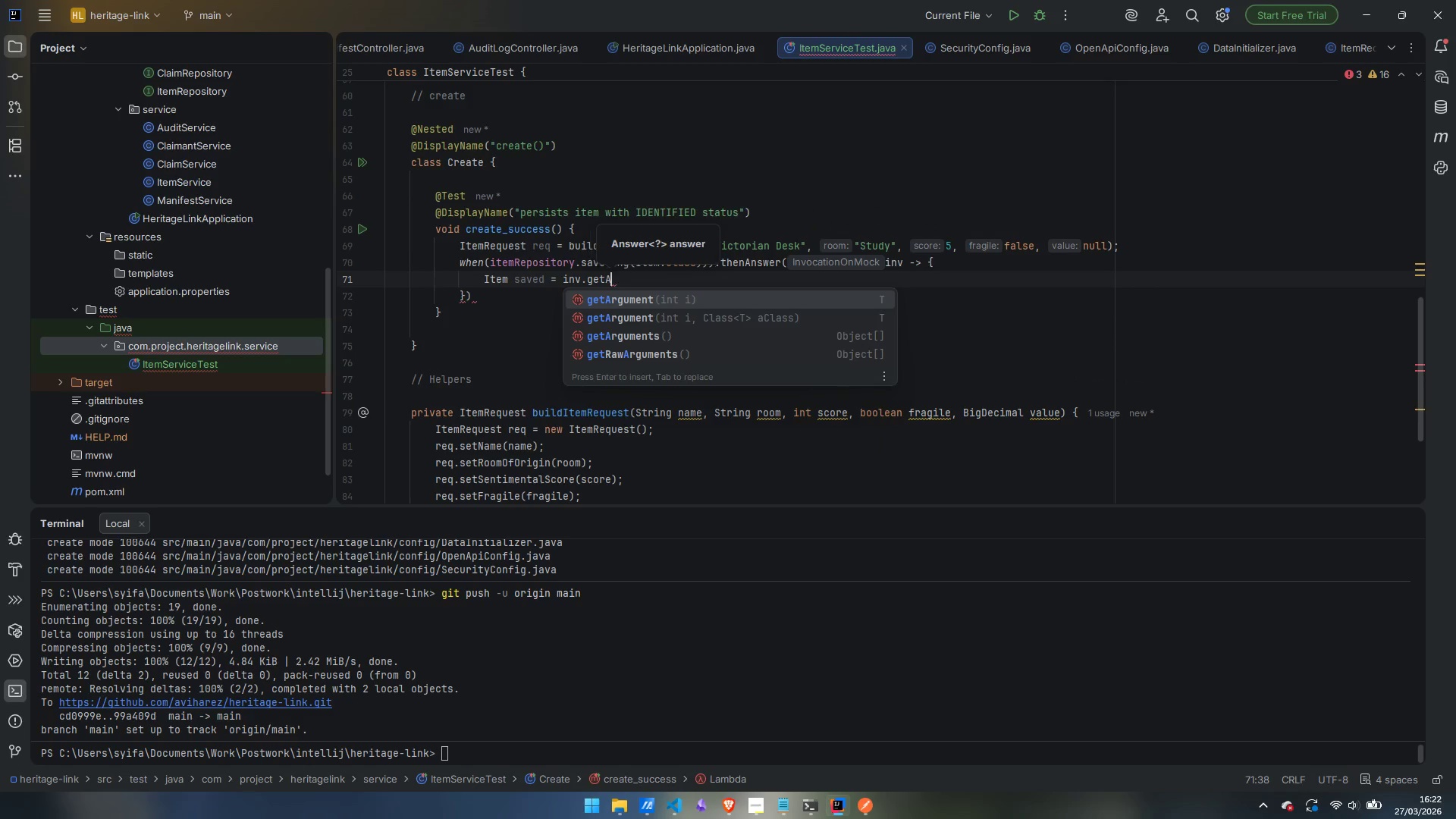 
key(Enter)
 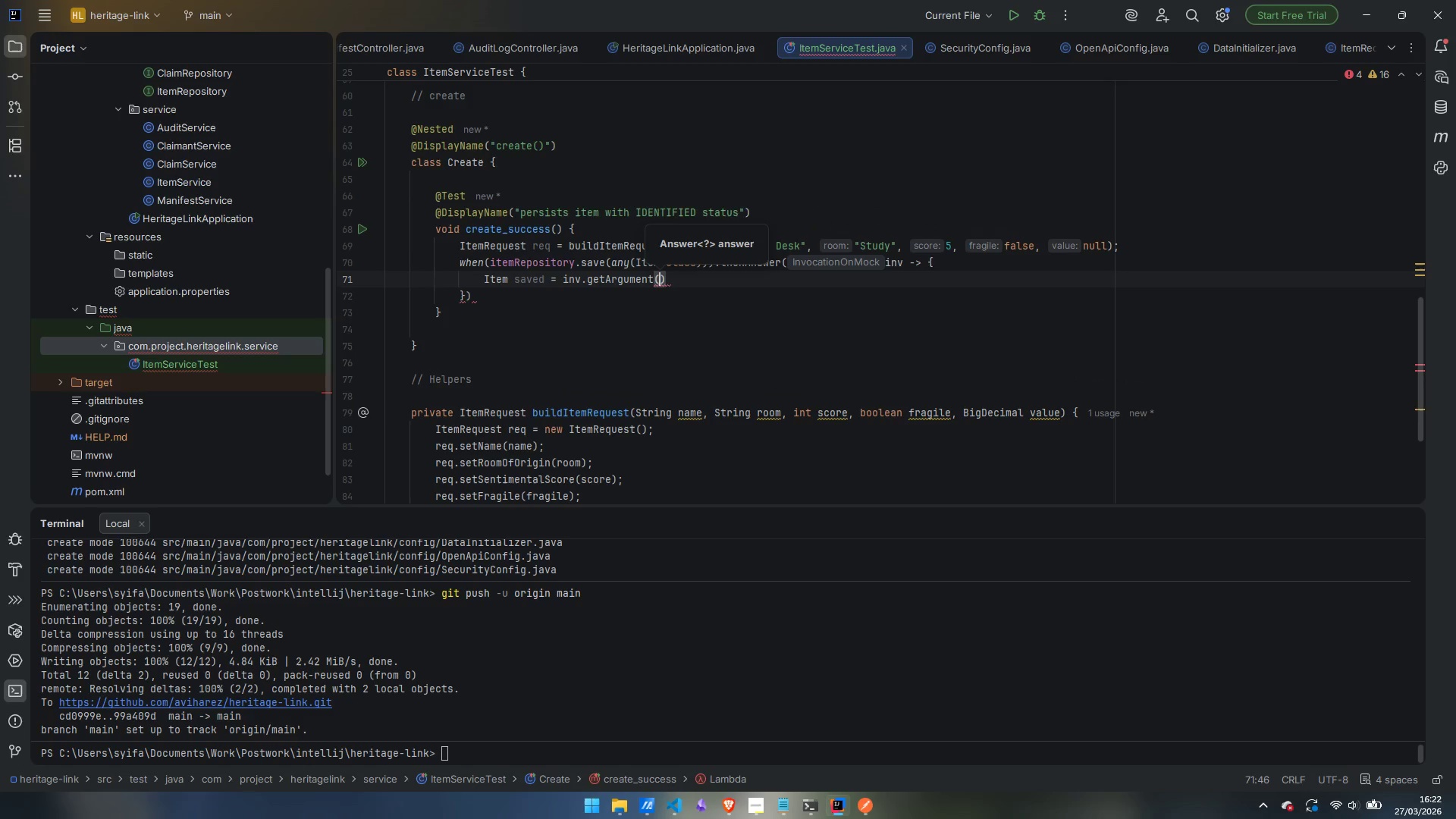 
key(0)
 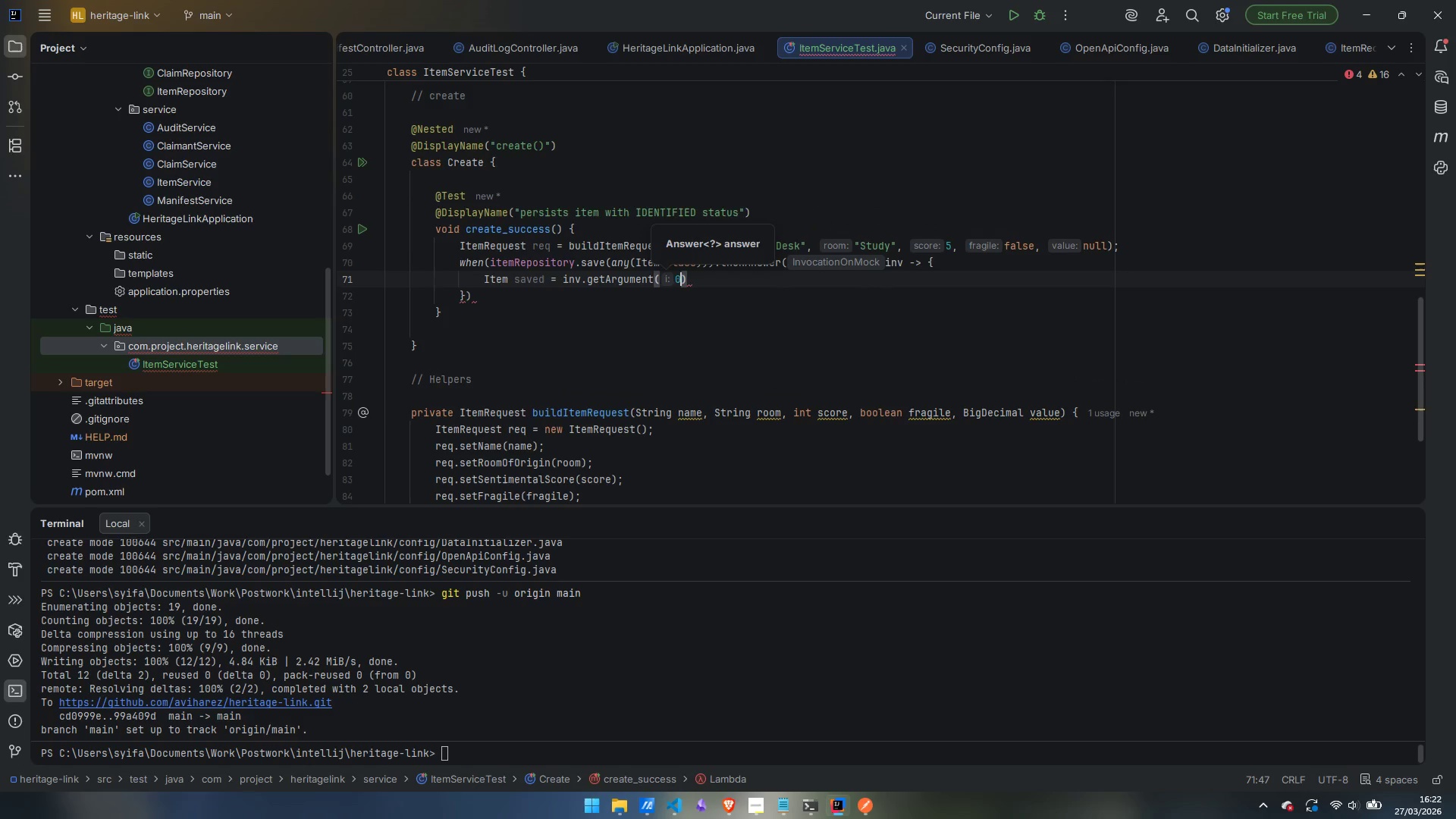 
key(ArrowRight)
 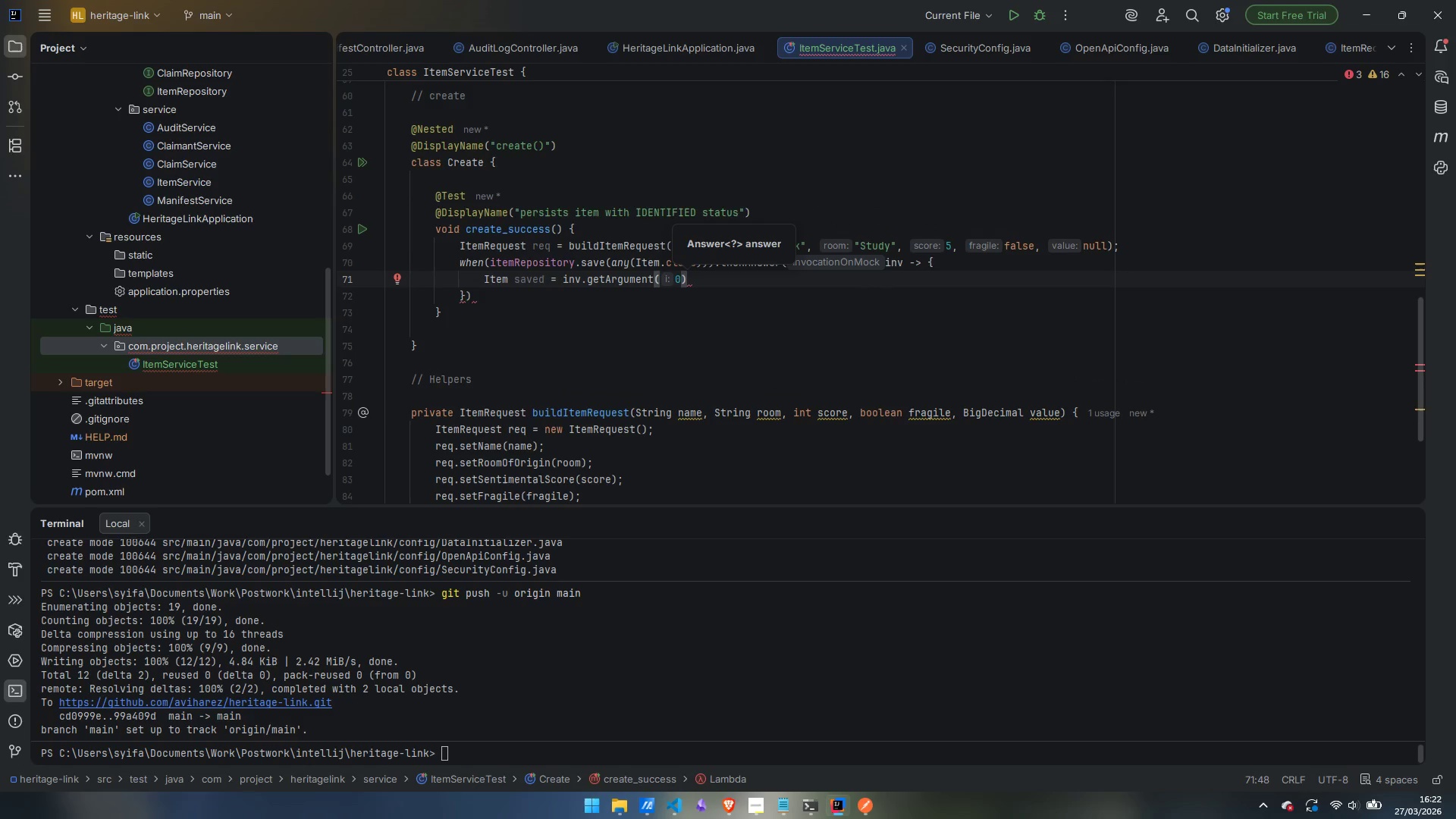 
key(Semicolon)
 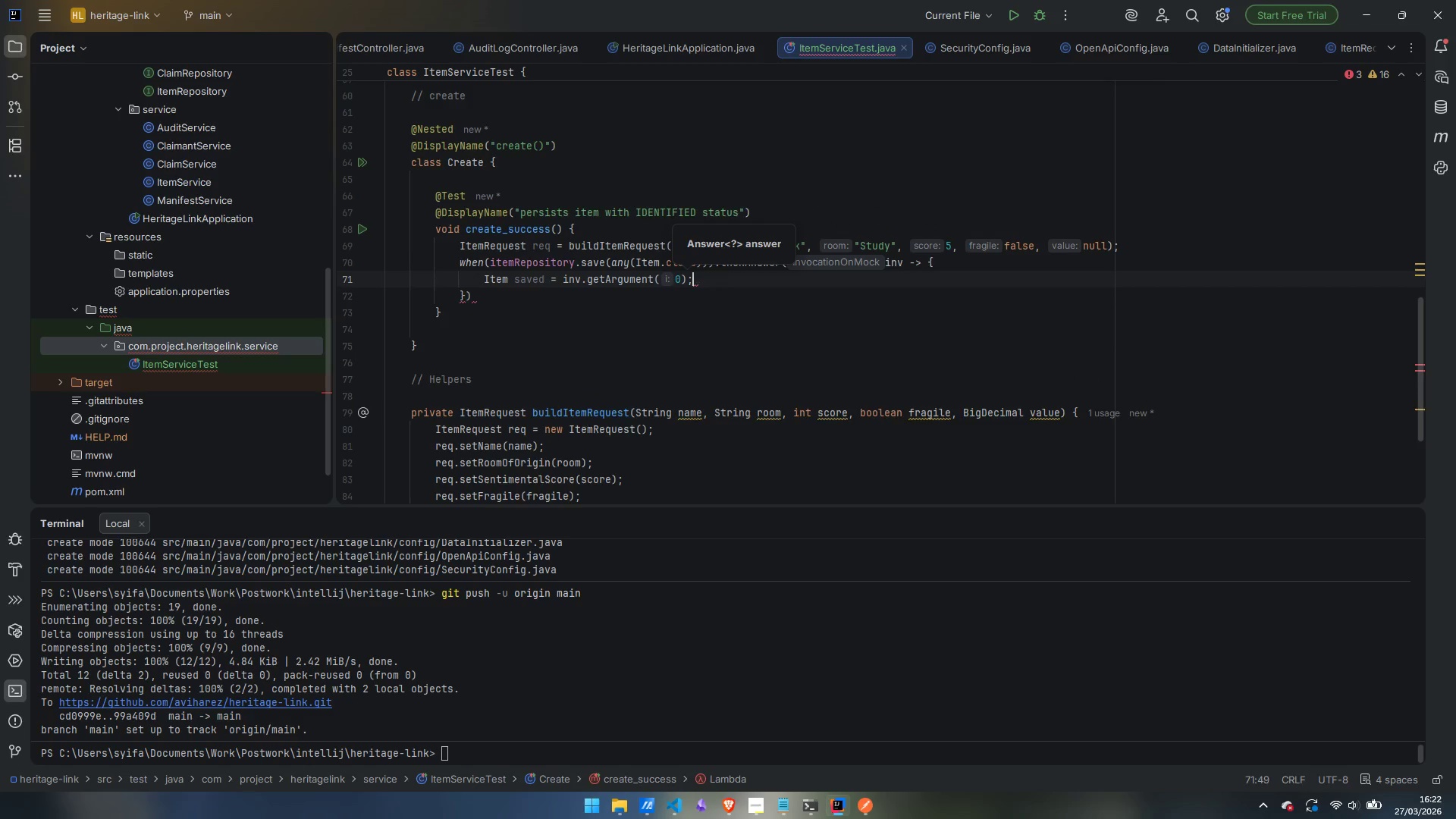 
key(Enter)
 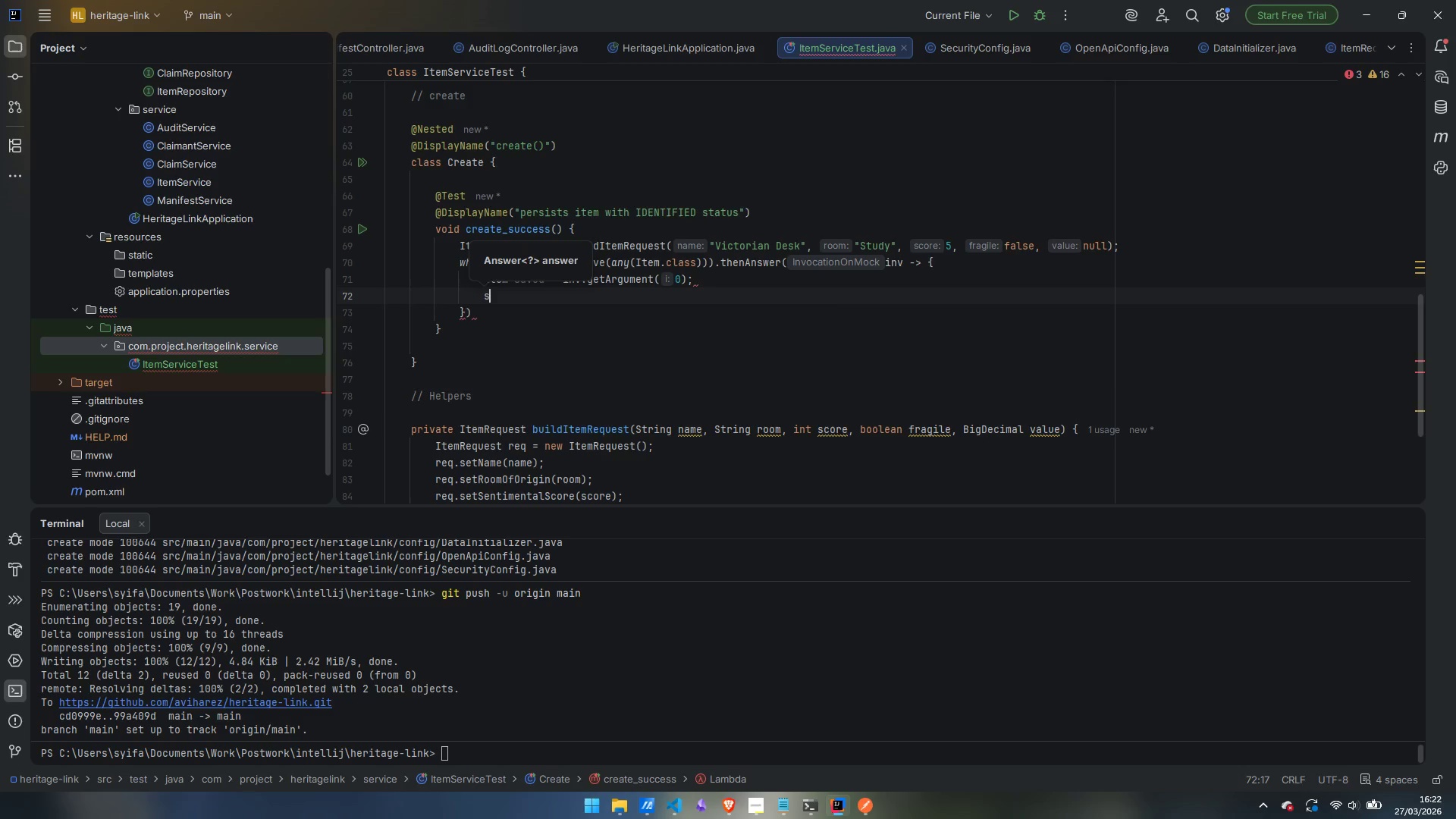 
type(saved = Item.bui)
 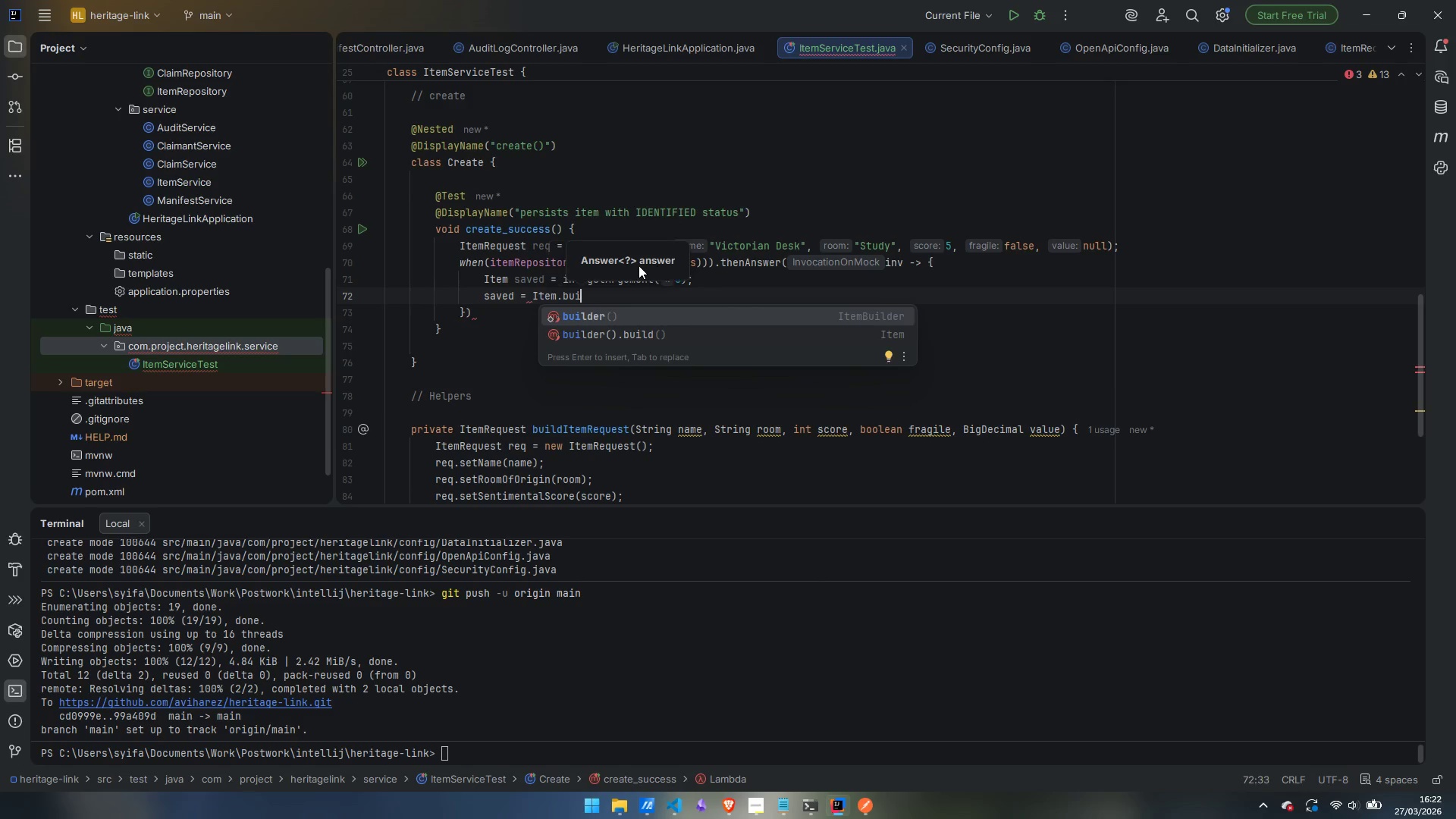 
key(Enter)
 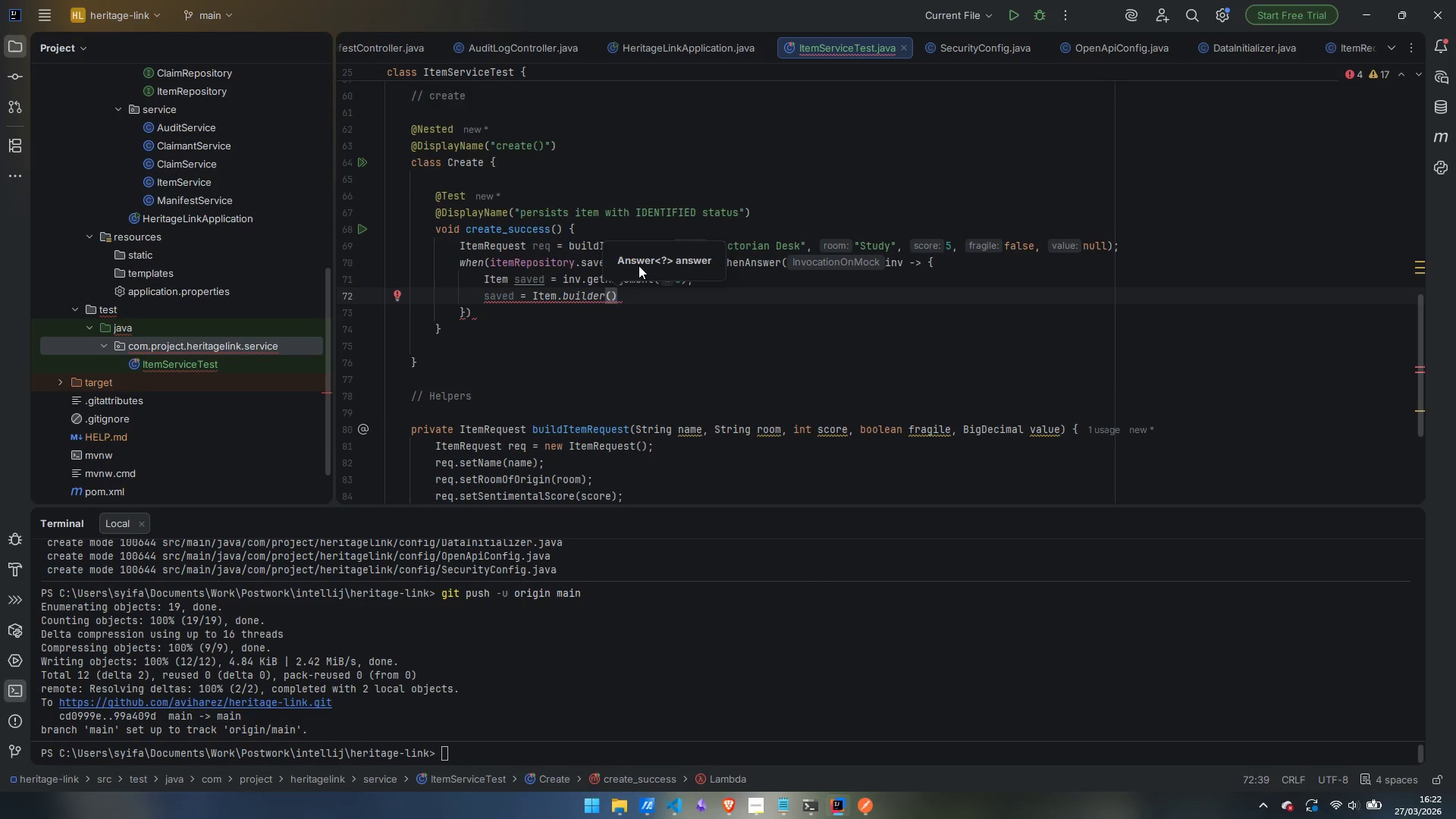 
key(Enter)
 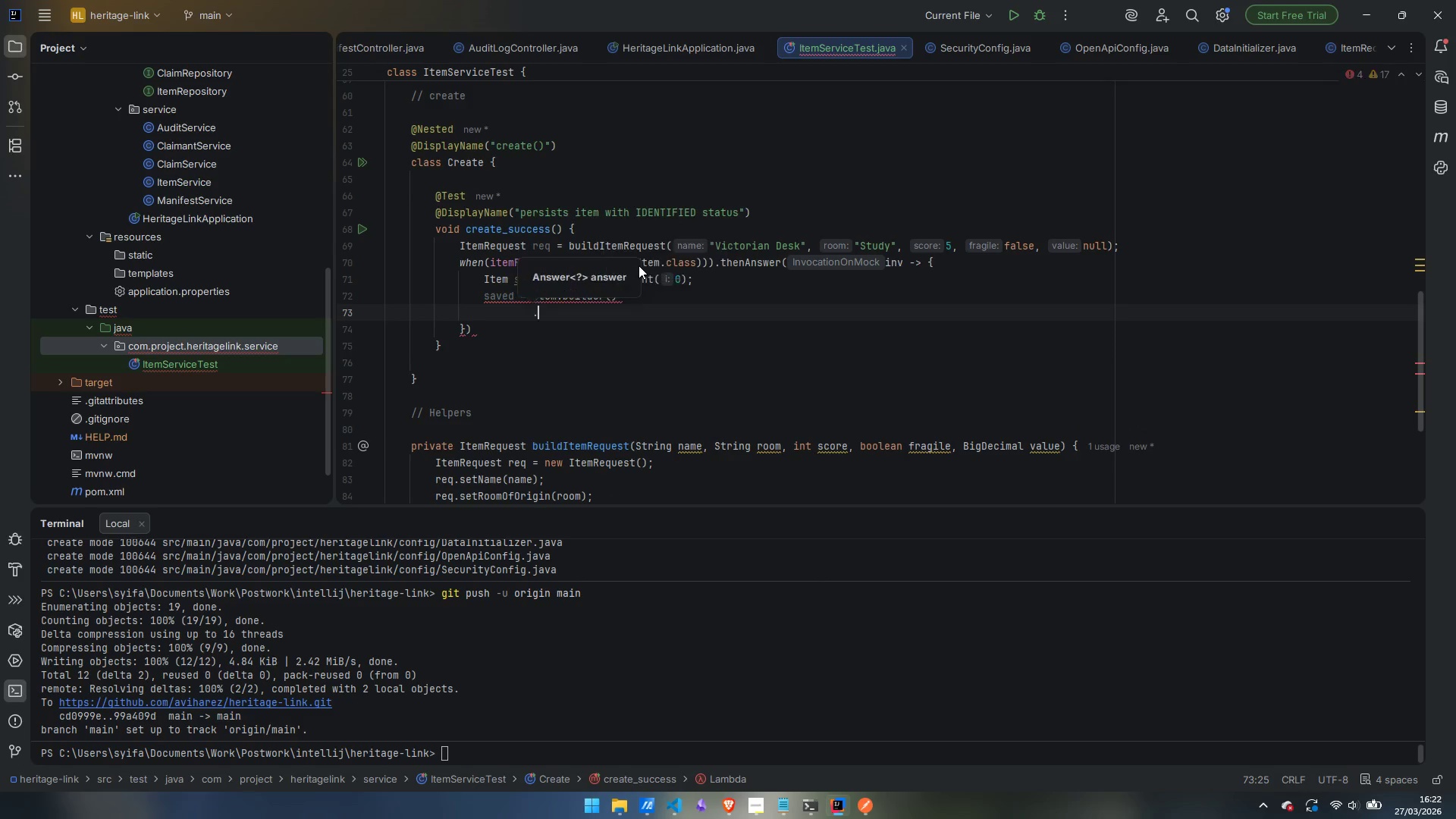 
type(.id)
 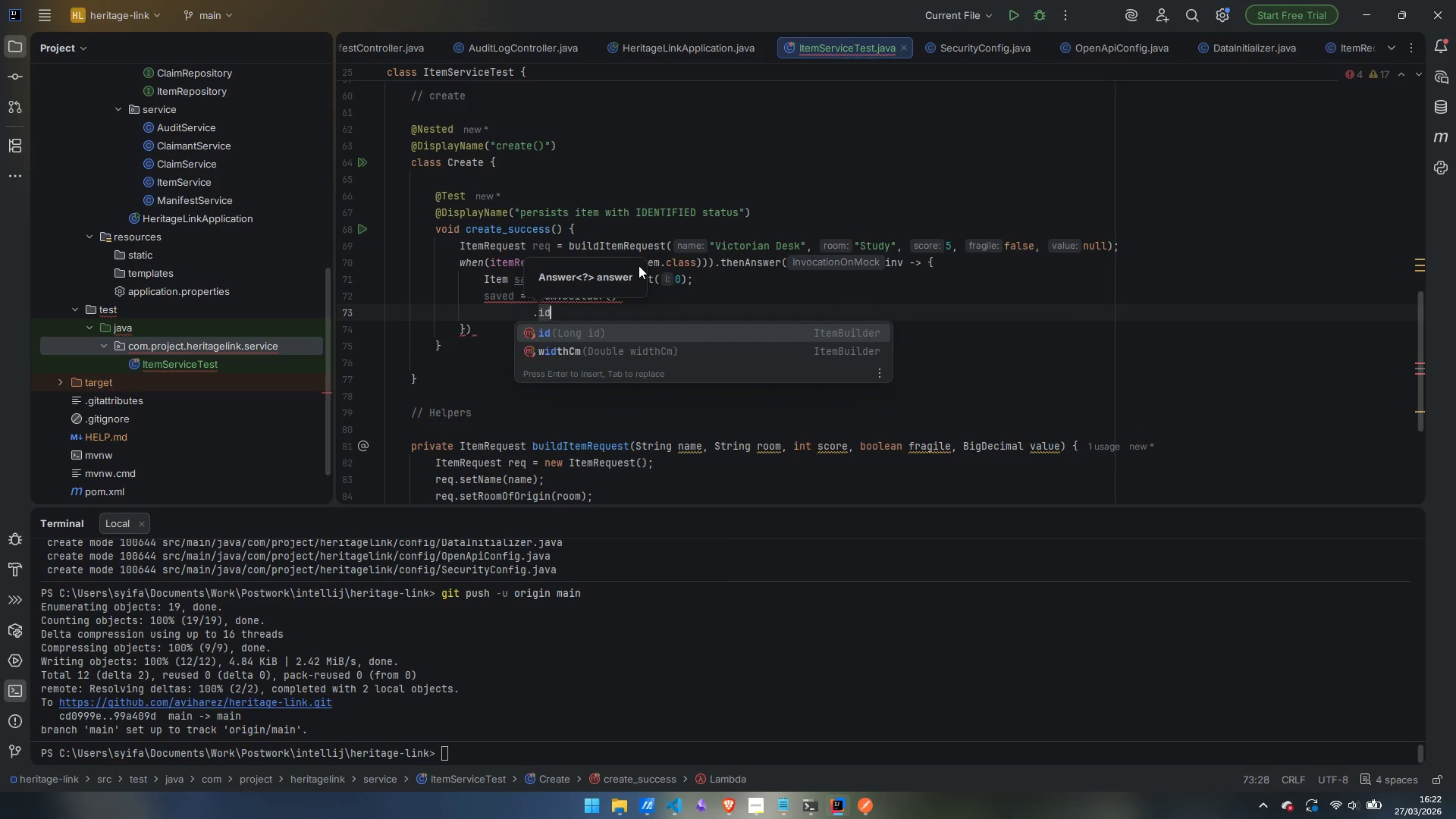 
key(Enter)
 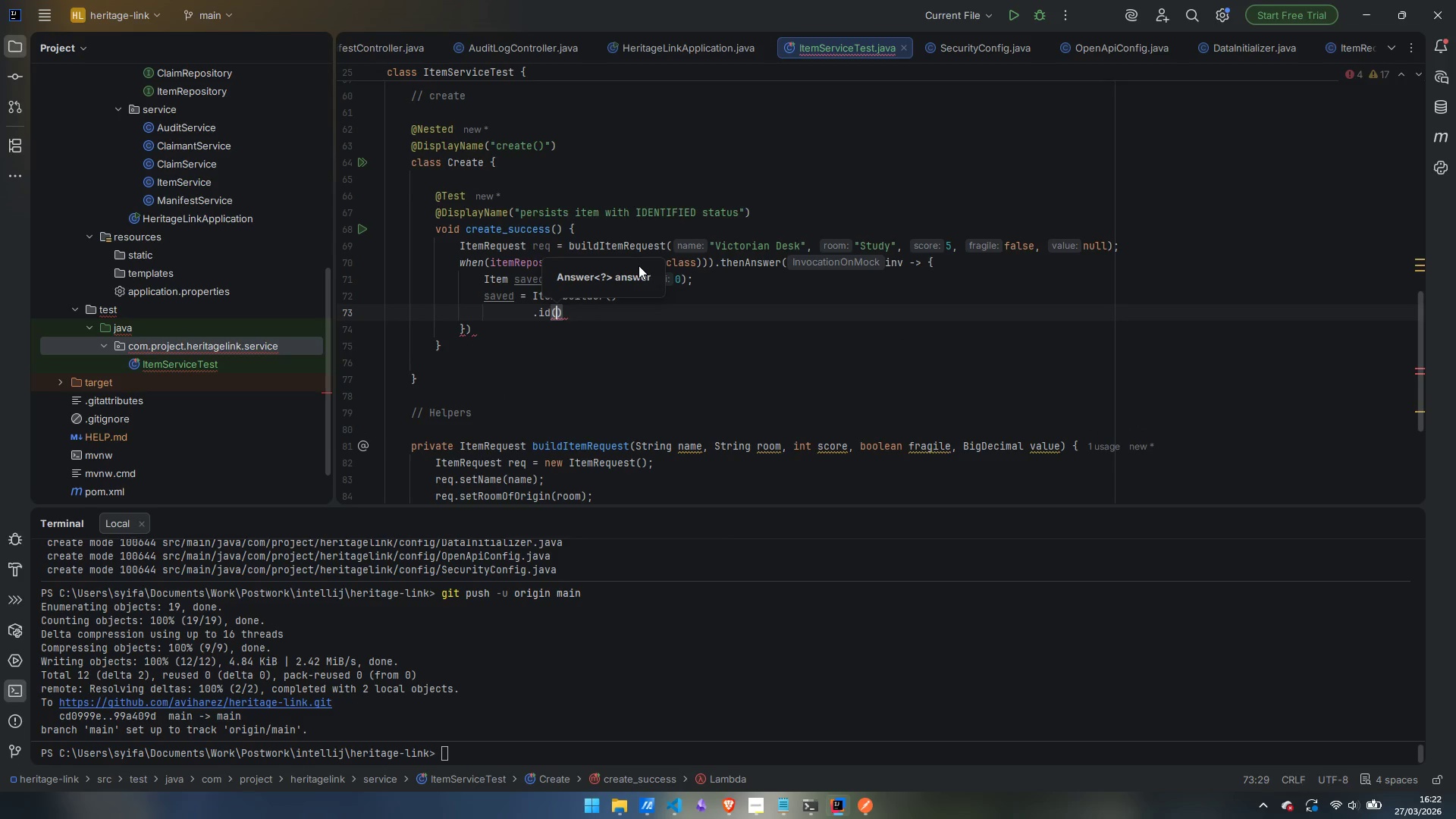 
type(10L)
 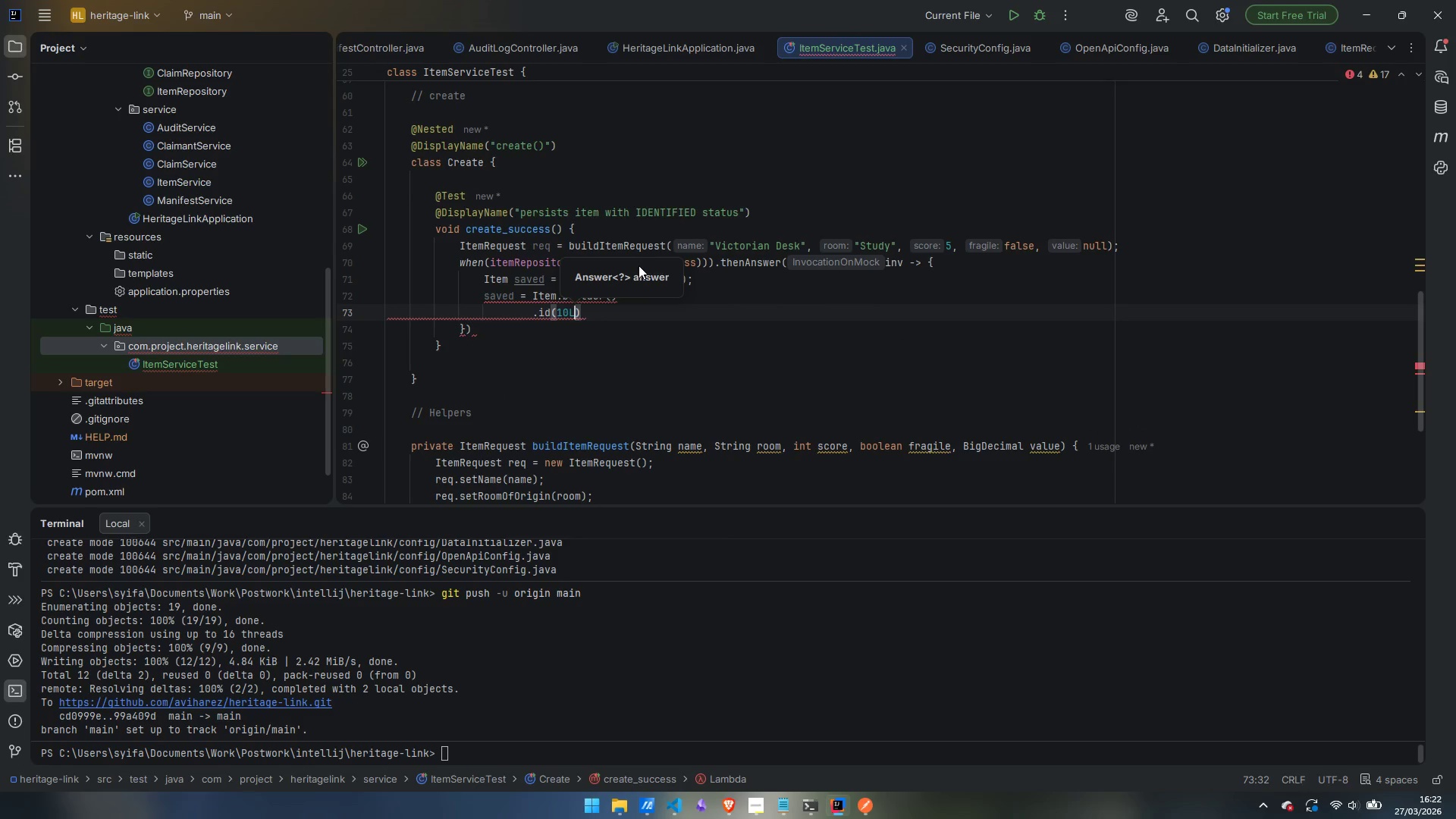 
key(ArrowRight)
 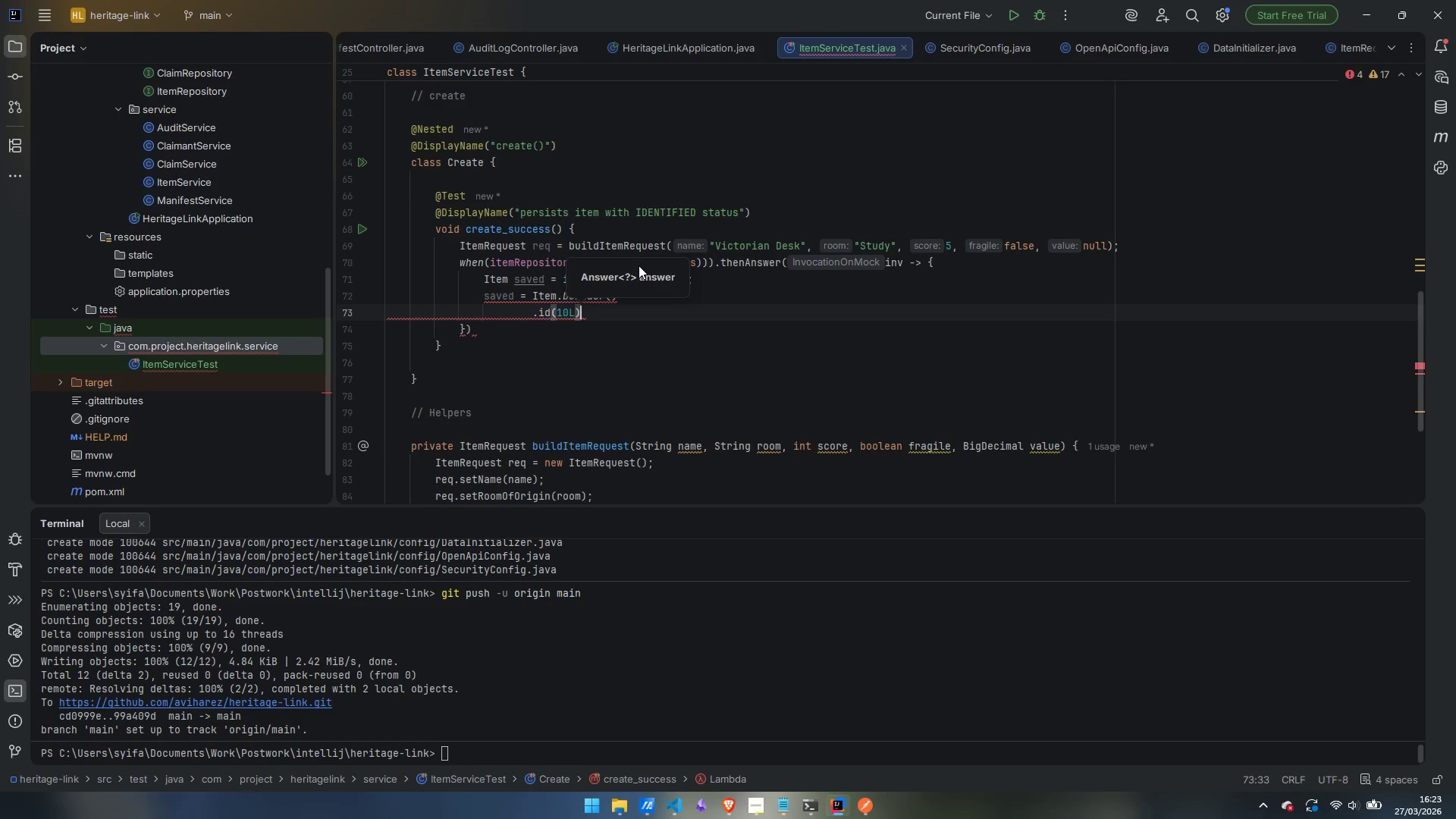 
type(.nam)
 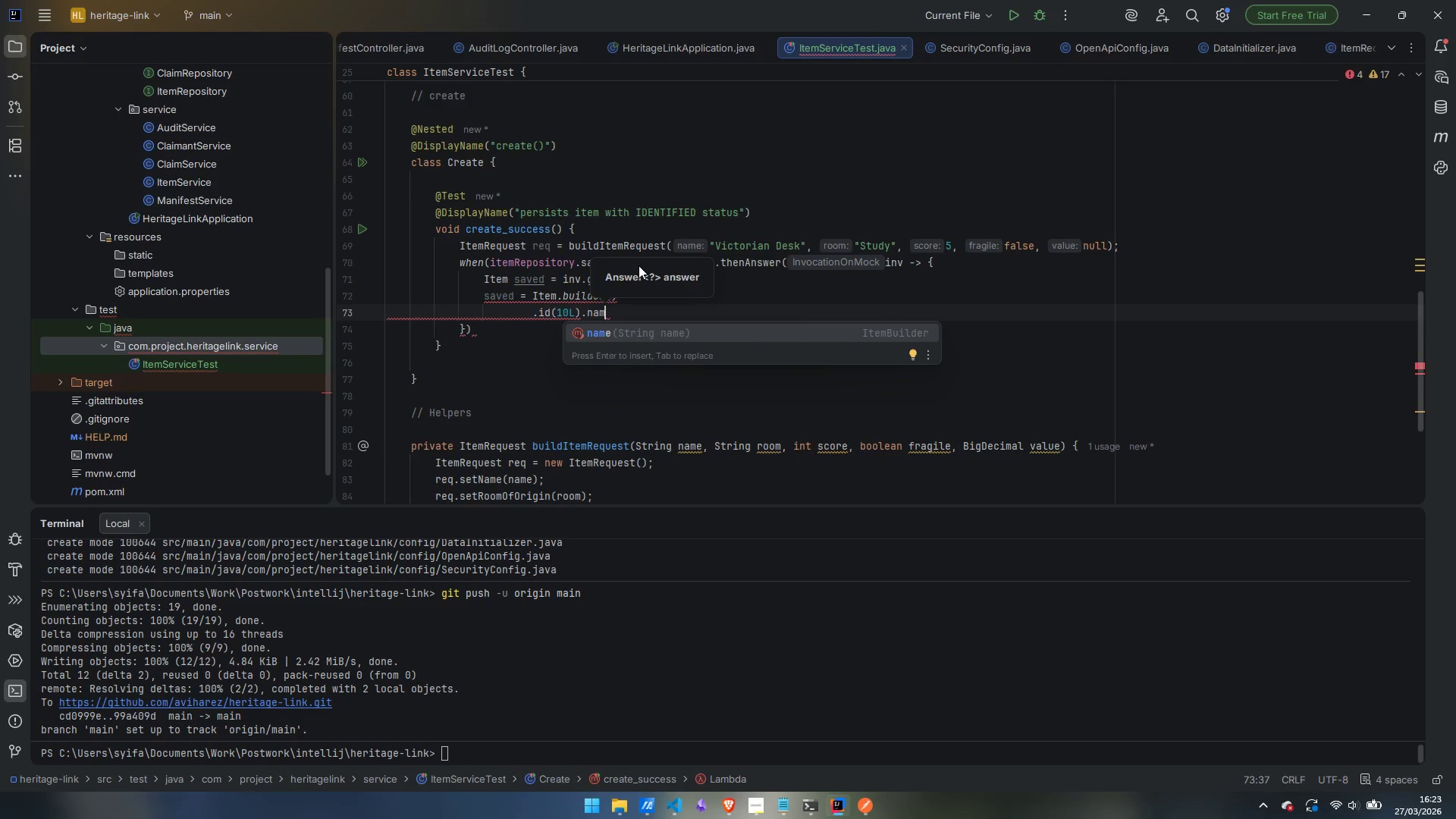 
key(Enter)
 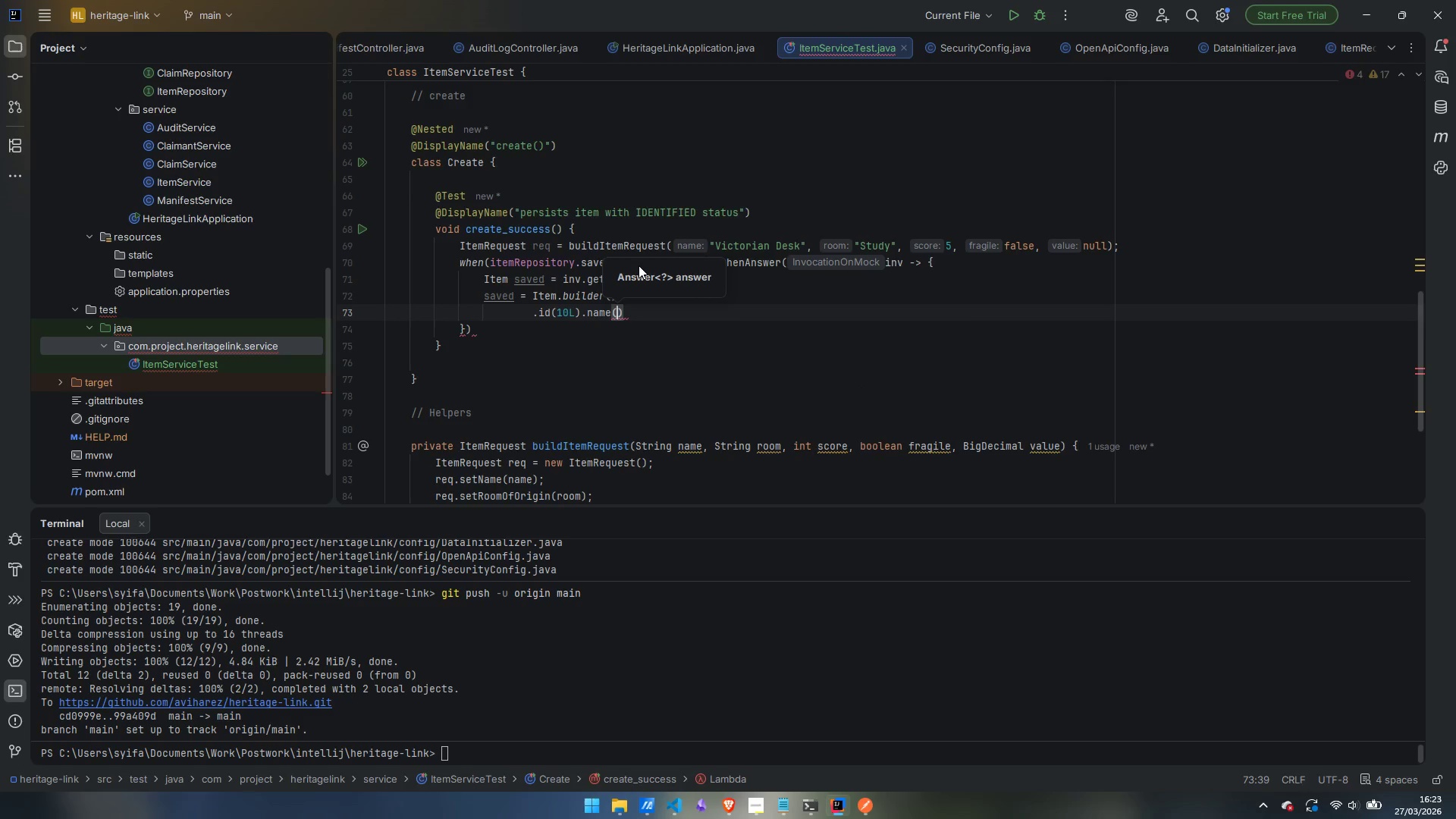 
type(sa)
 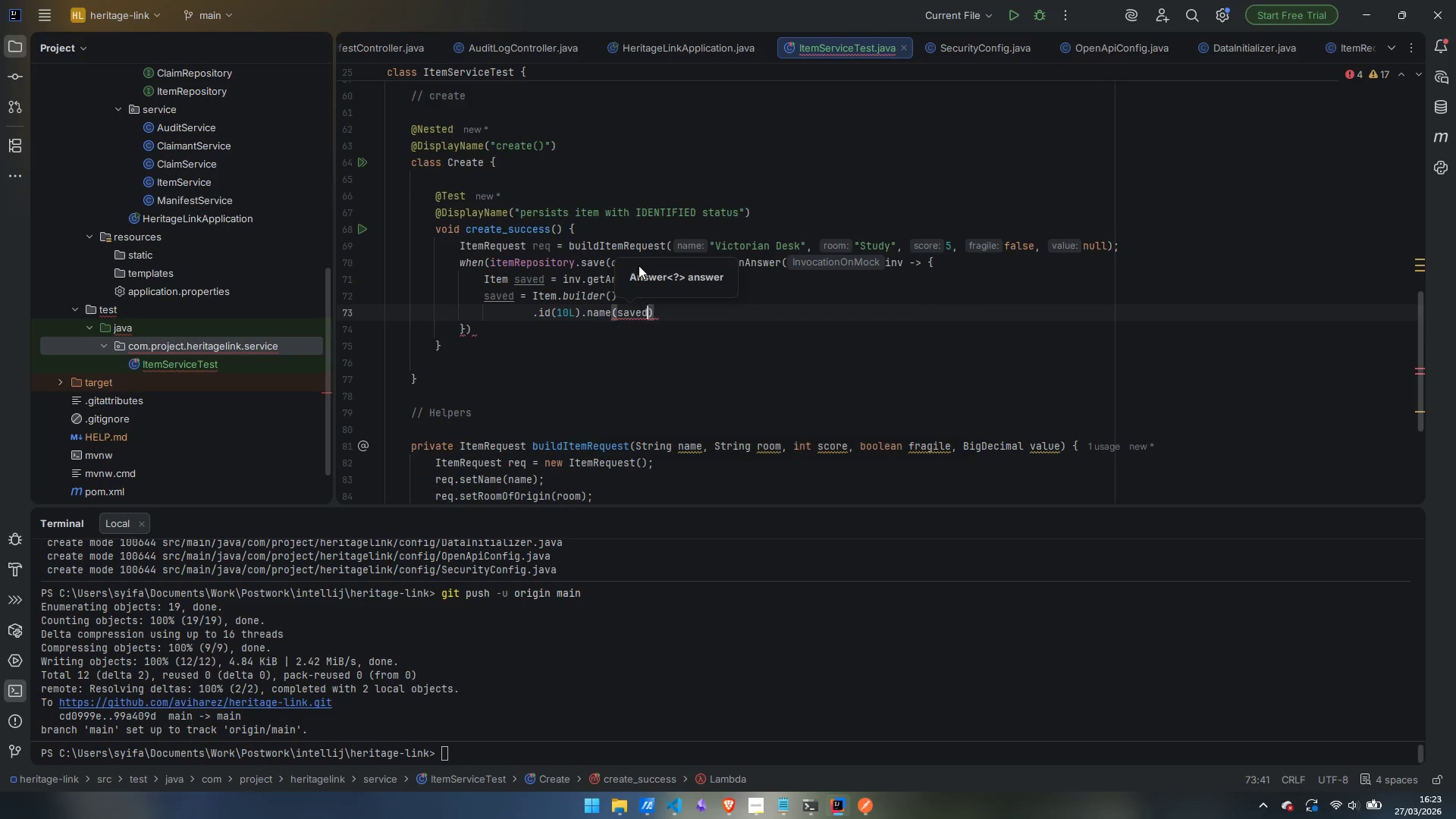 
key(Enter)
 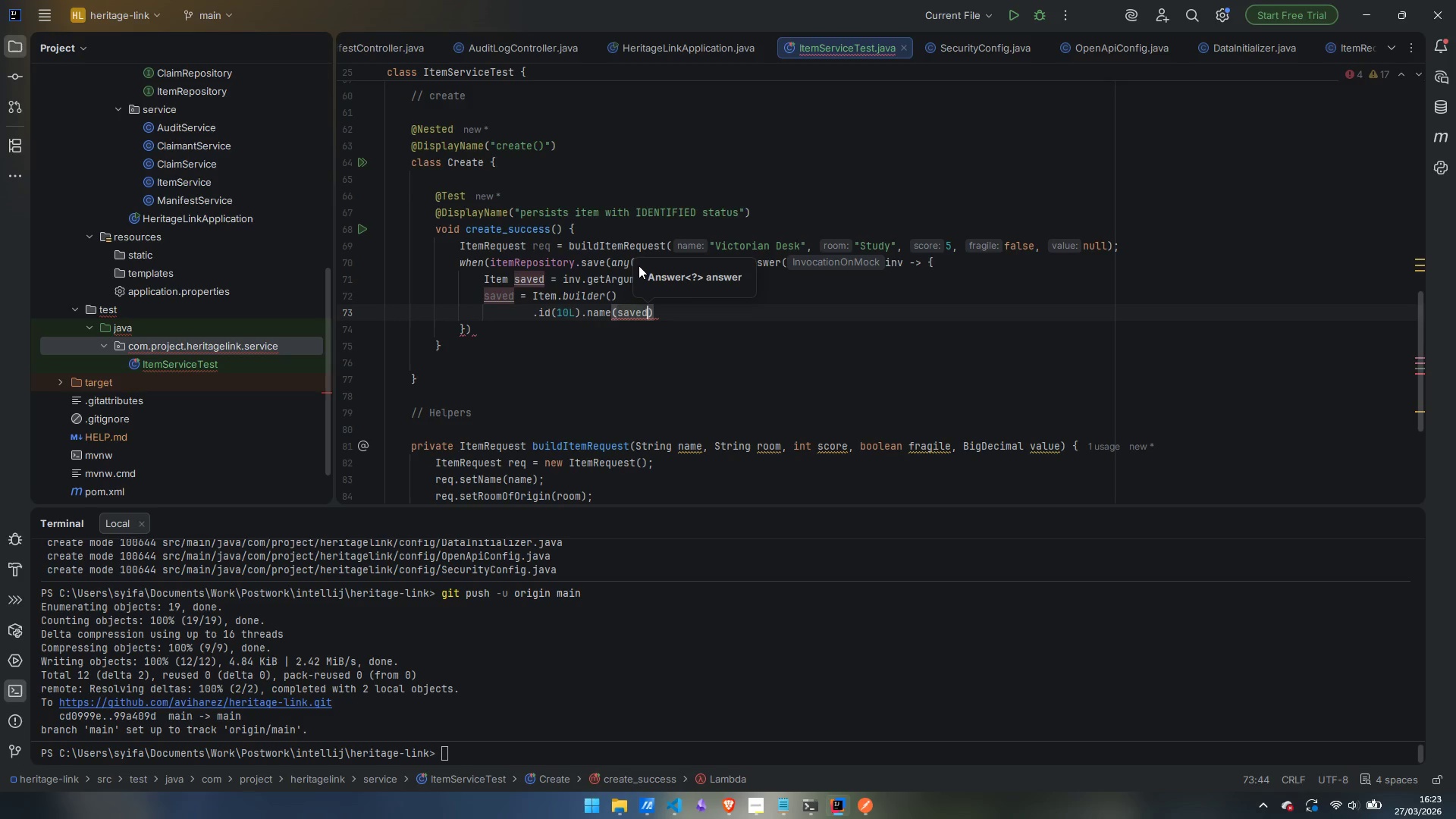 
type(.get)
 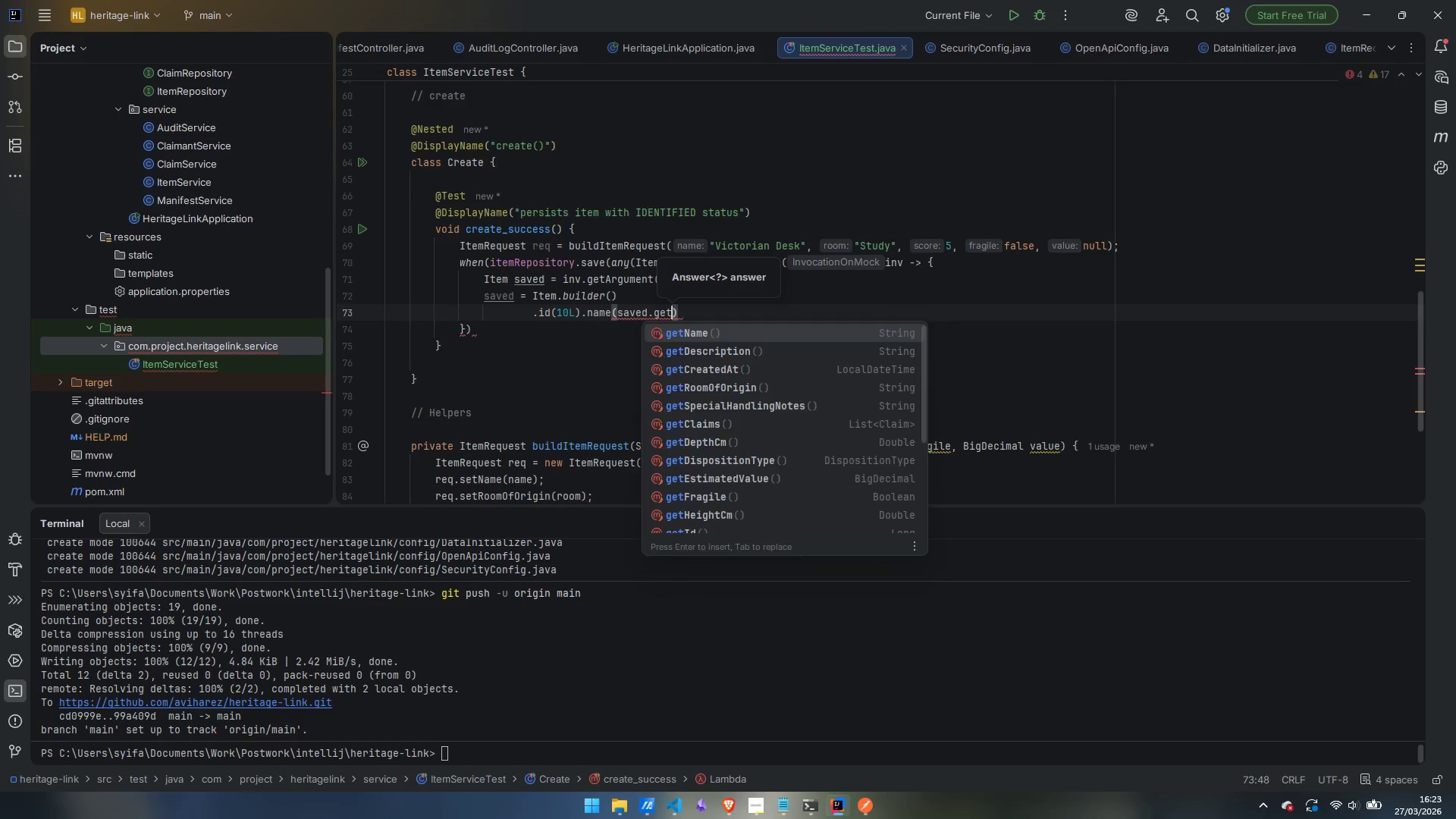 
key(Enter)
 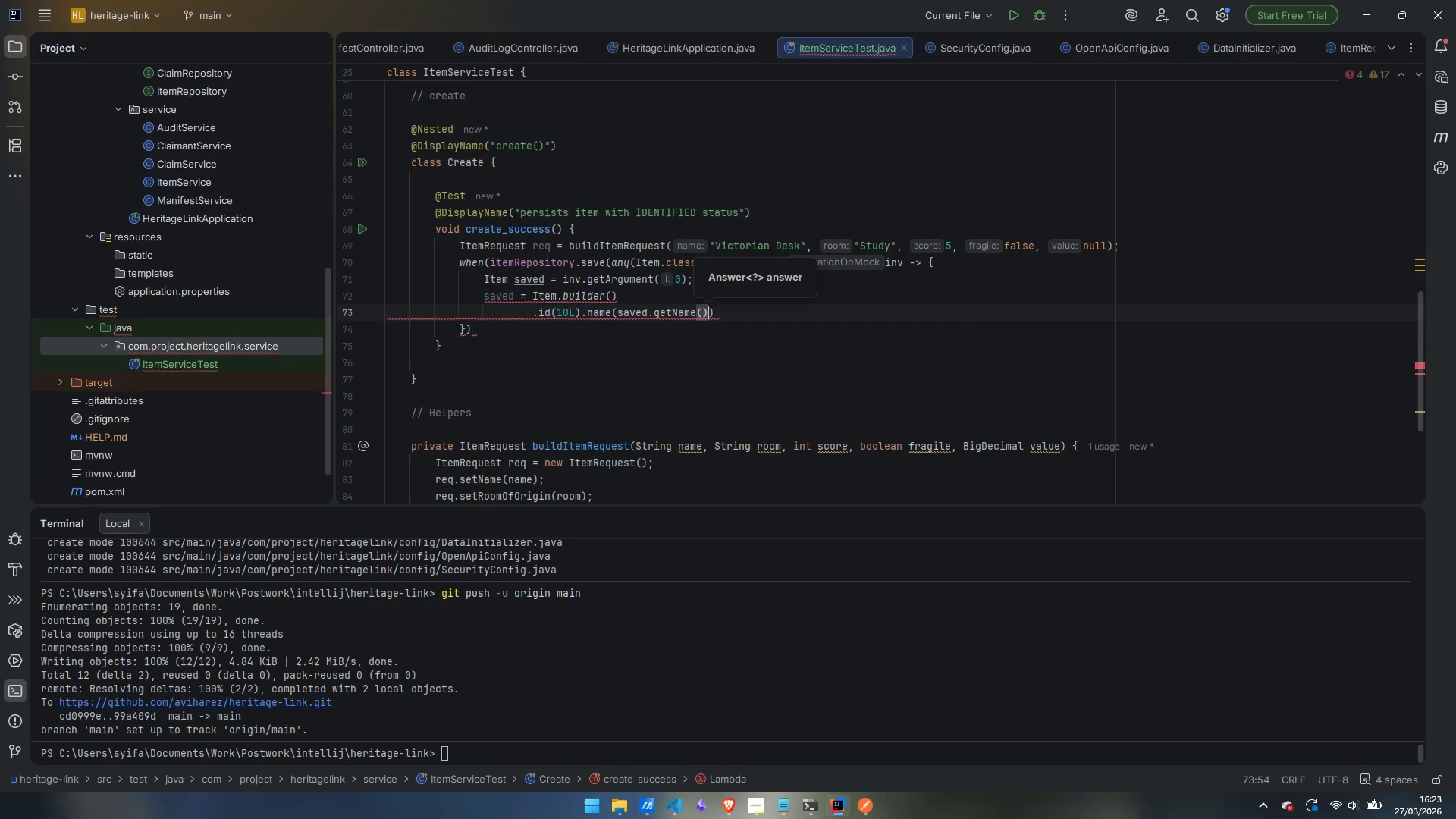 
key(ArrowRight)
 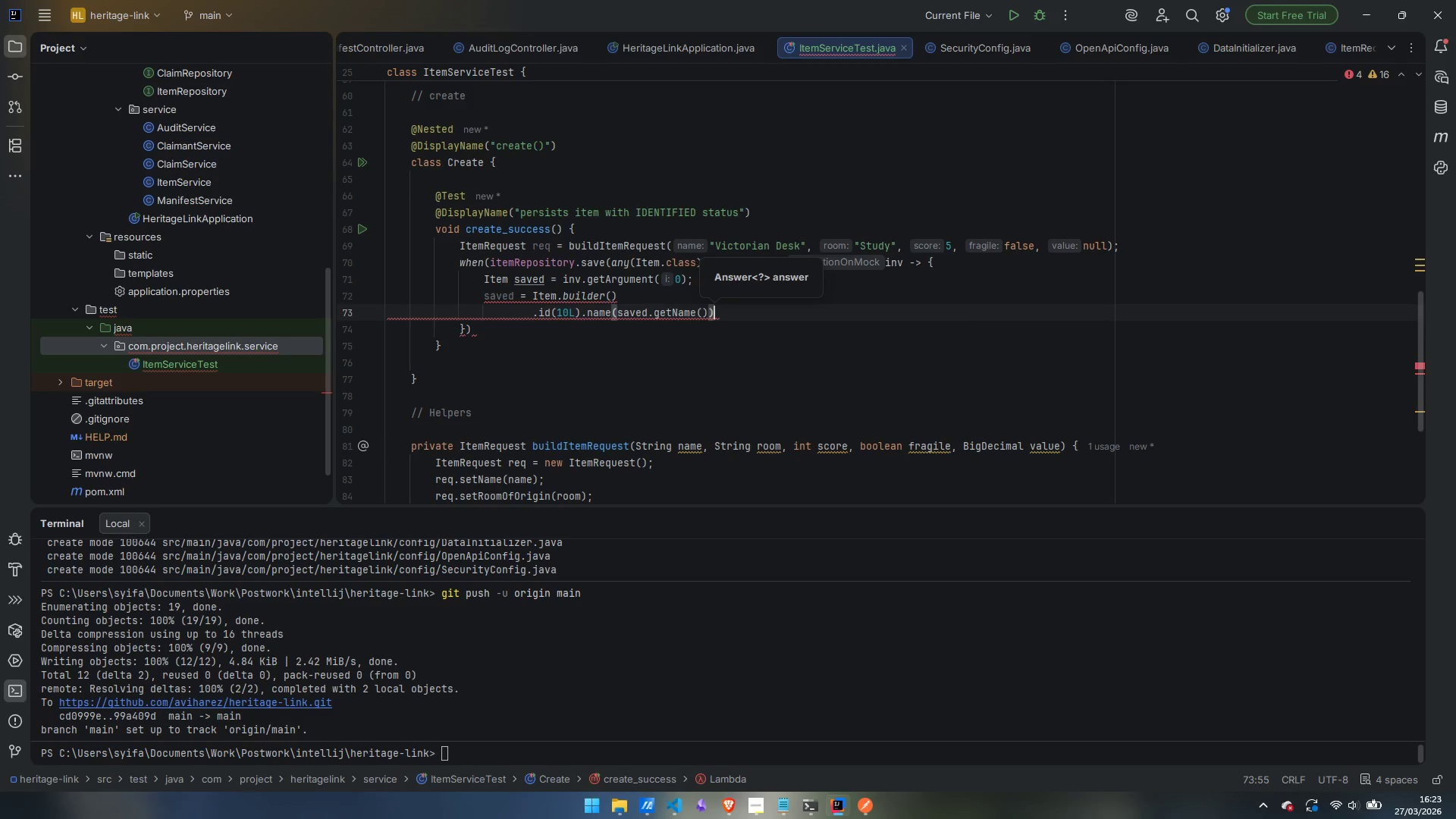 
type(.roo)
 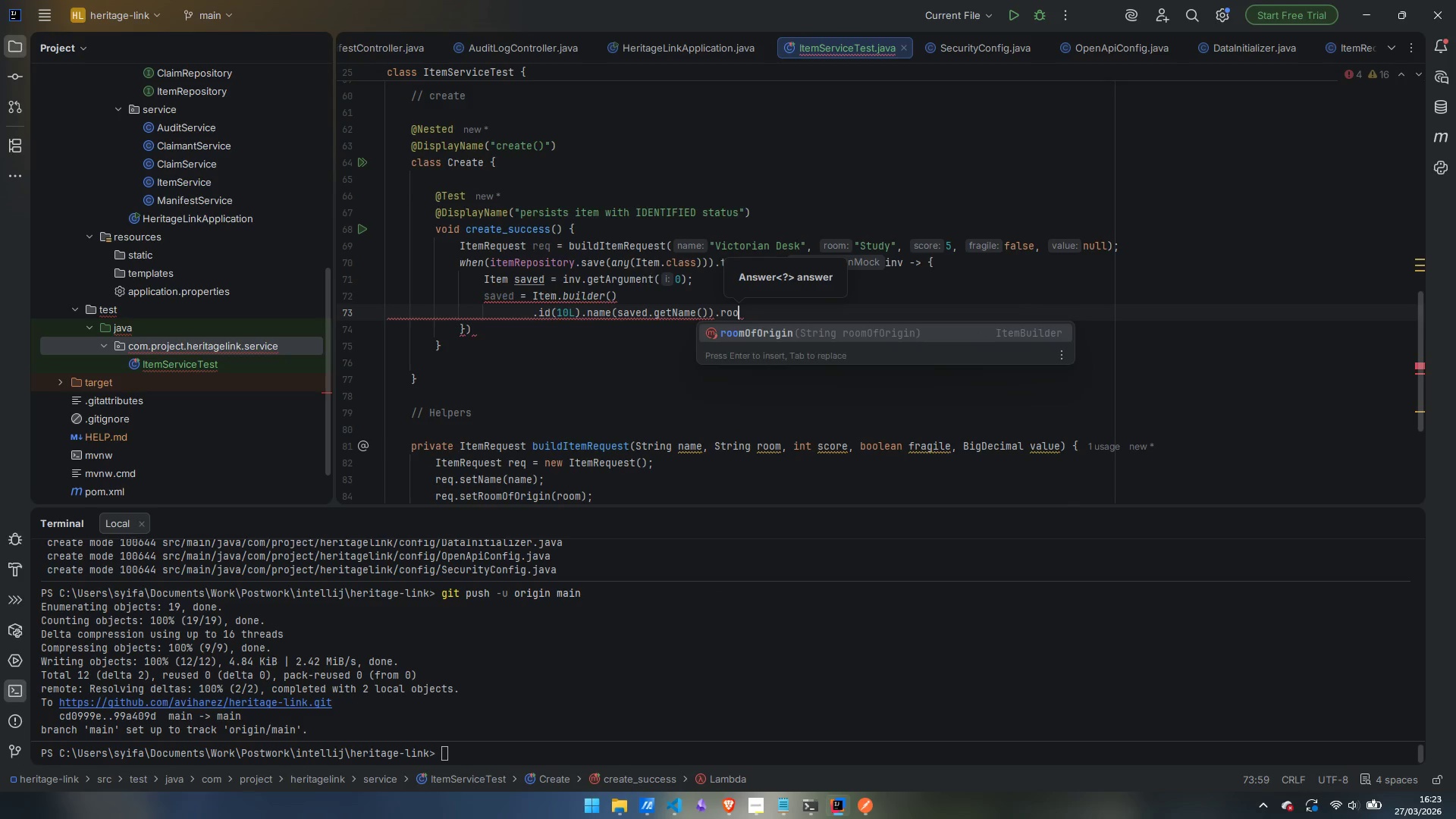 
key(Enter)
 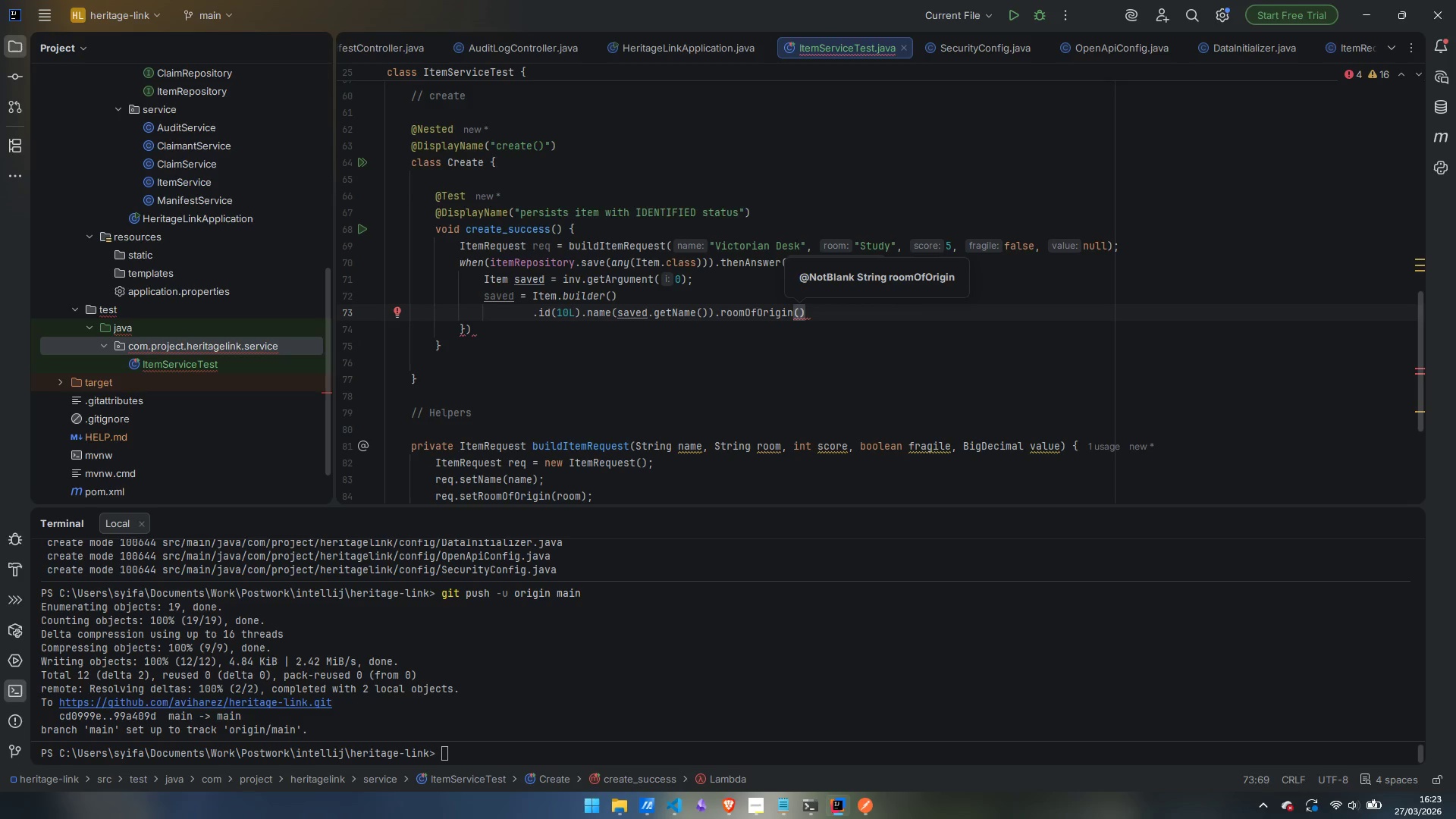 
type(sa)
 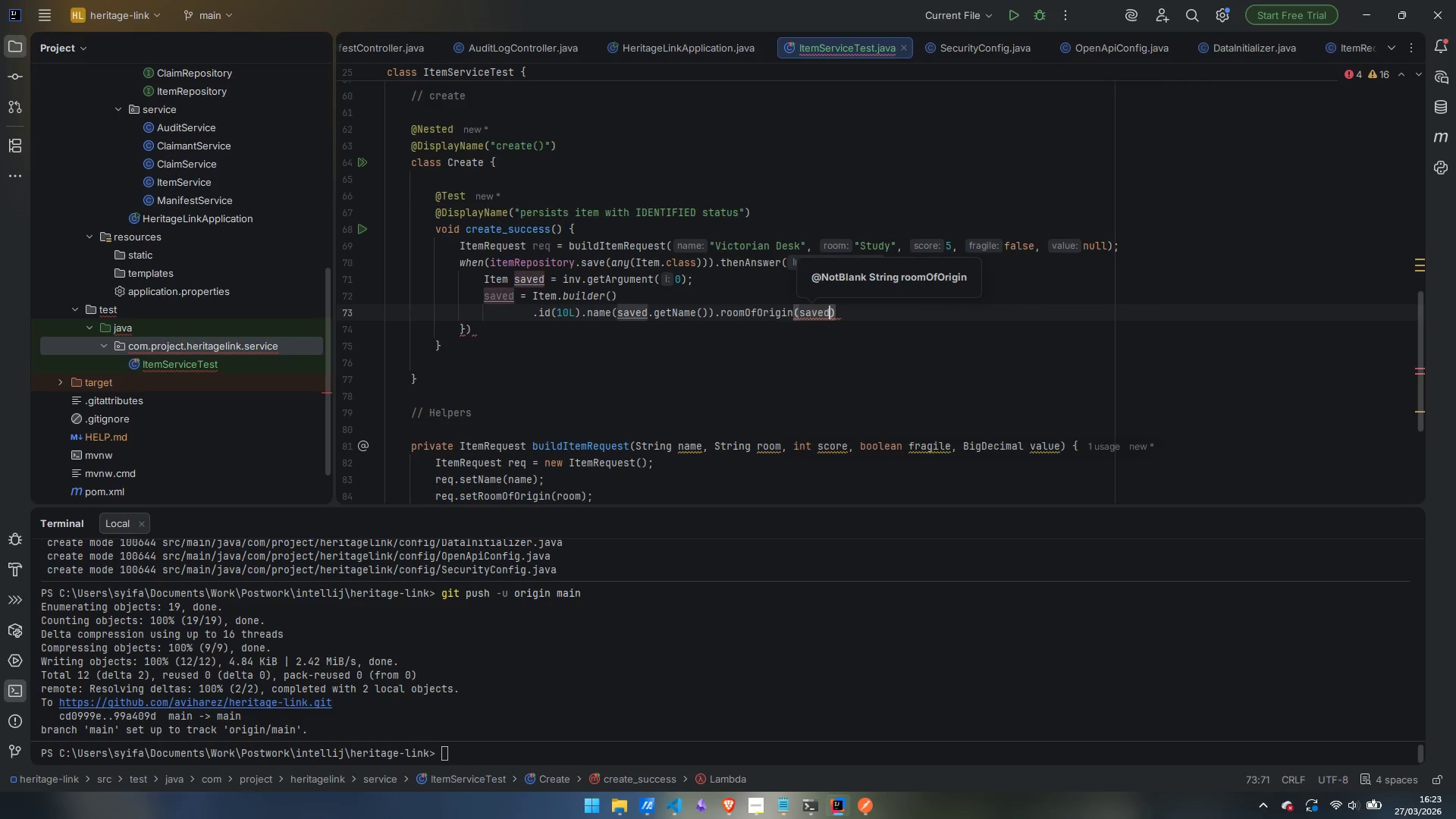 
key(Enter)
 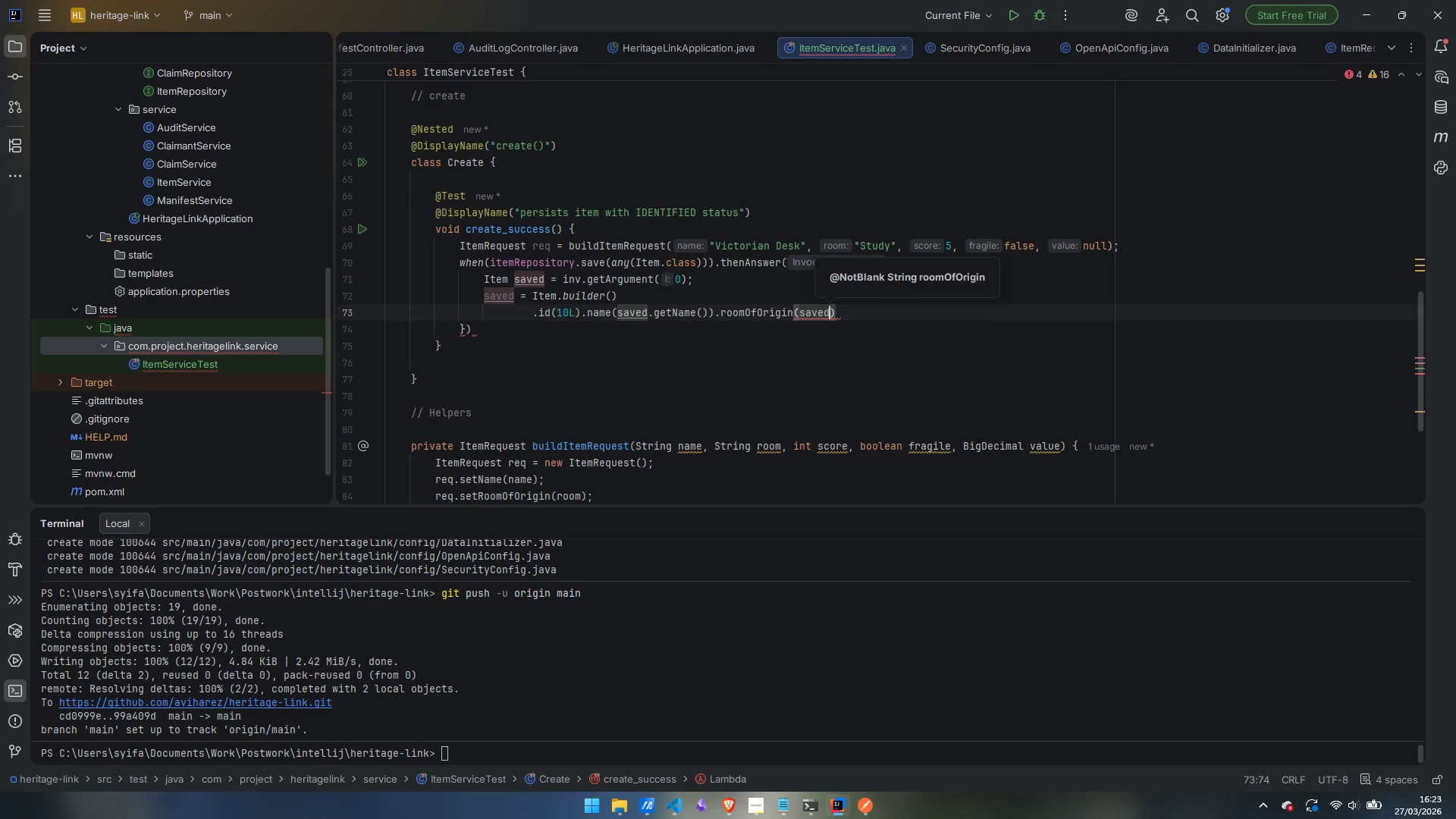 
key(Period)
 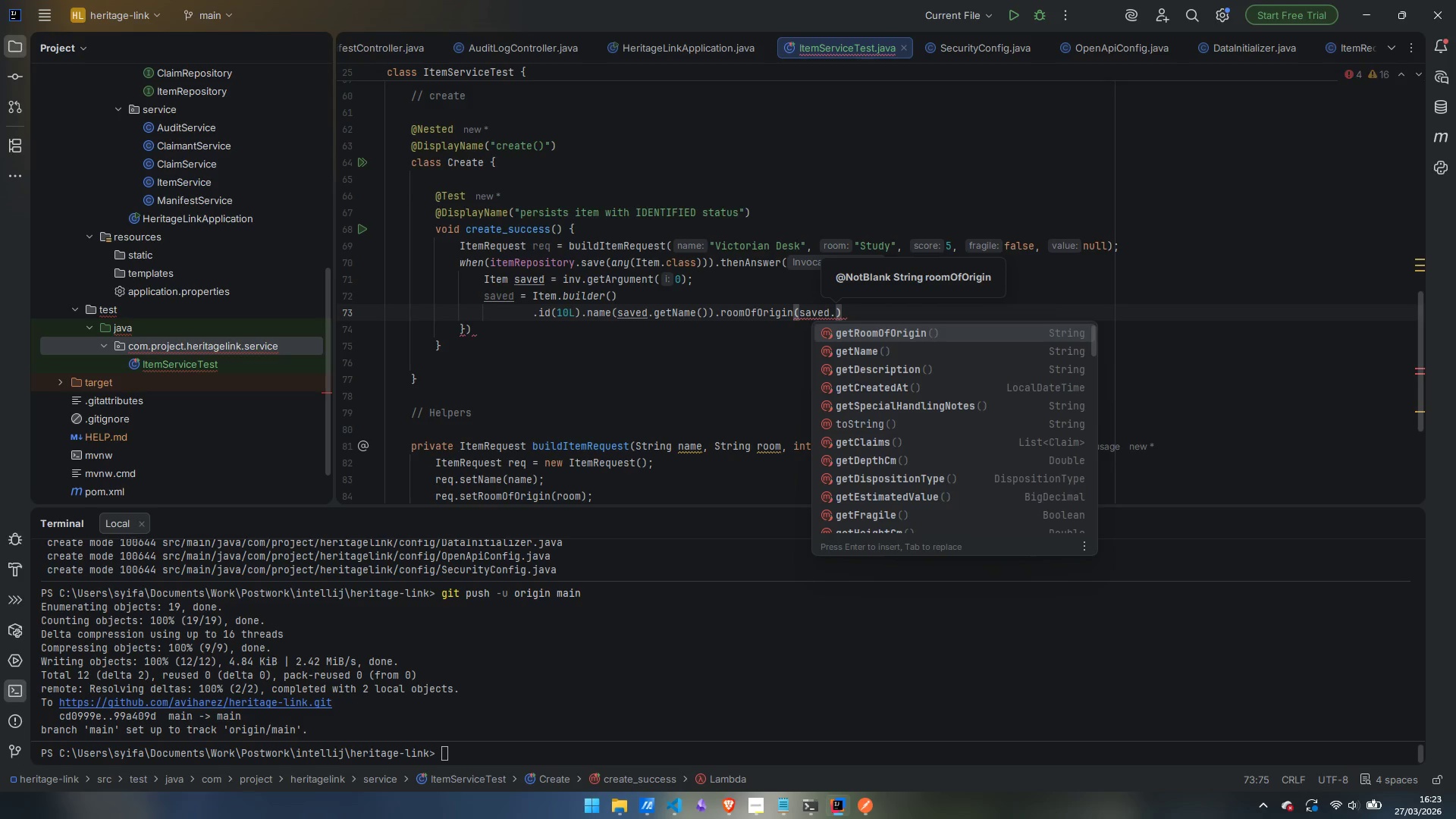 
key(Enter)
 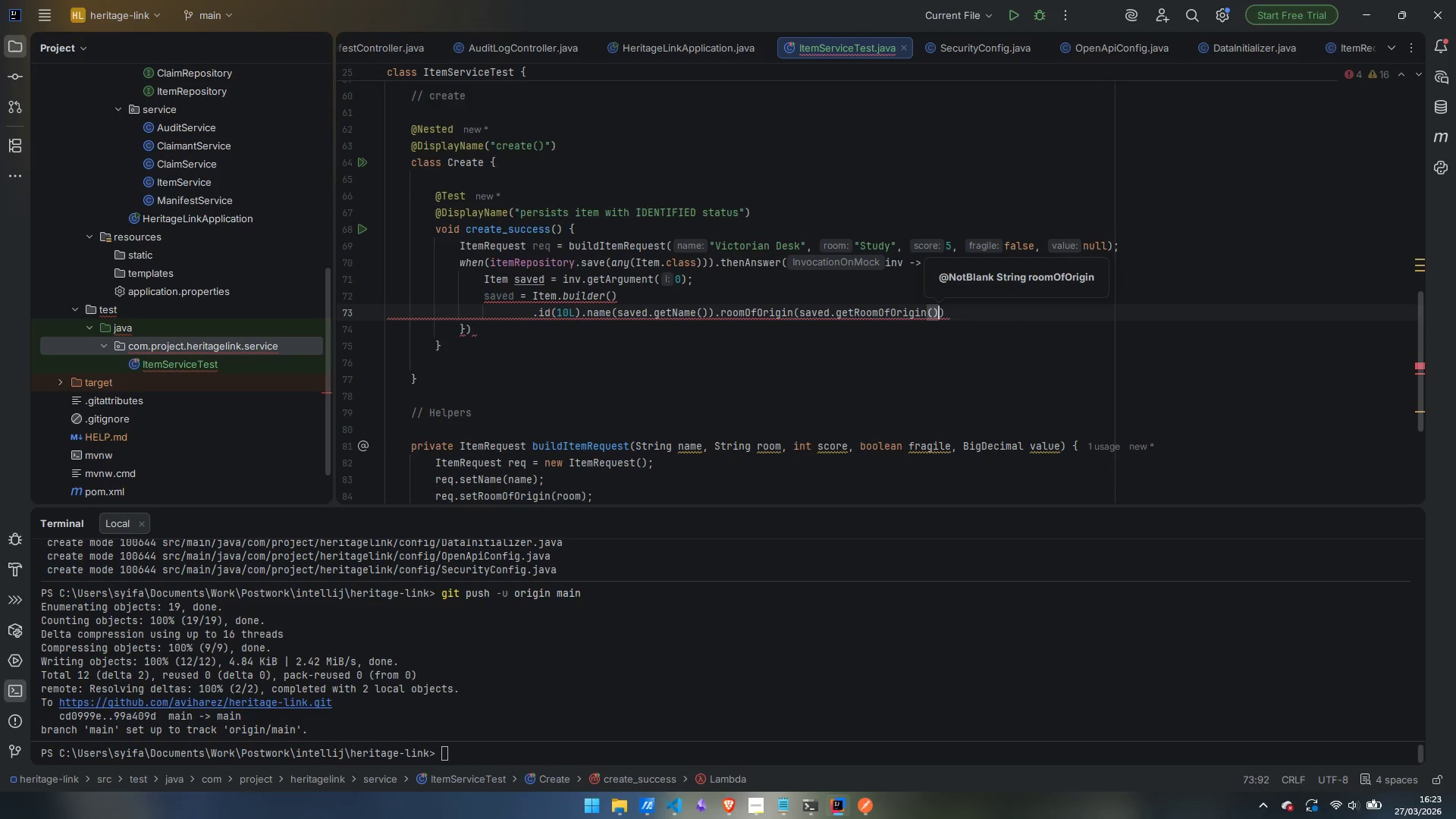 
key(ArrowRight)
 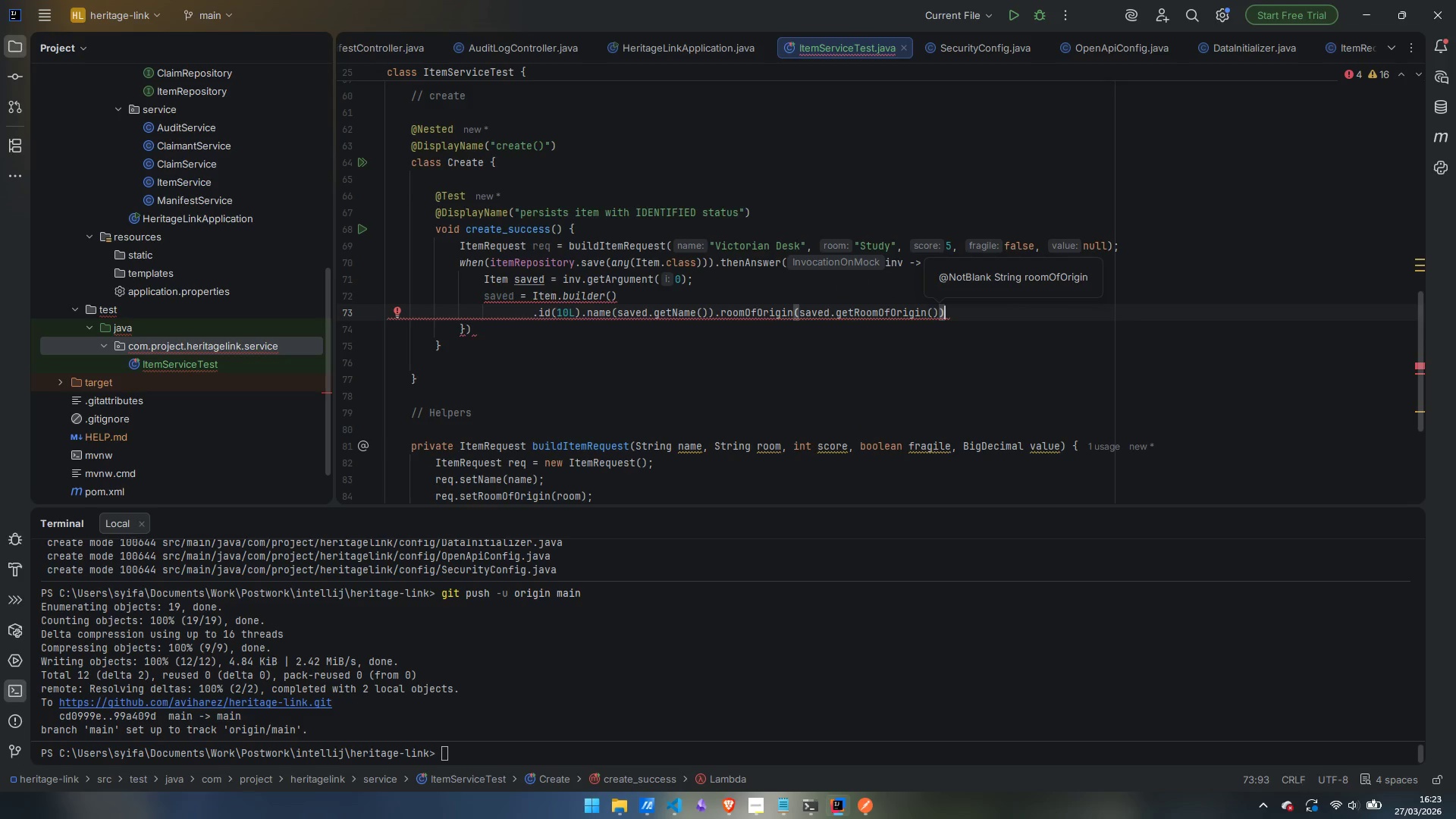 
key(Enter)
 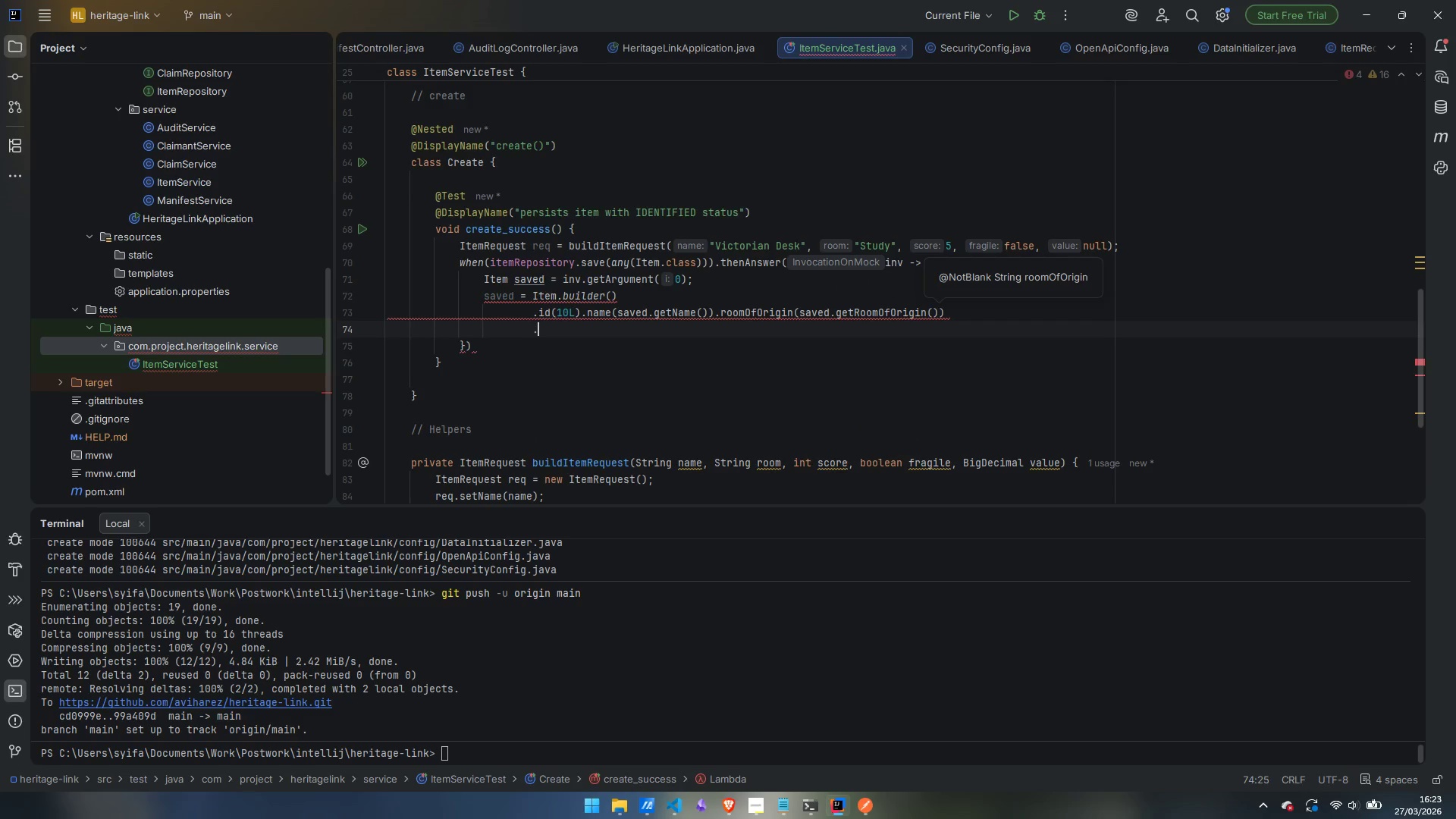 
type(.set)
 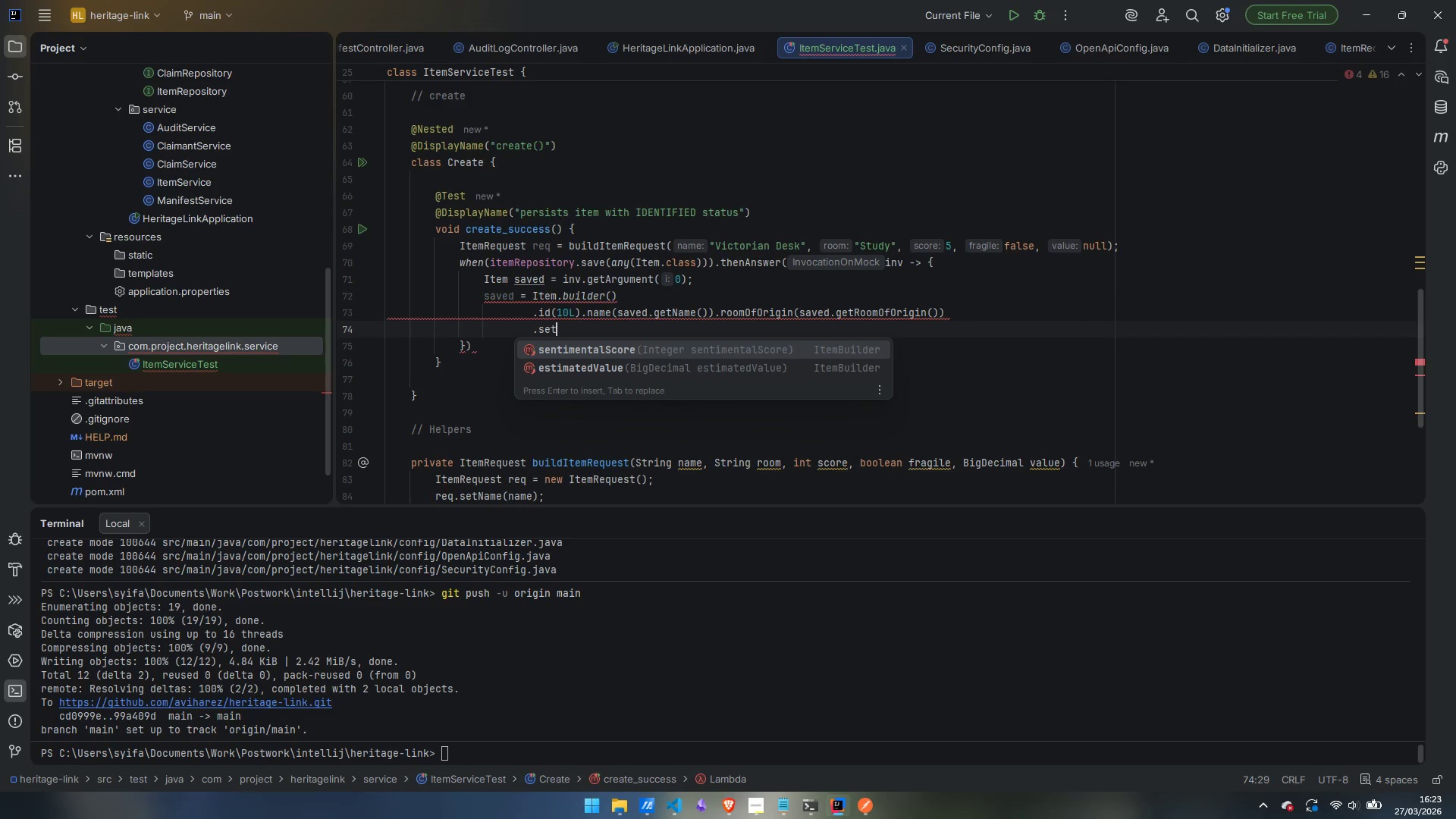 
key(Enter)
 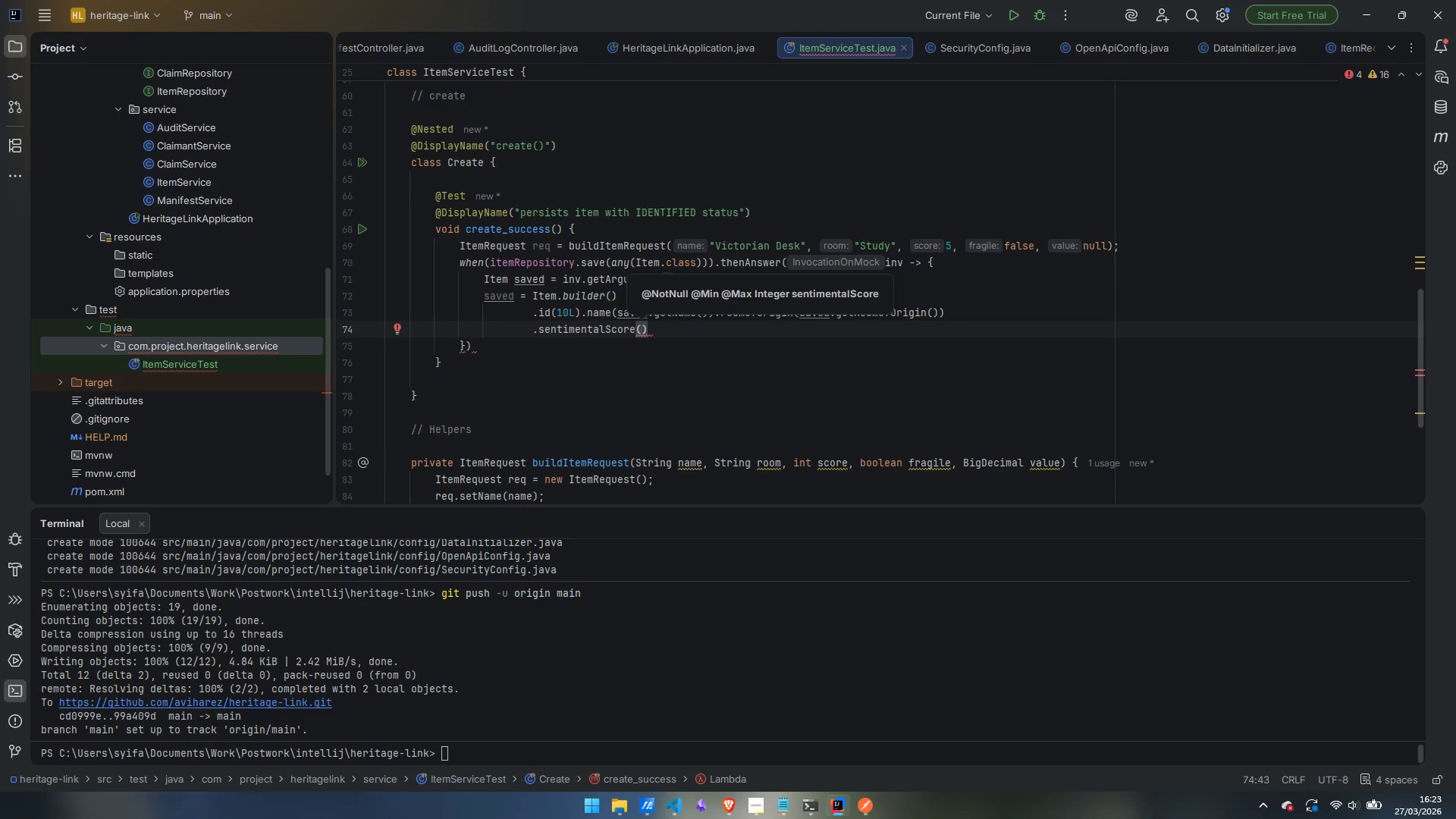 
type(sa)
 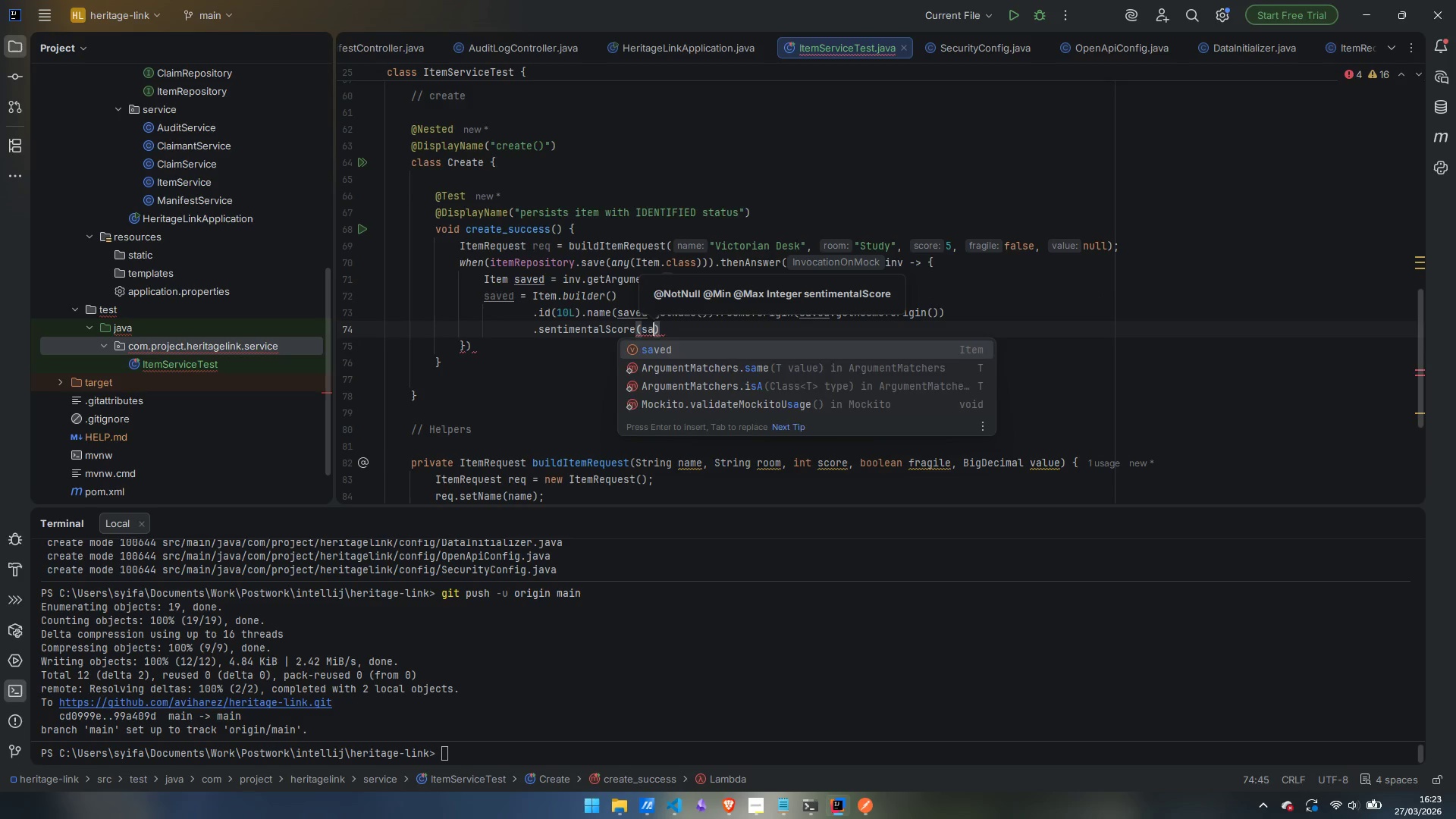 
key(Enter)
 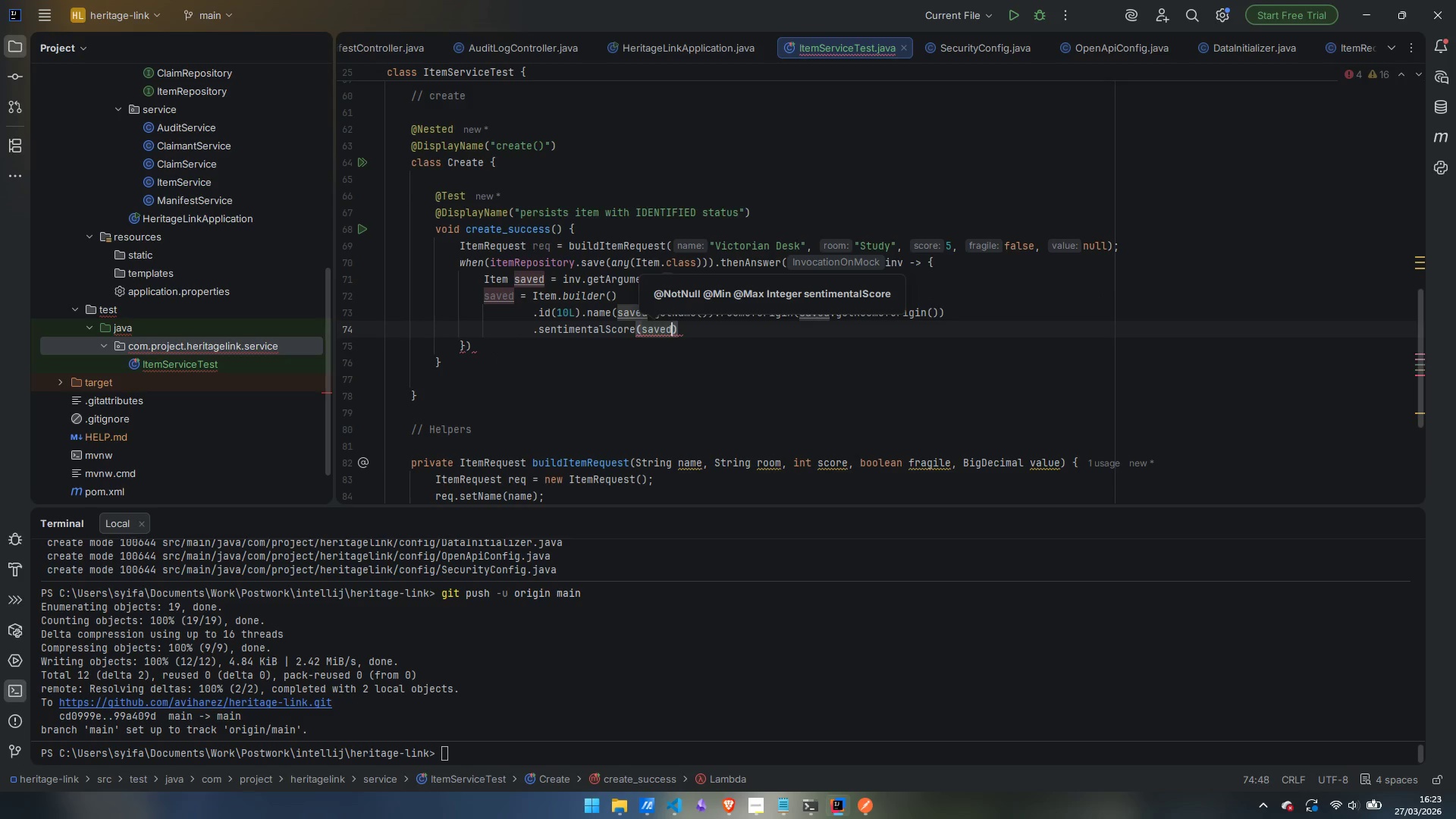 
key(Period)
 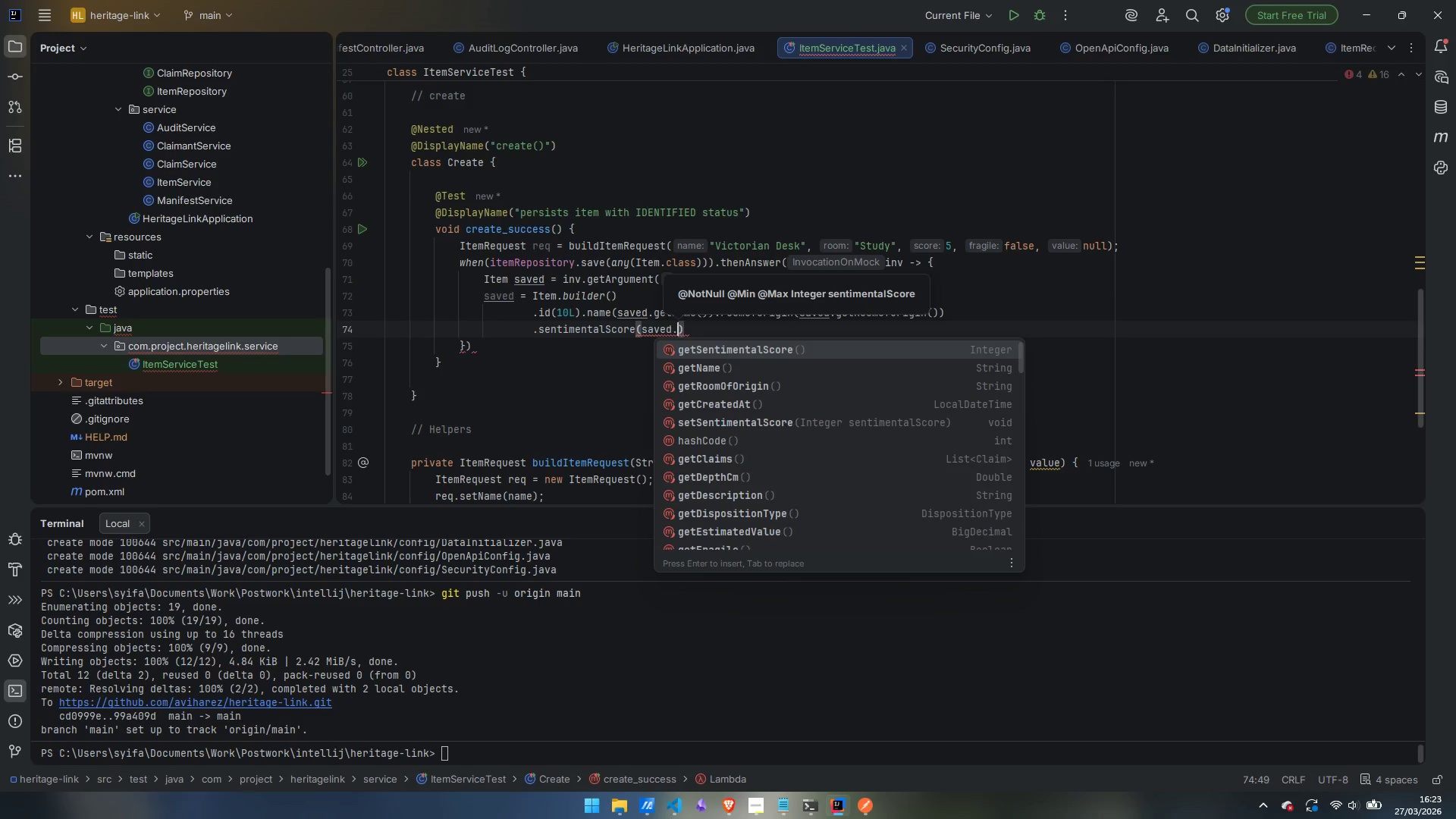 
key(Enter)
 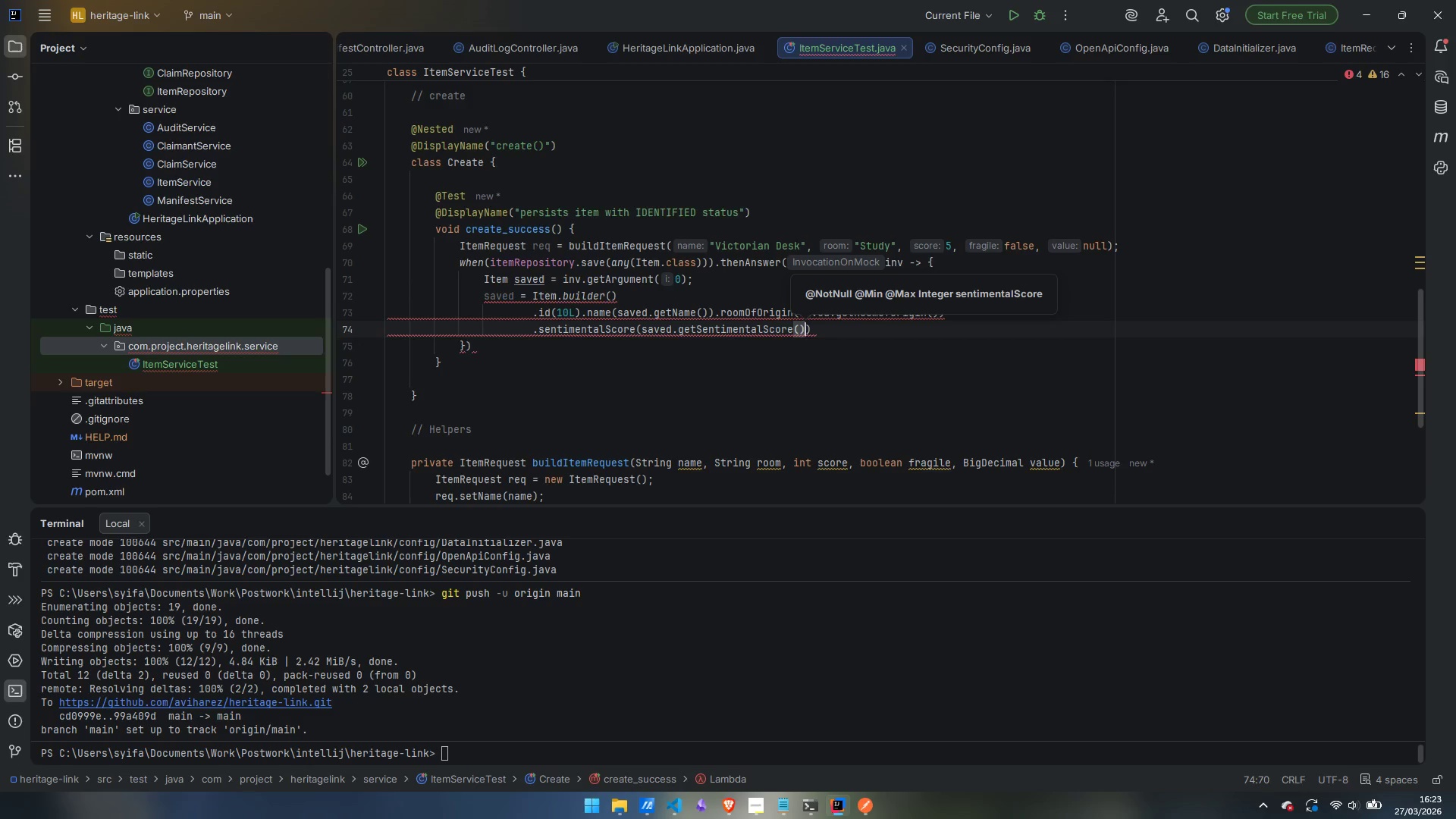 
key(ArrowRight)
 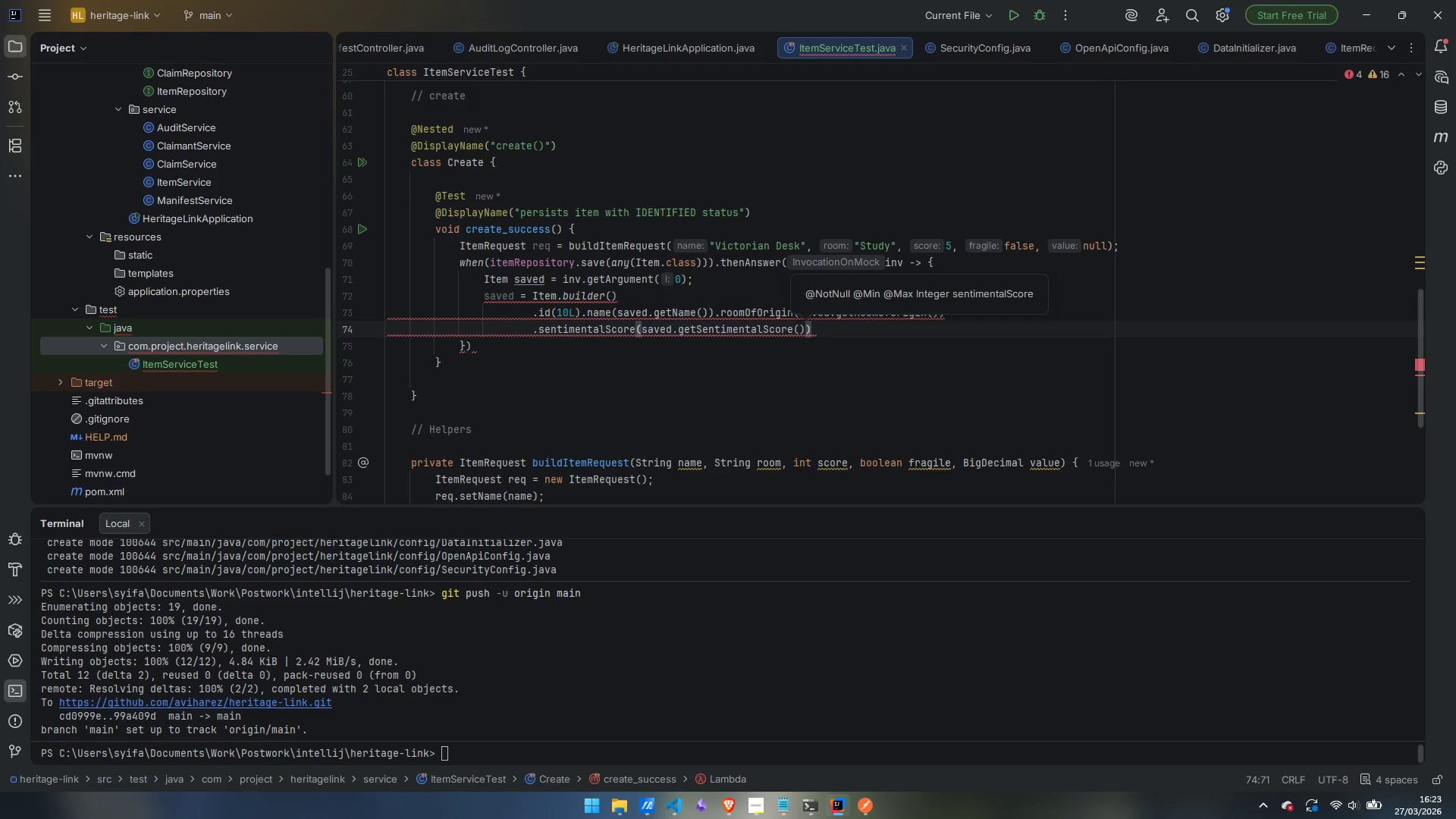 
type(.sta)
 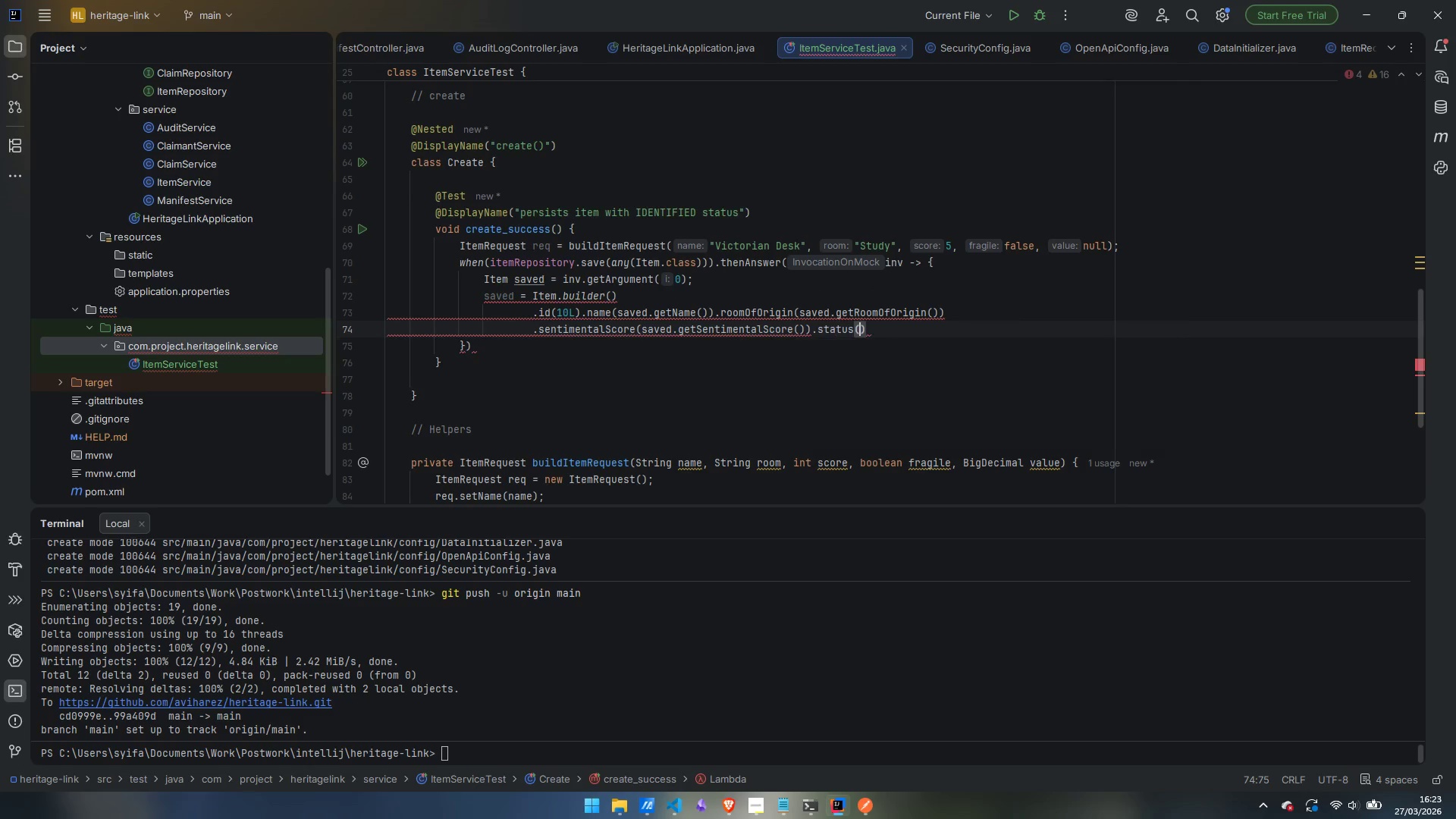 
key(Enter)
 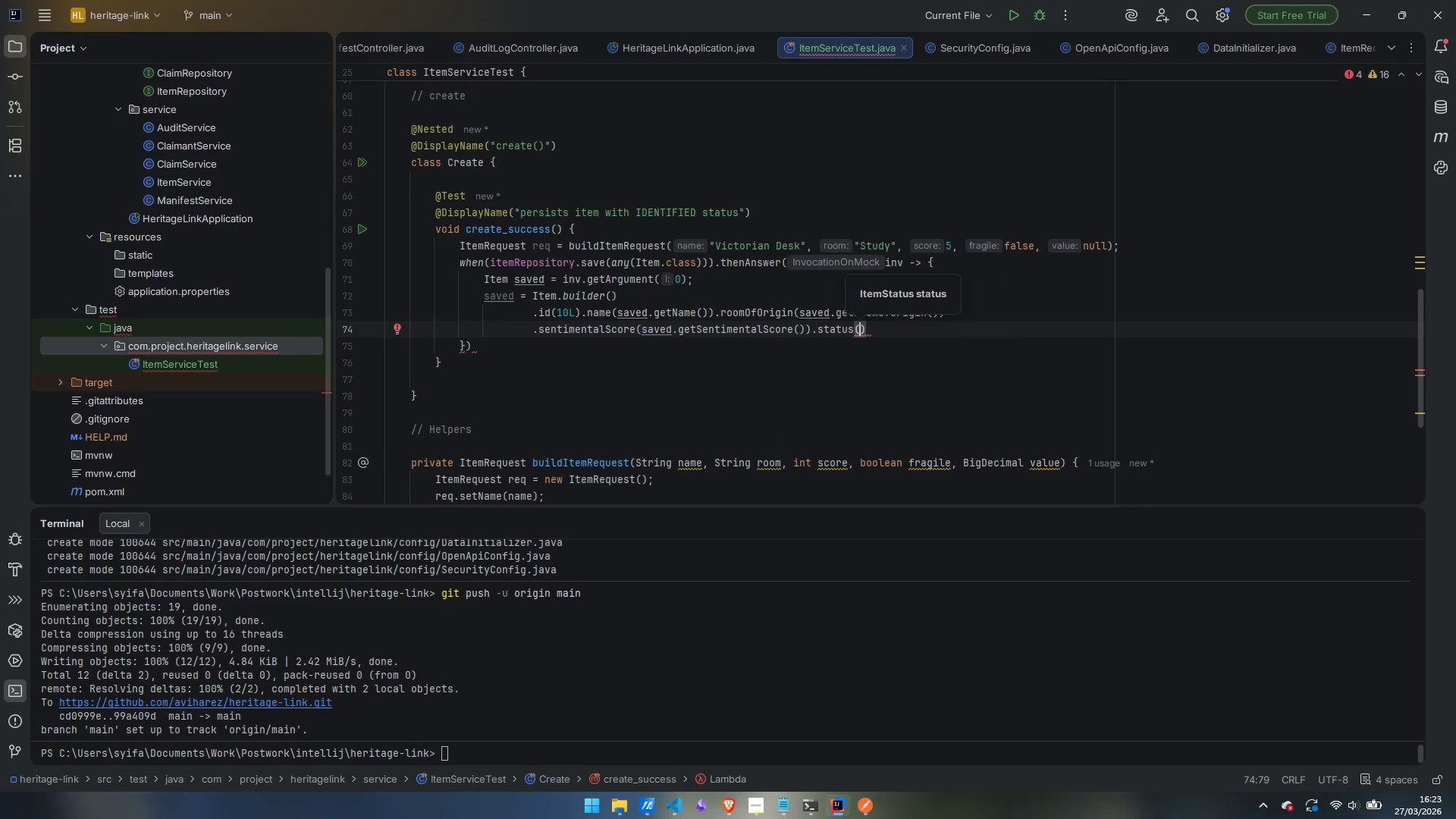 
type(sa)
 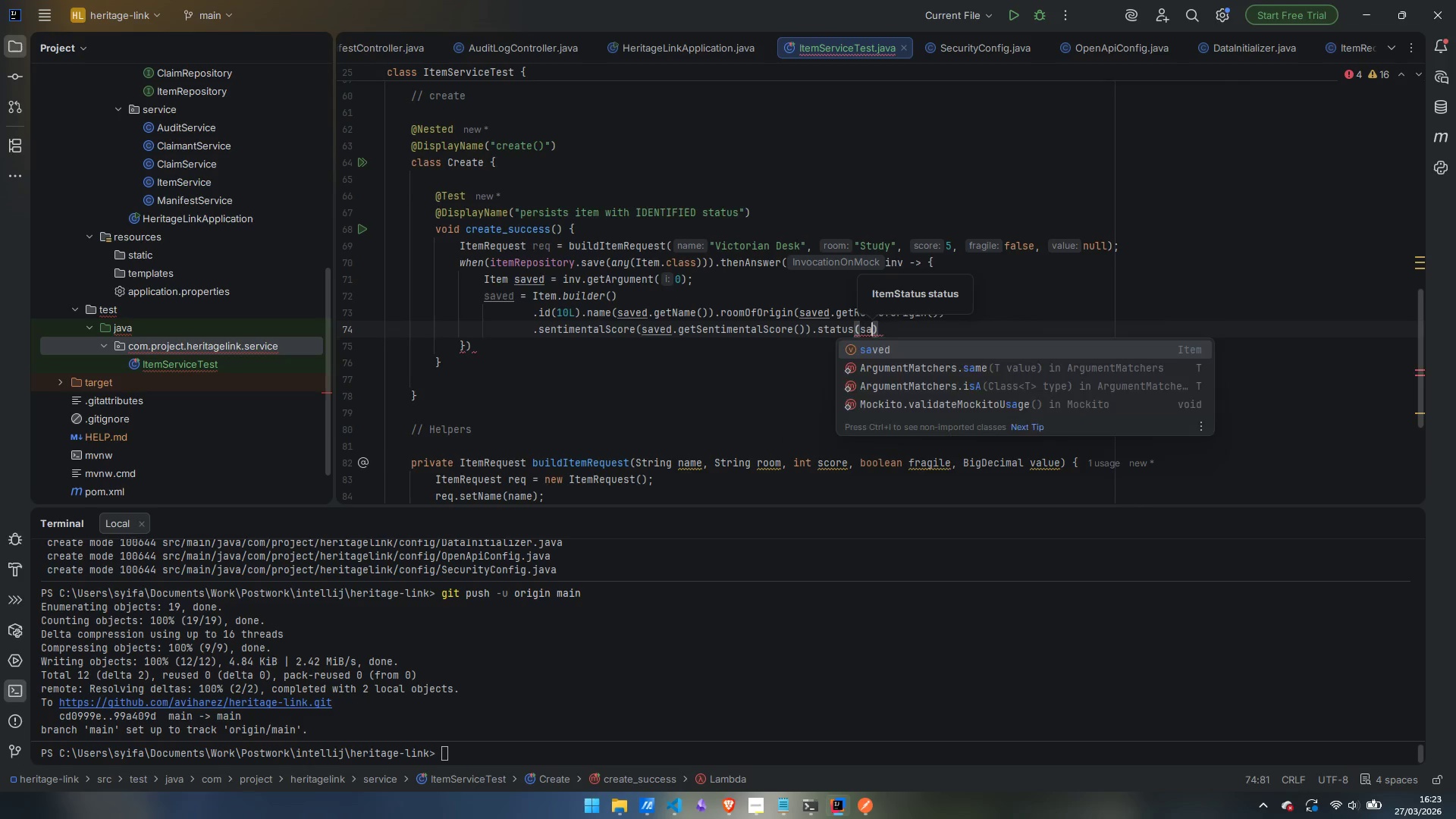 
key(Enter)
 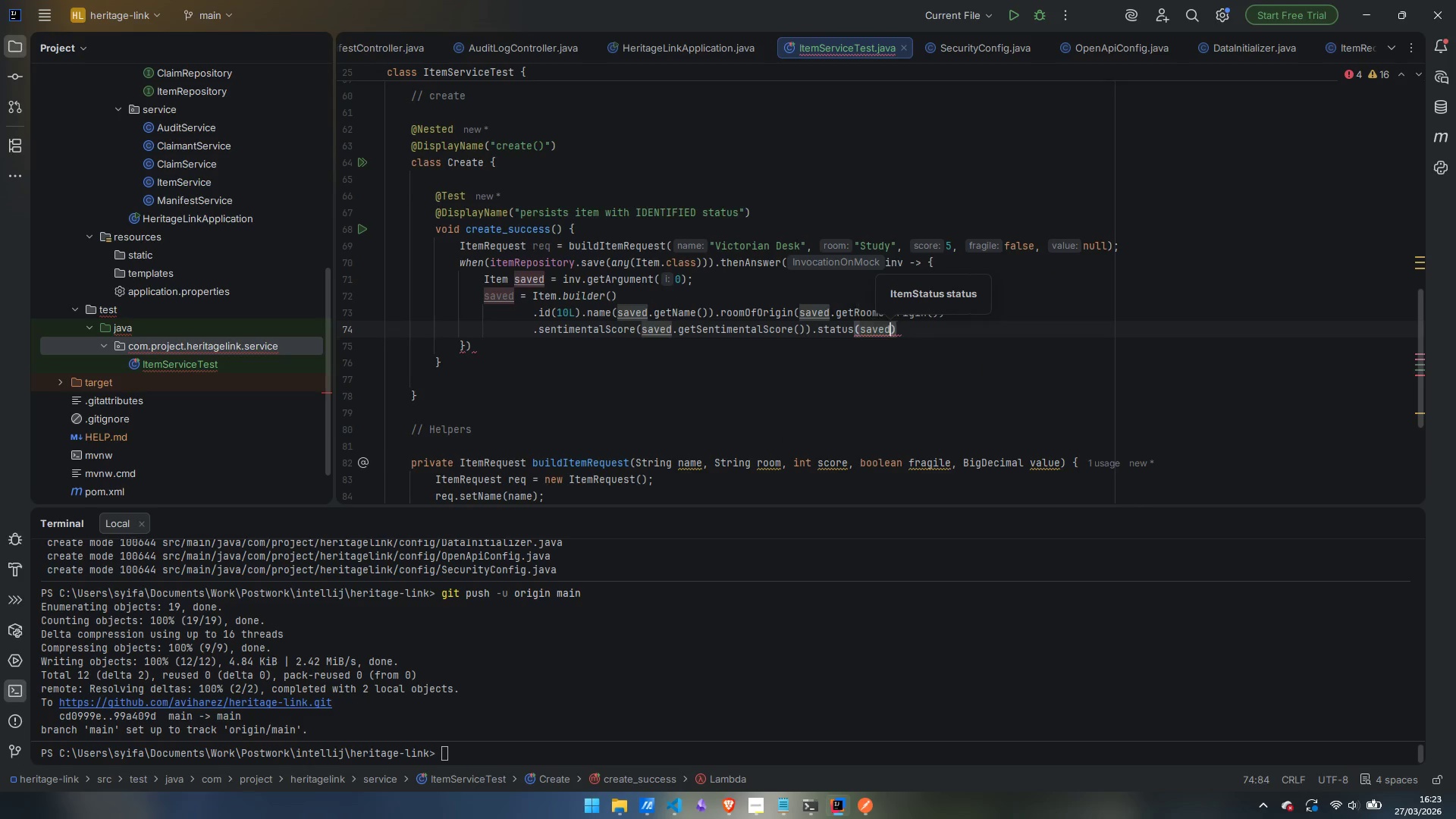 
key(Period)
 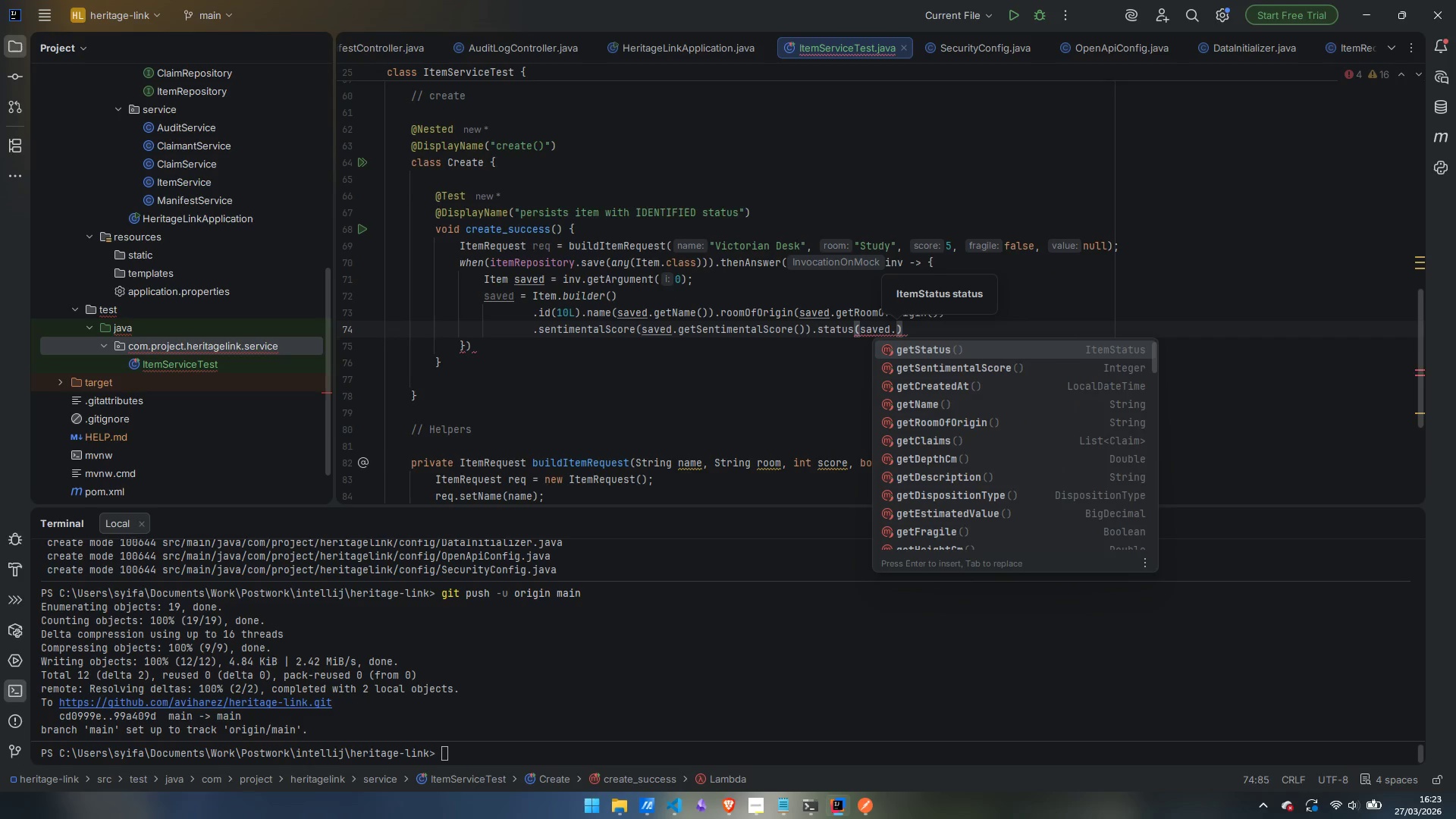 
key(ArrowDown)
 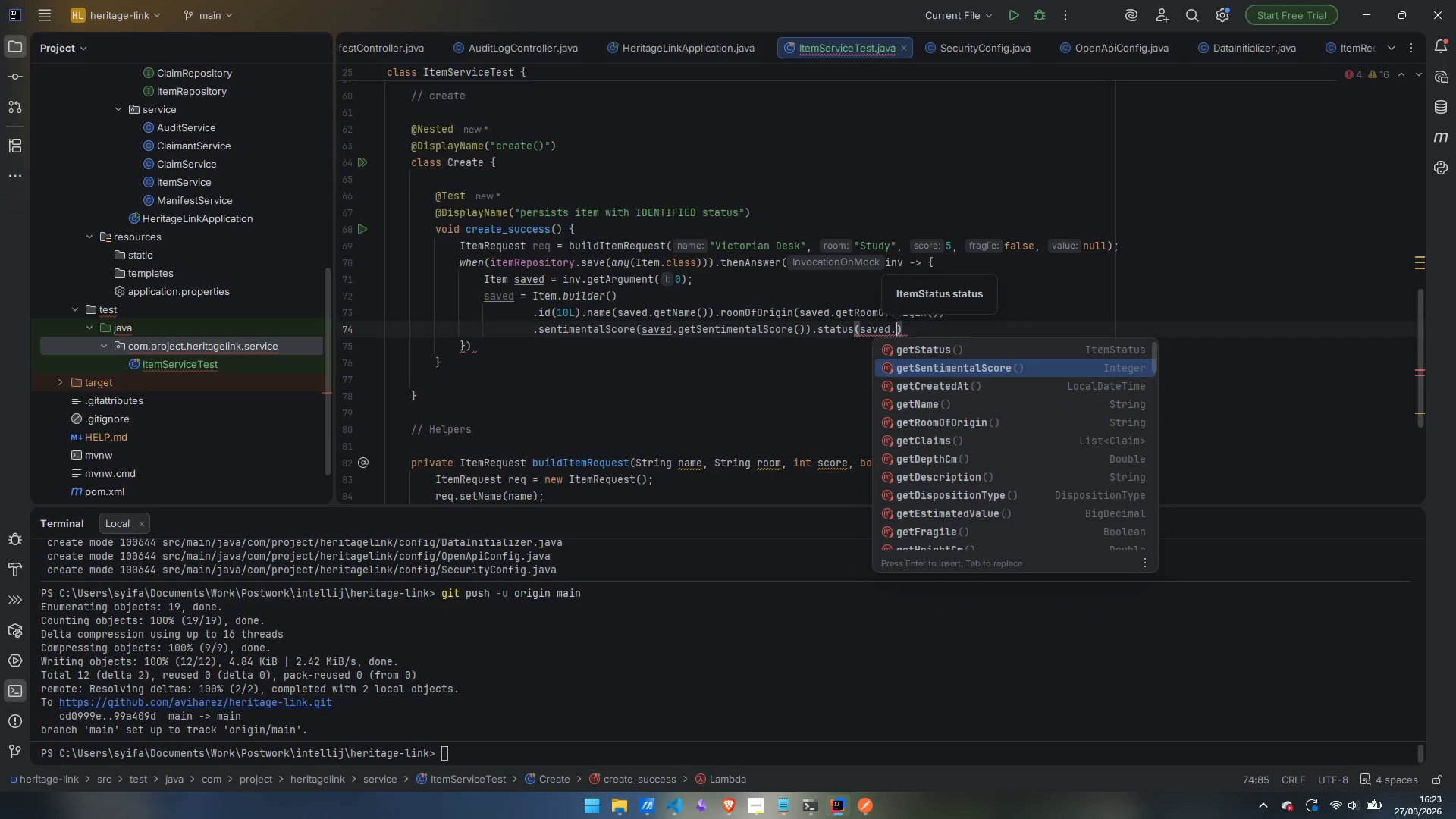 
key(ArrowUp)
 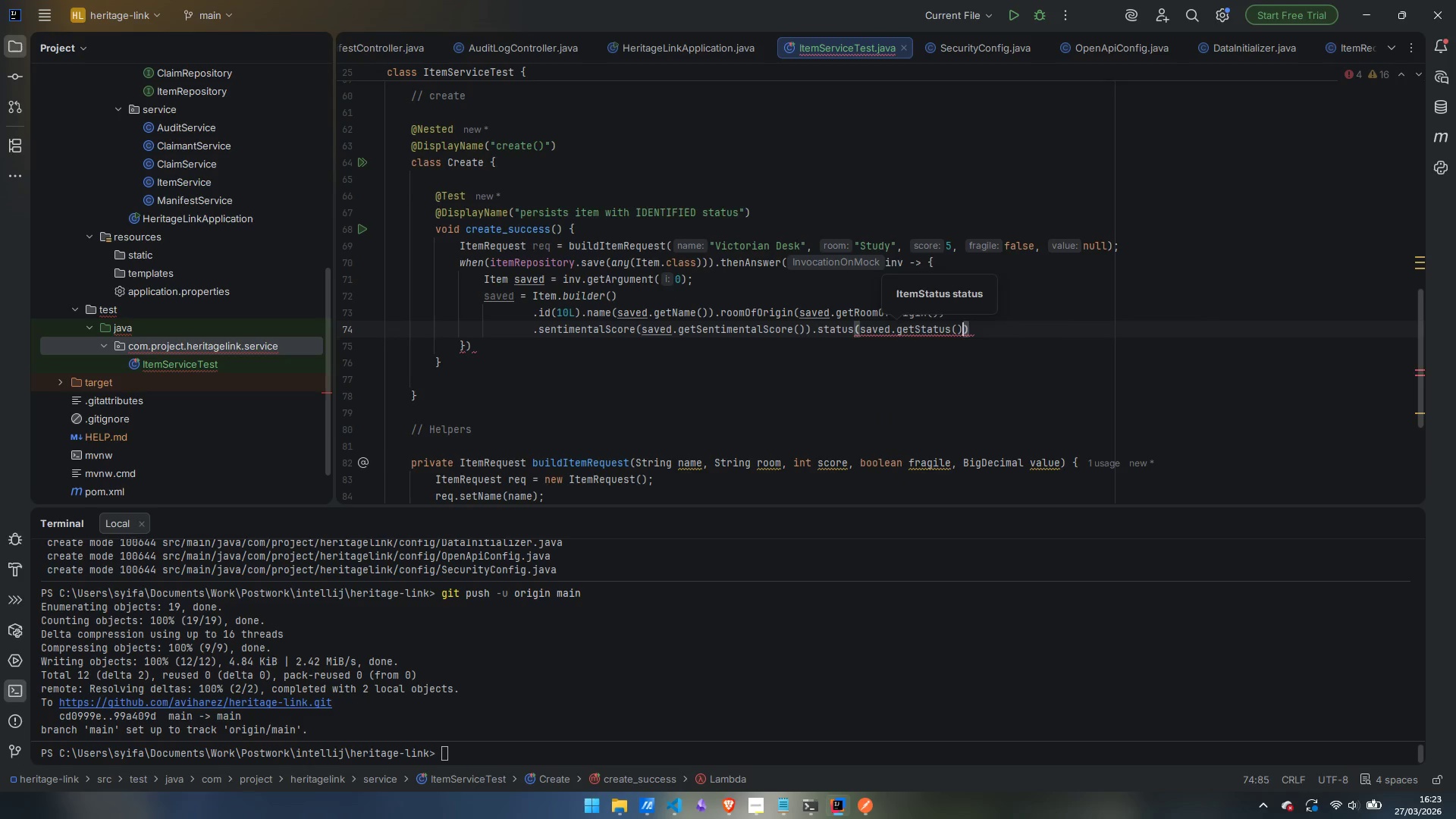 
key(Enter)
 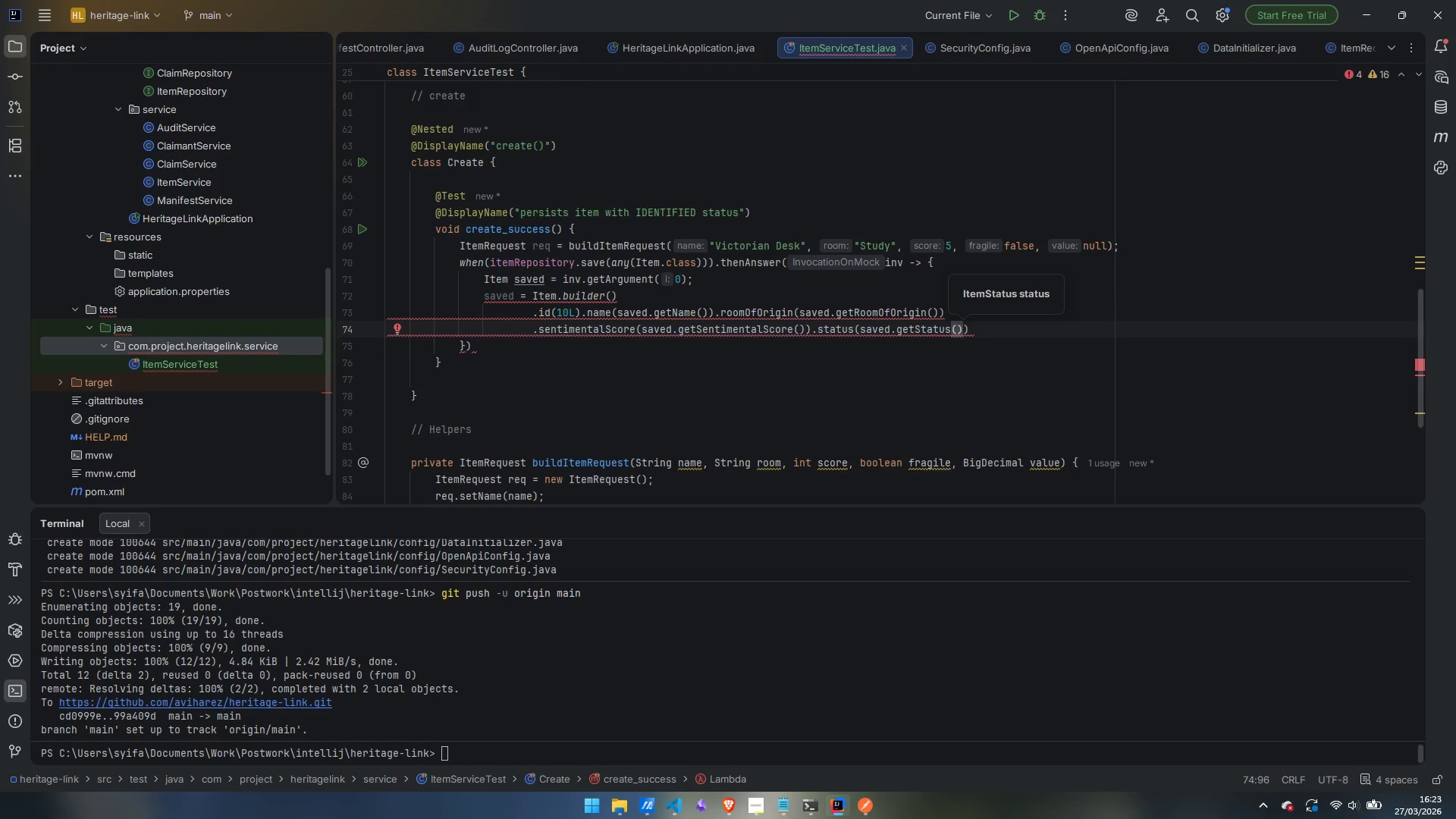 
key(Control+Backspace)
 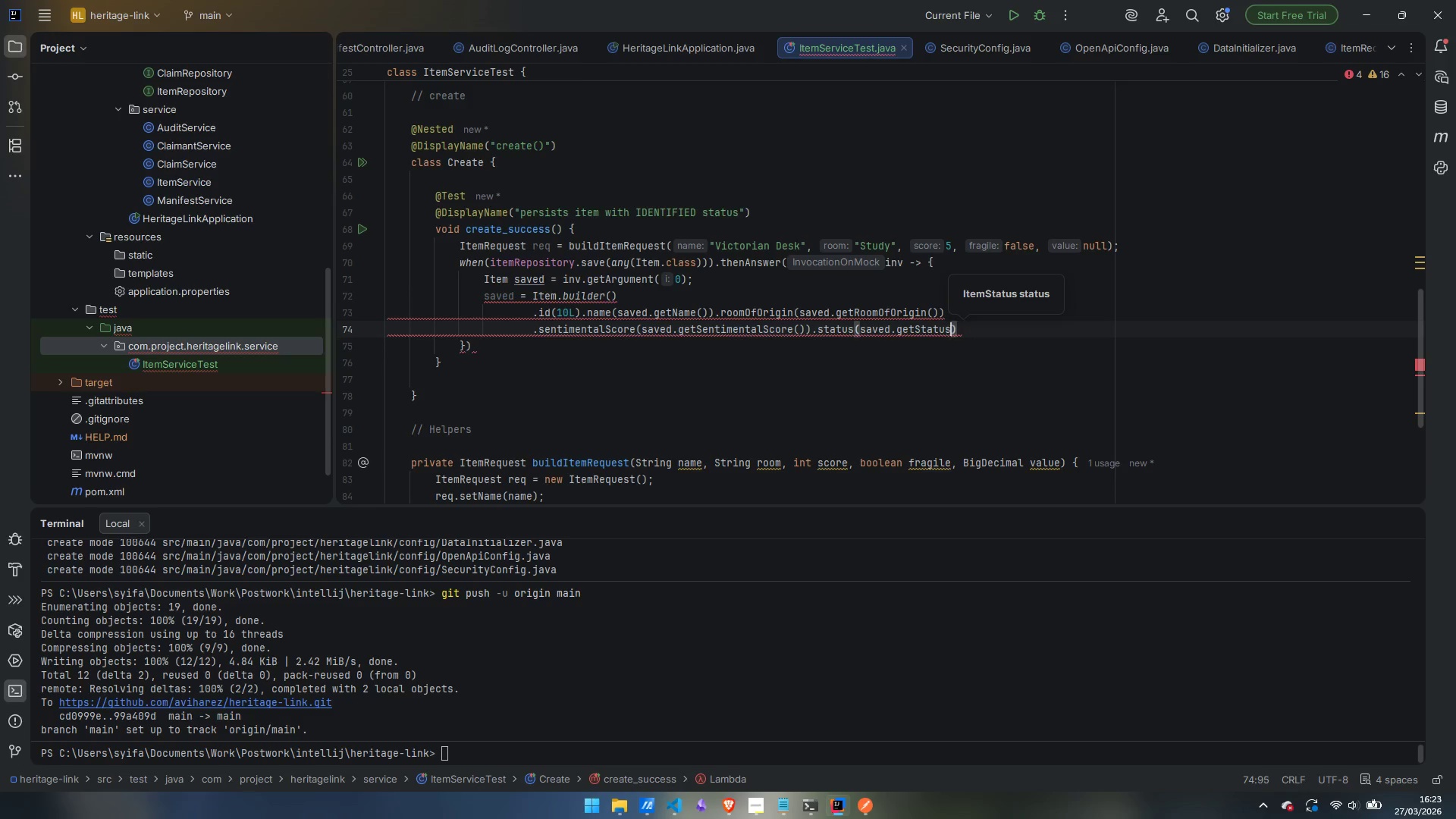 
key(Control+Backspace)
 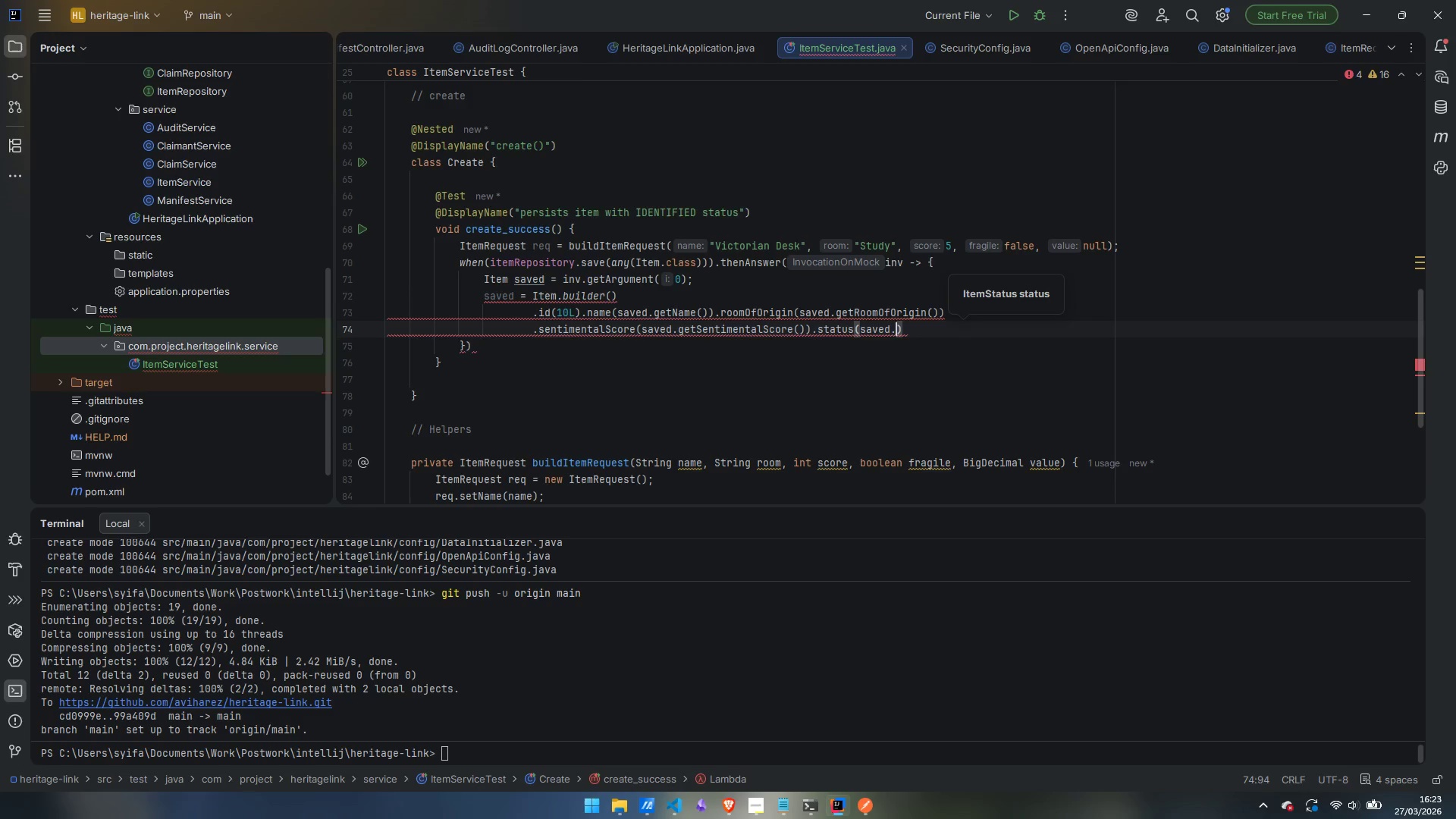 
key(Control+Backspace)
 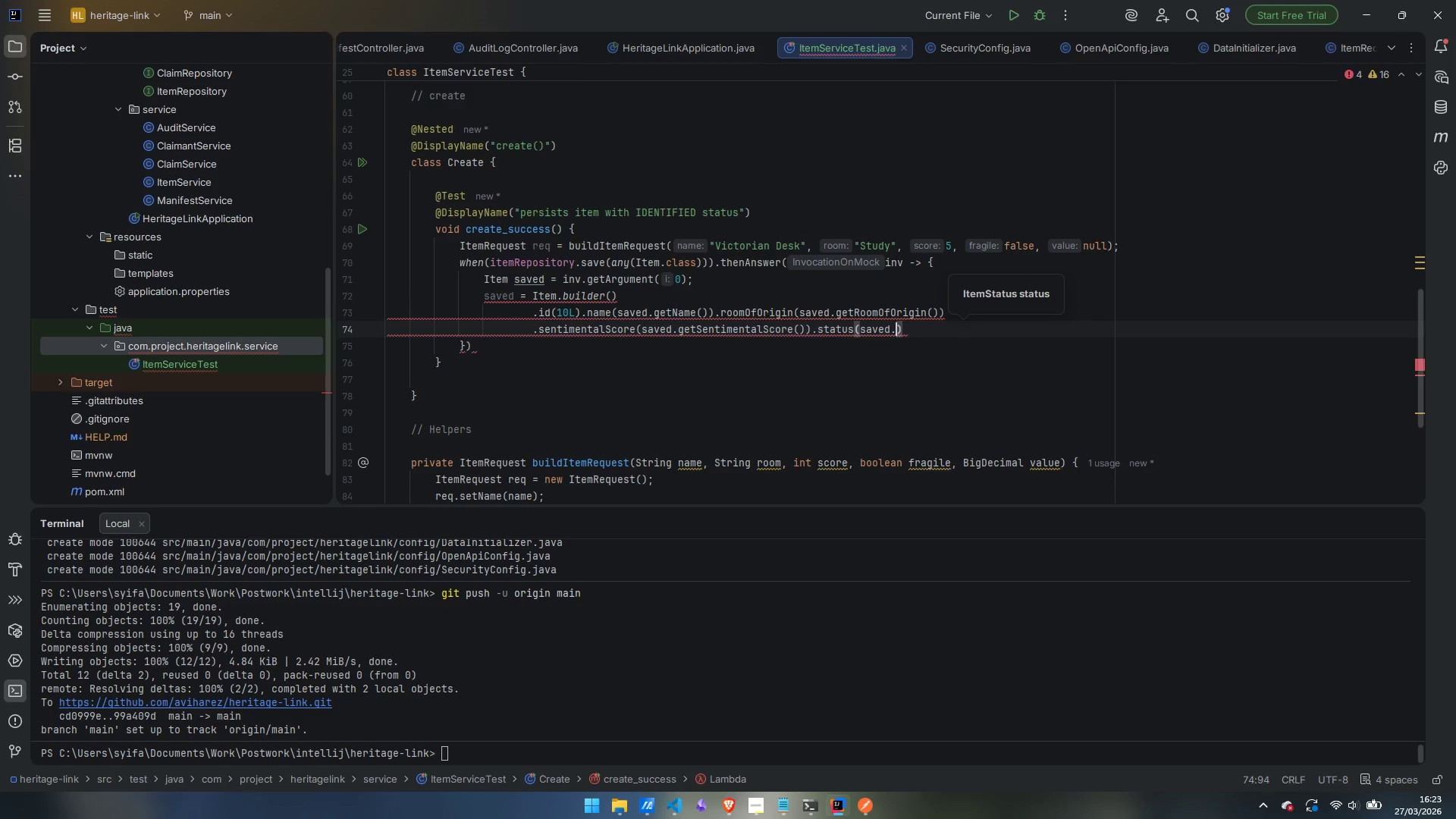 
key(Control+Backspace)
 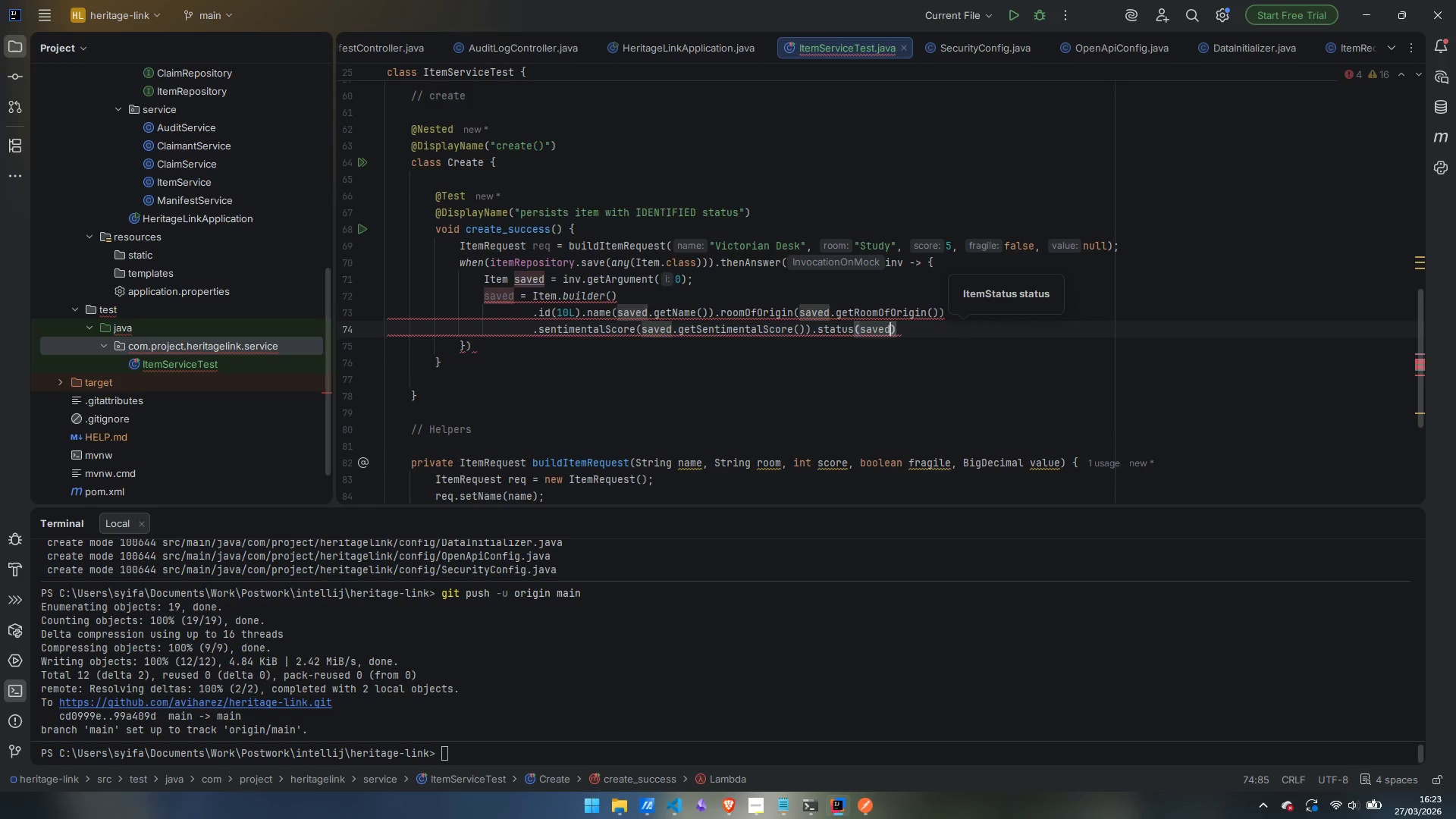 
key(Control+Backspace)
 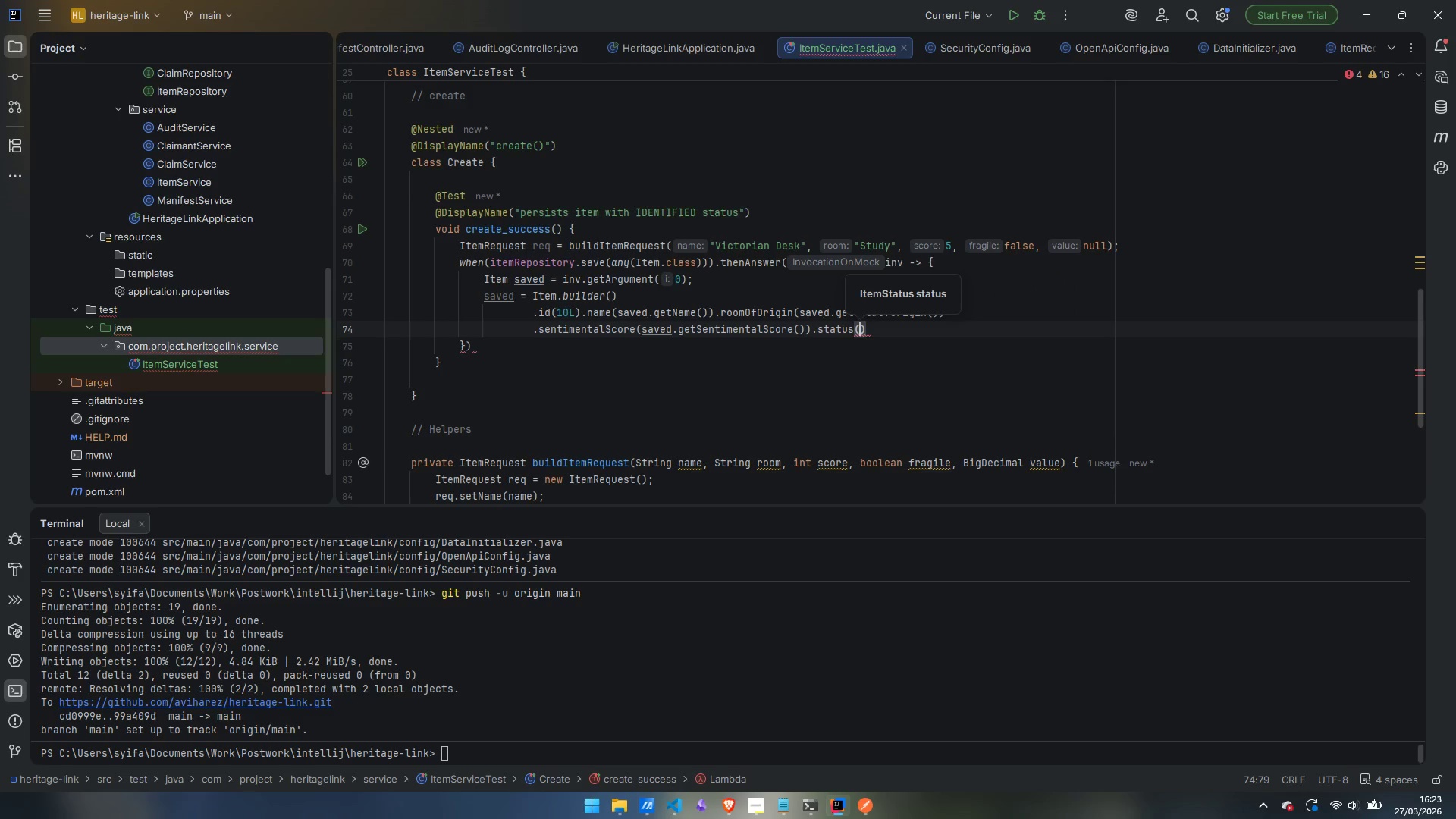 
type(IDE)
 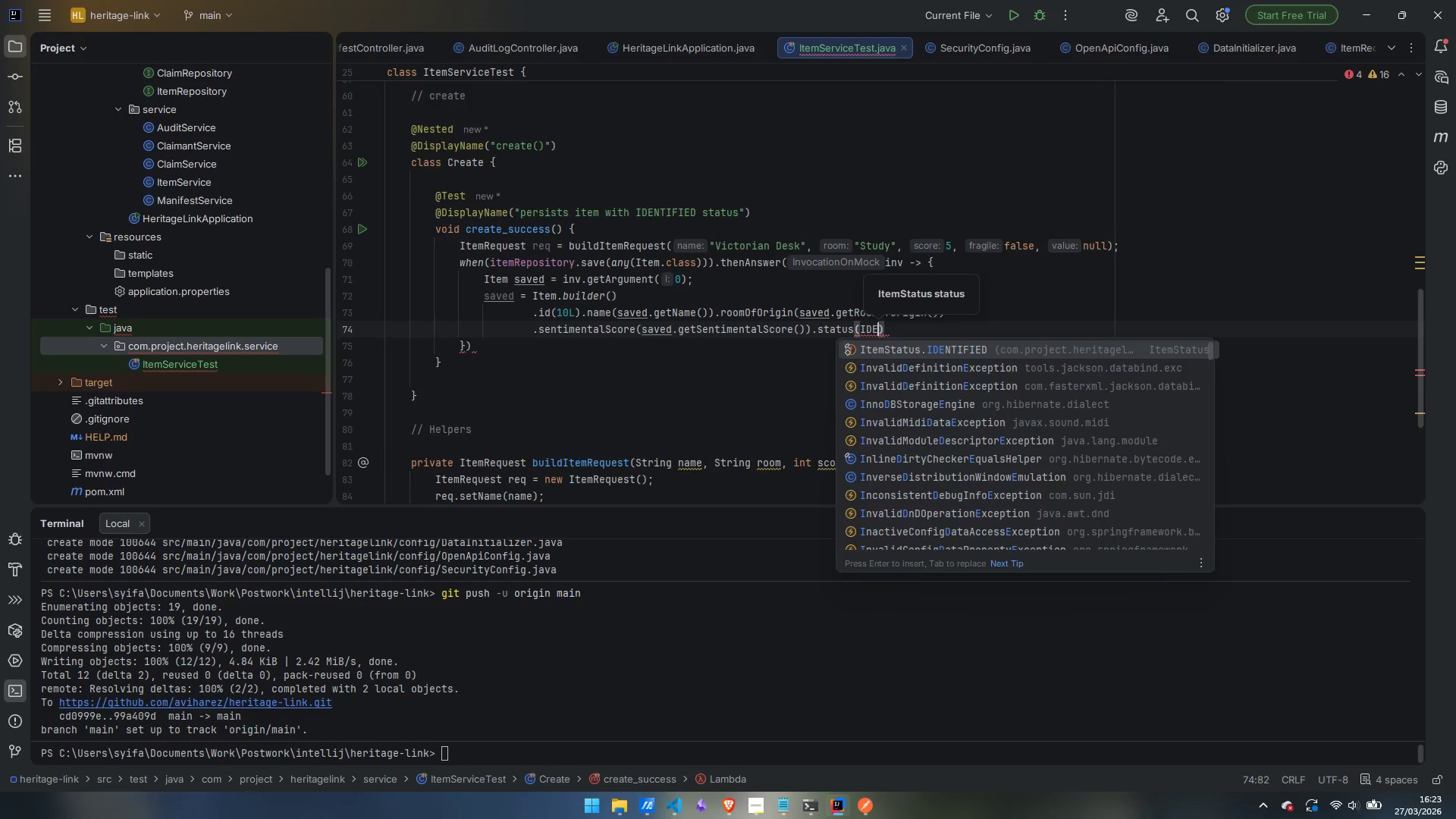 
key(Enter)
 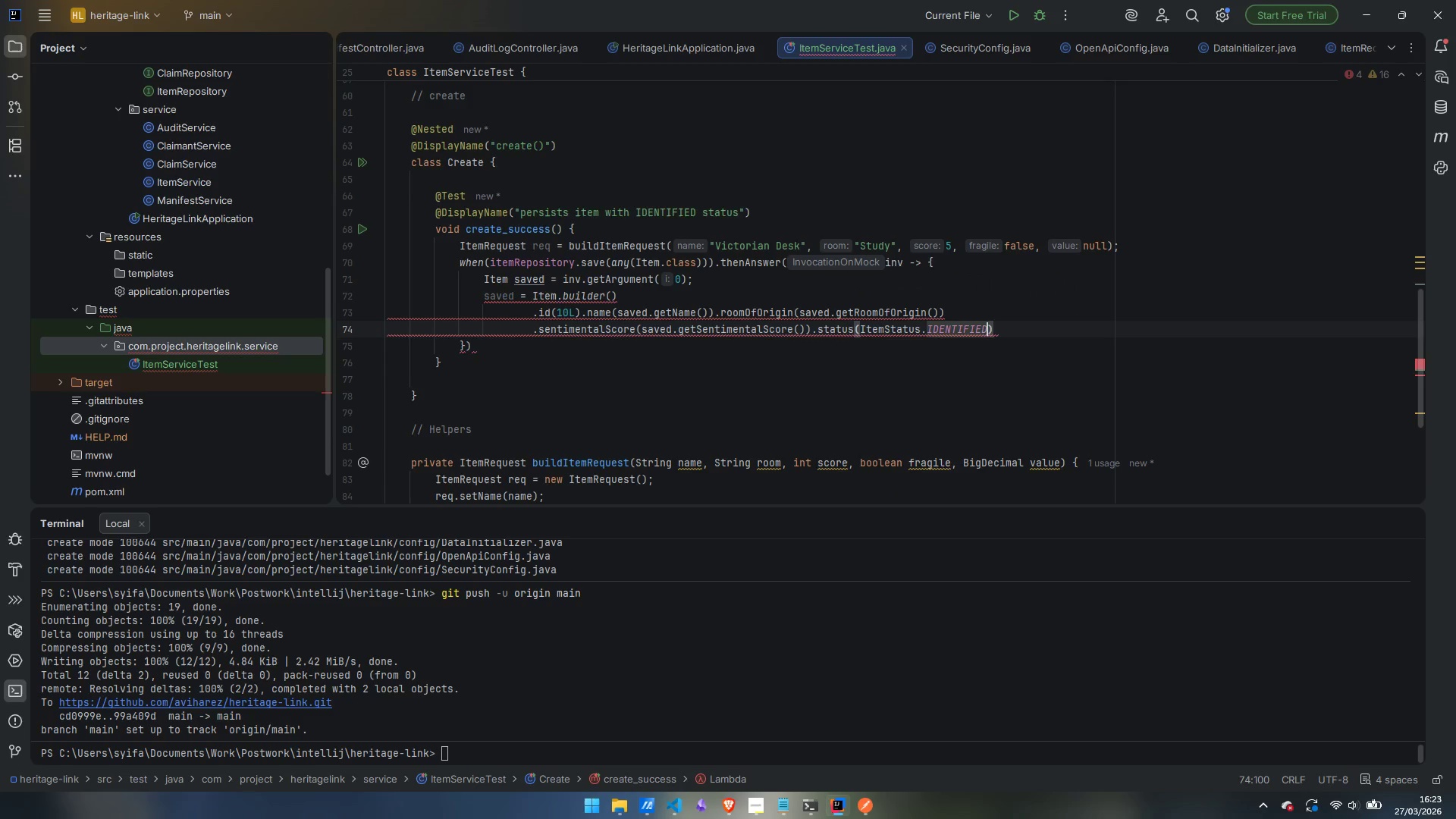 
key(ArrowRight)
 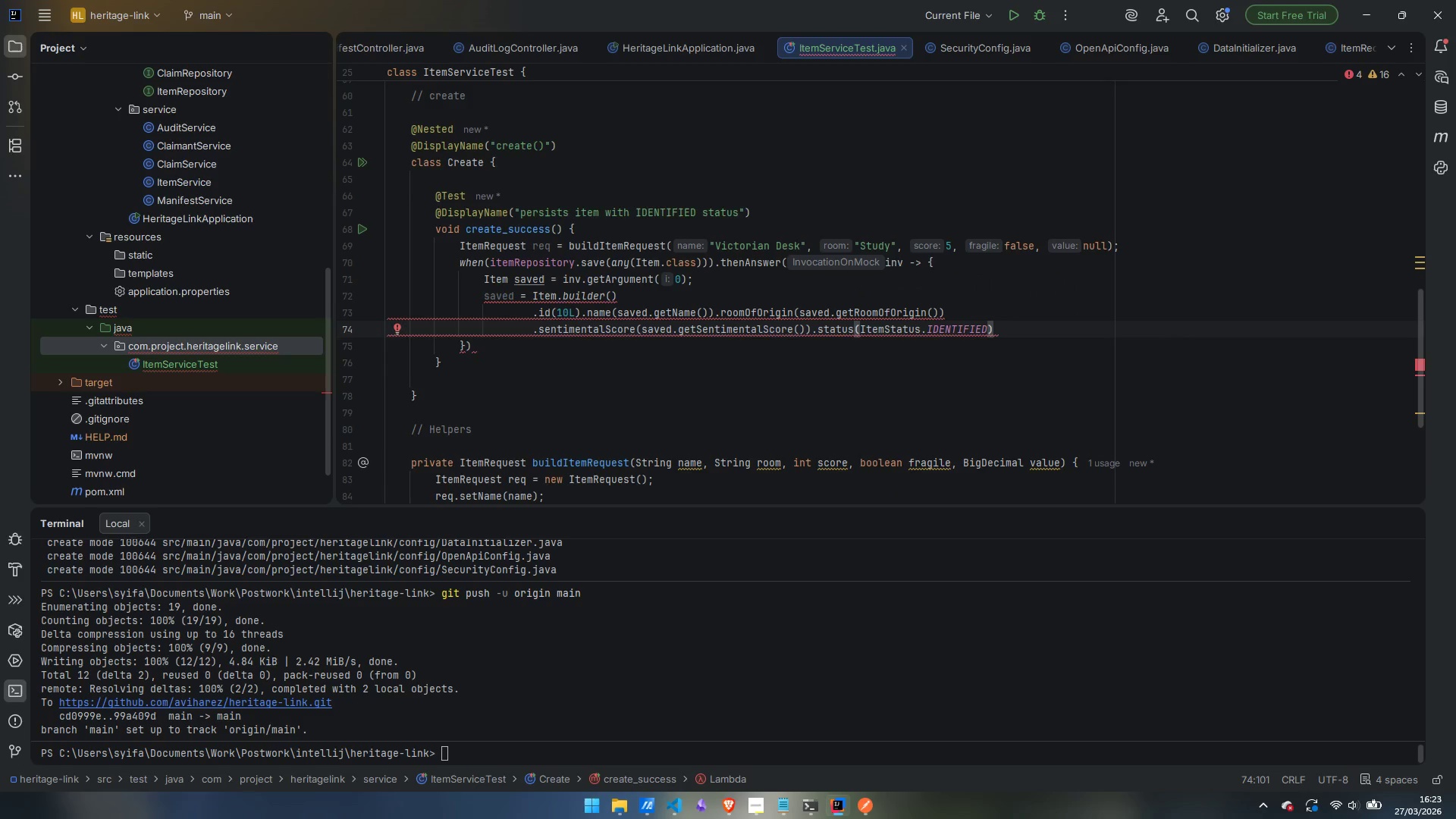 
key(Enter)
 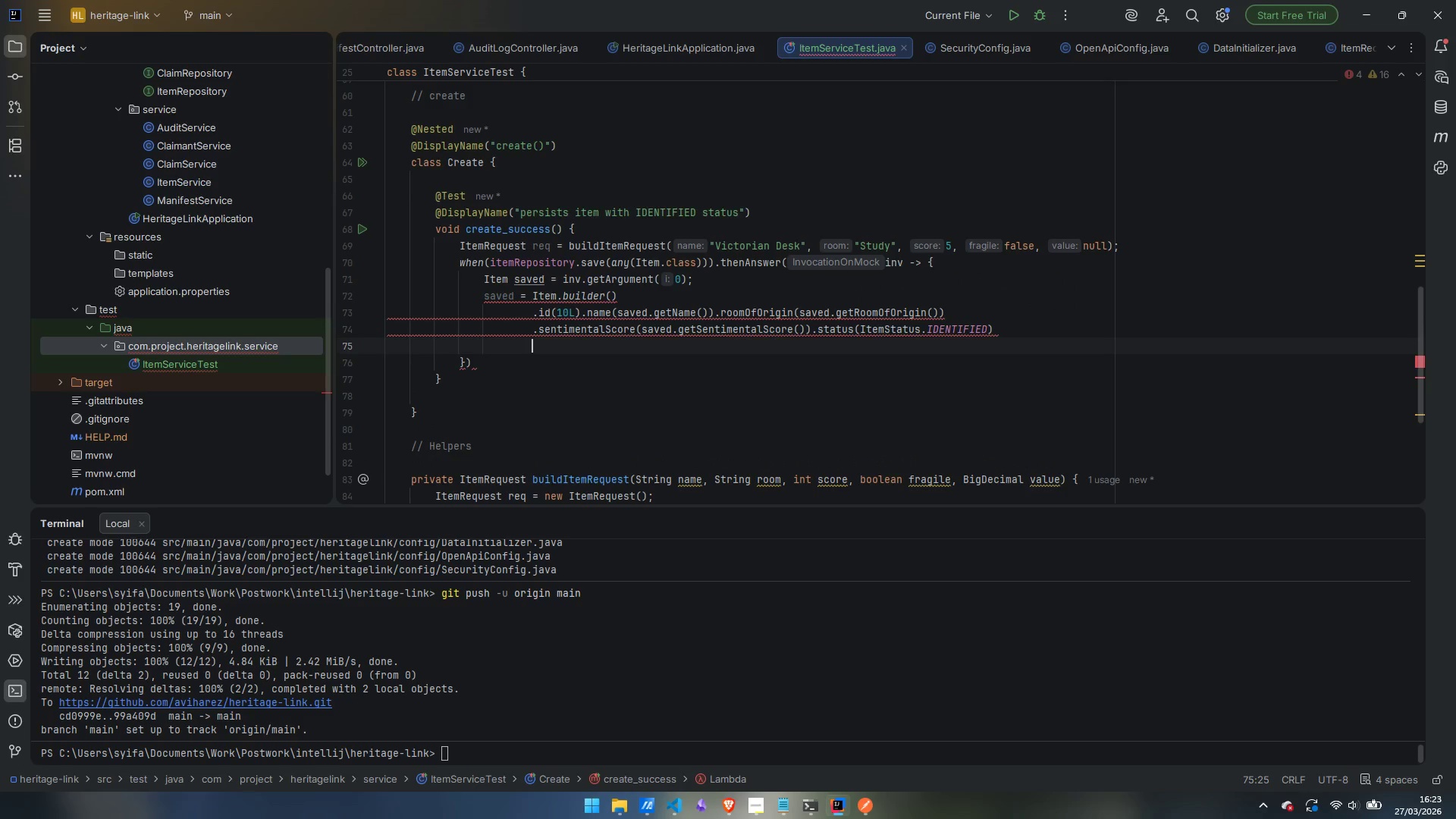 
type(.de)
key(Backspace)
key(Backspace)
type(med)
 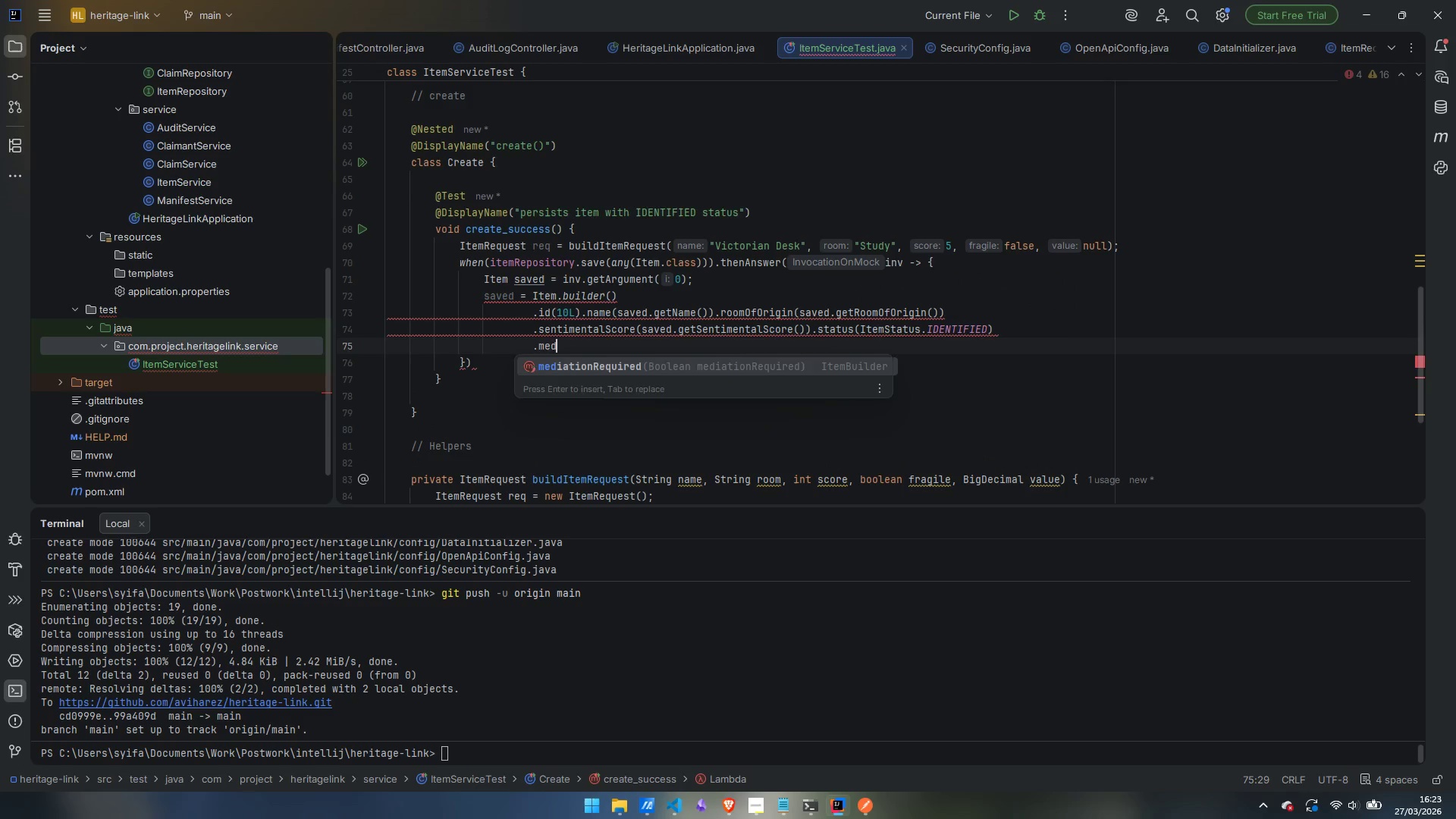 
key(Enter)
 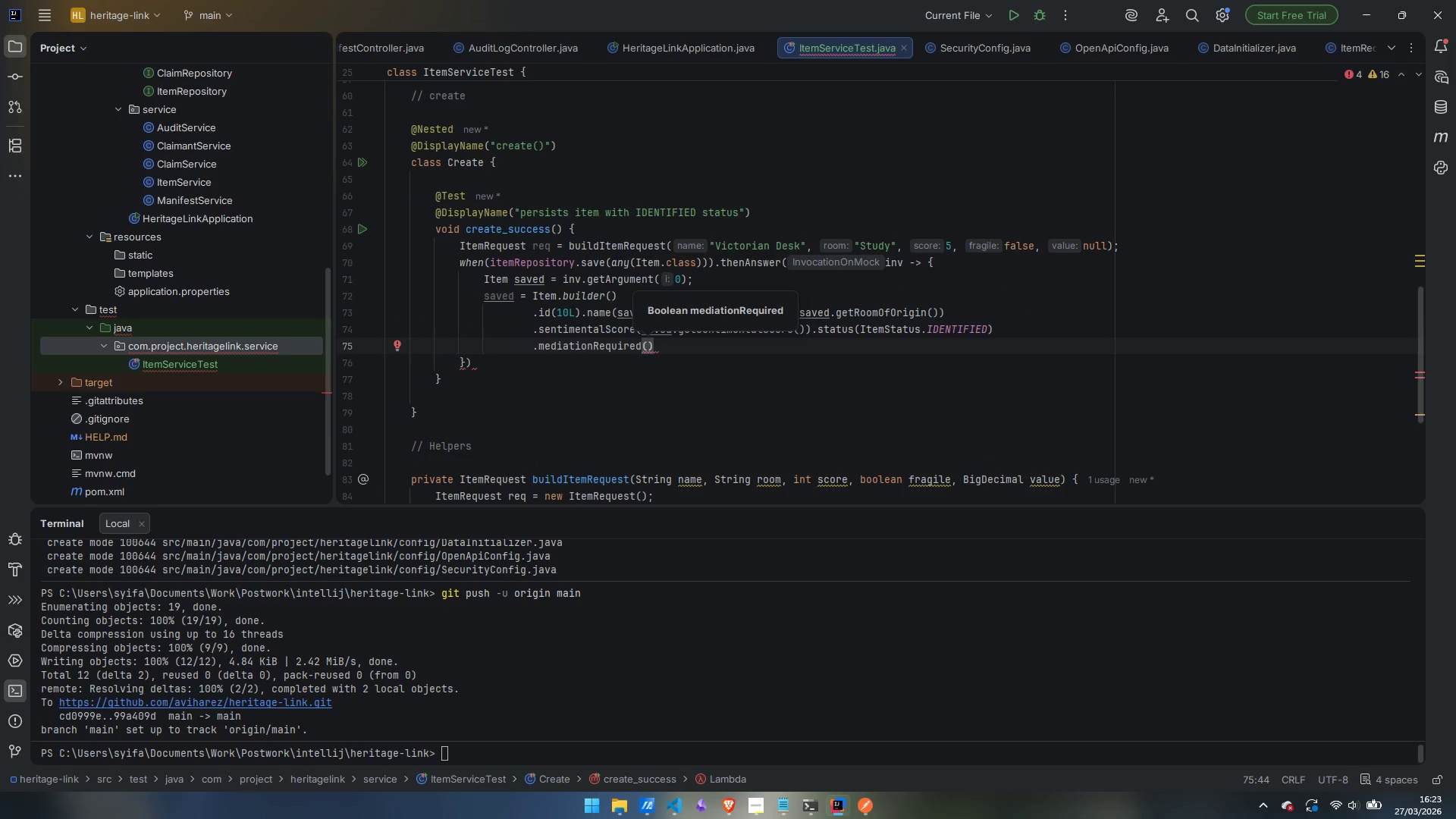 
type(fa)
 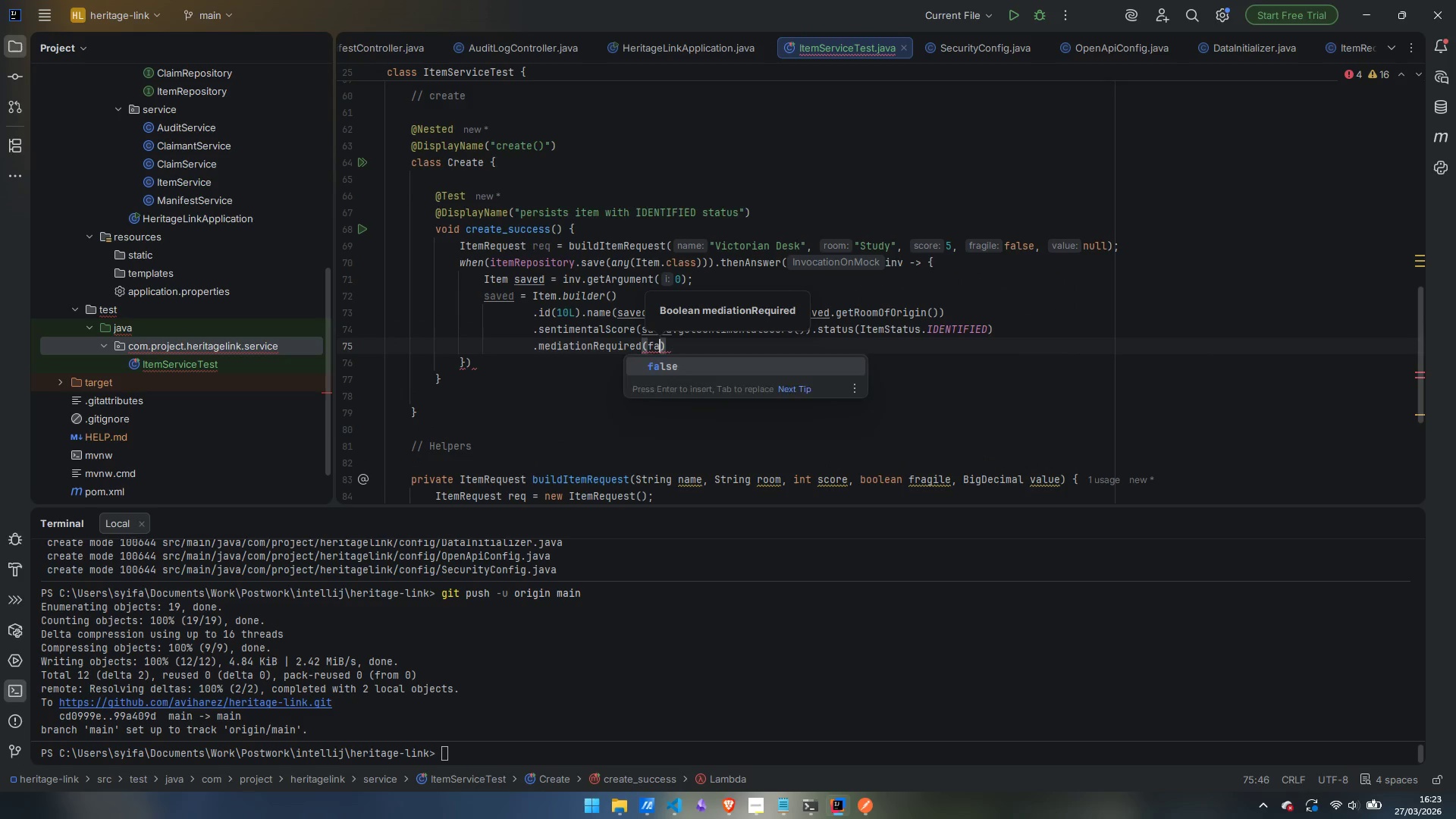 
key(Enter)
 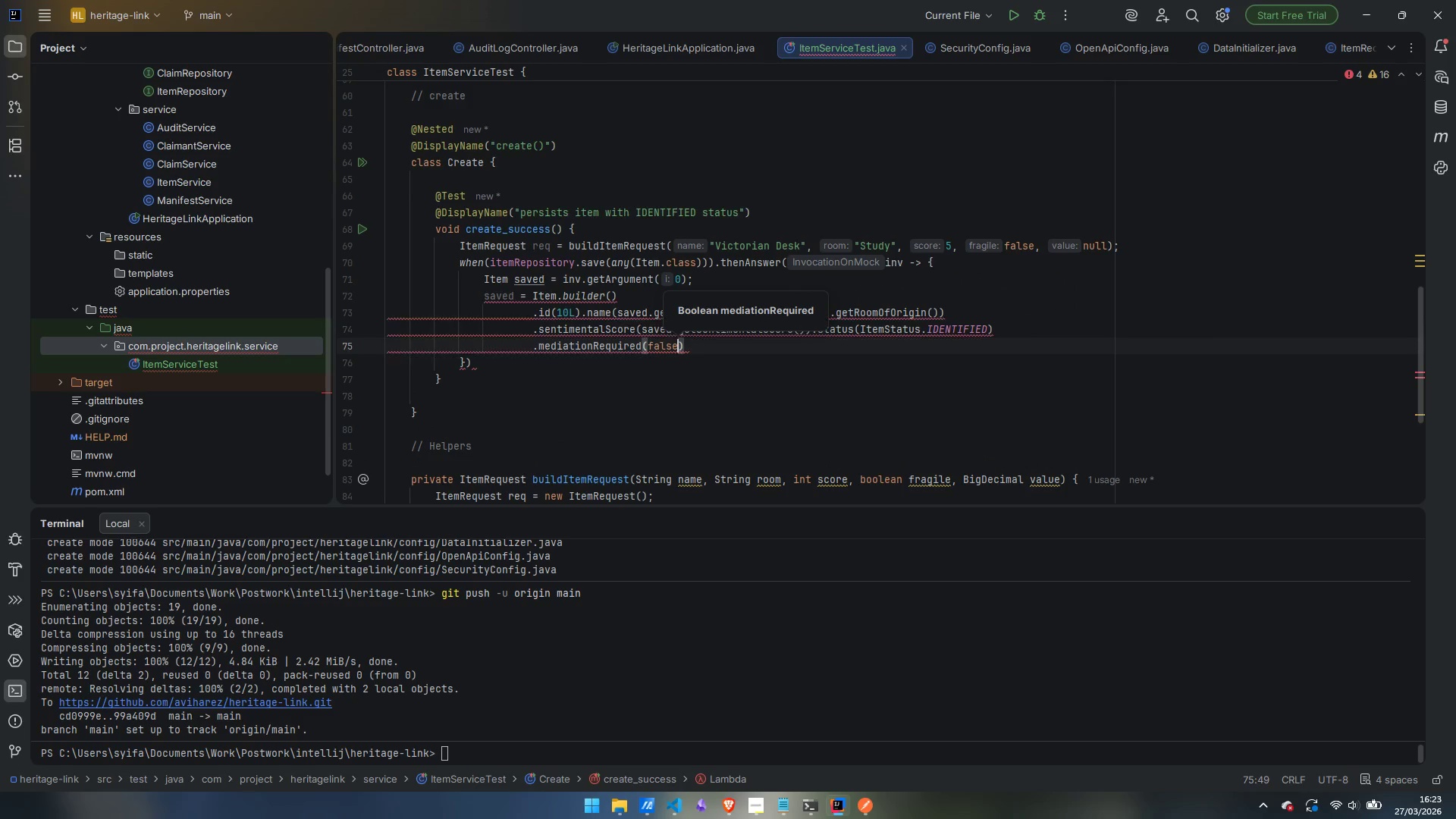 
key(ArrowRight)
 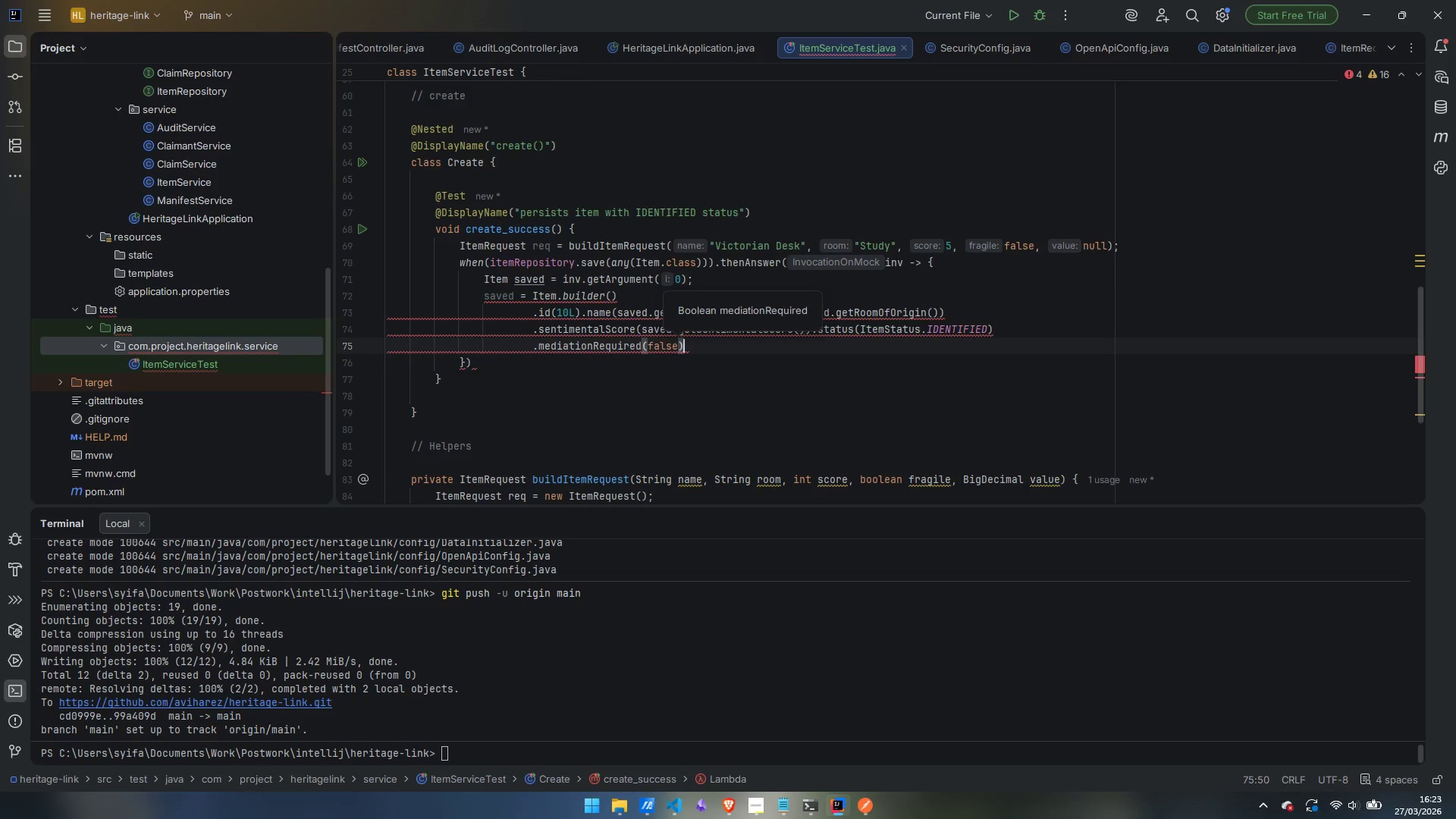 
type(.fr)
 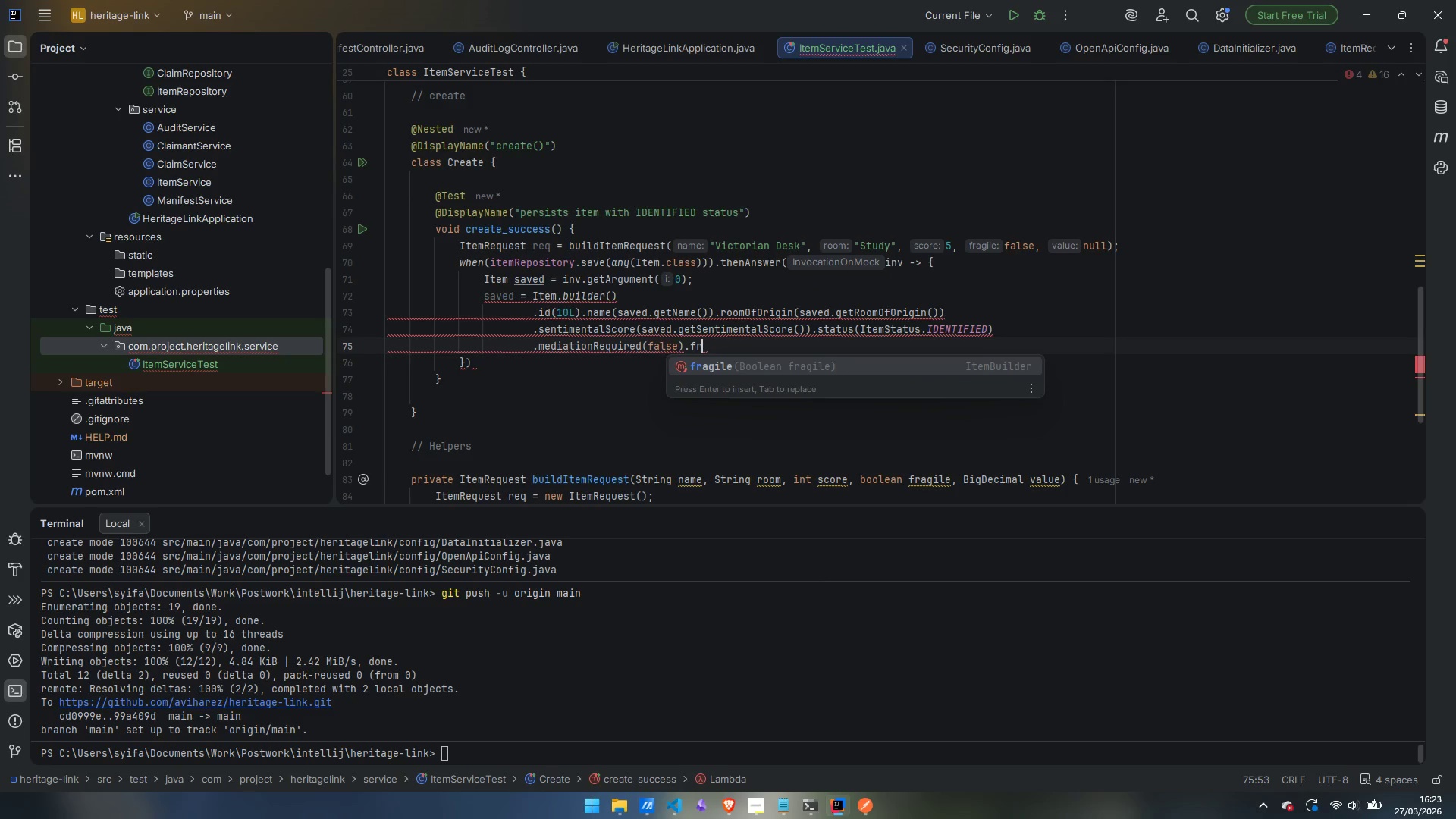 
key(Enter)
 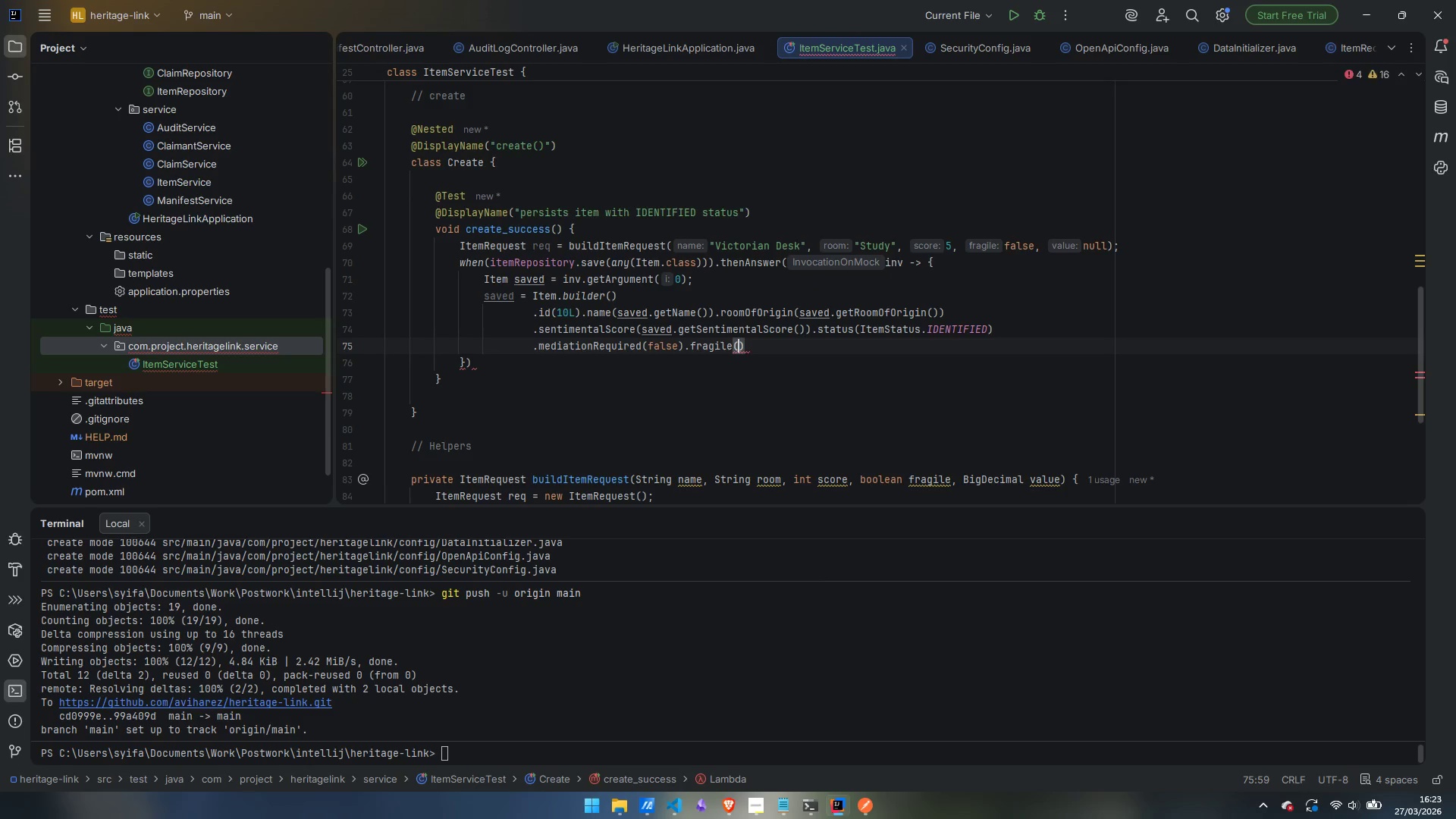 
type(fa)
 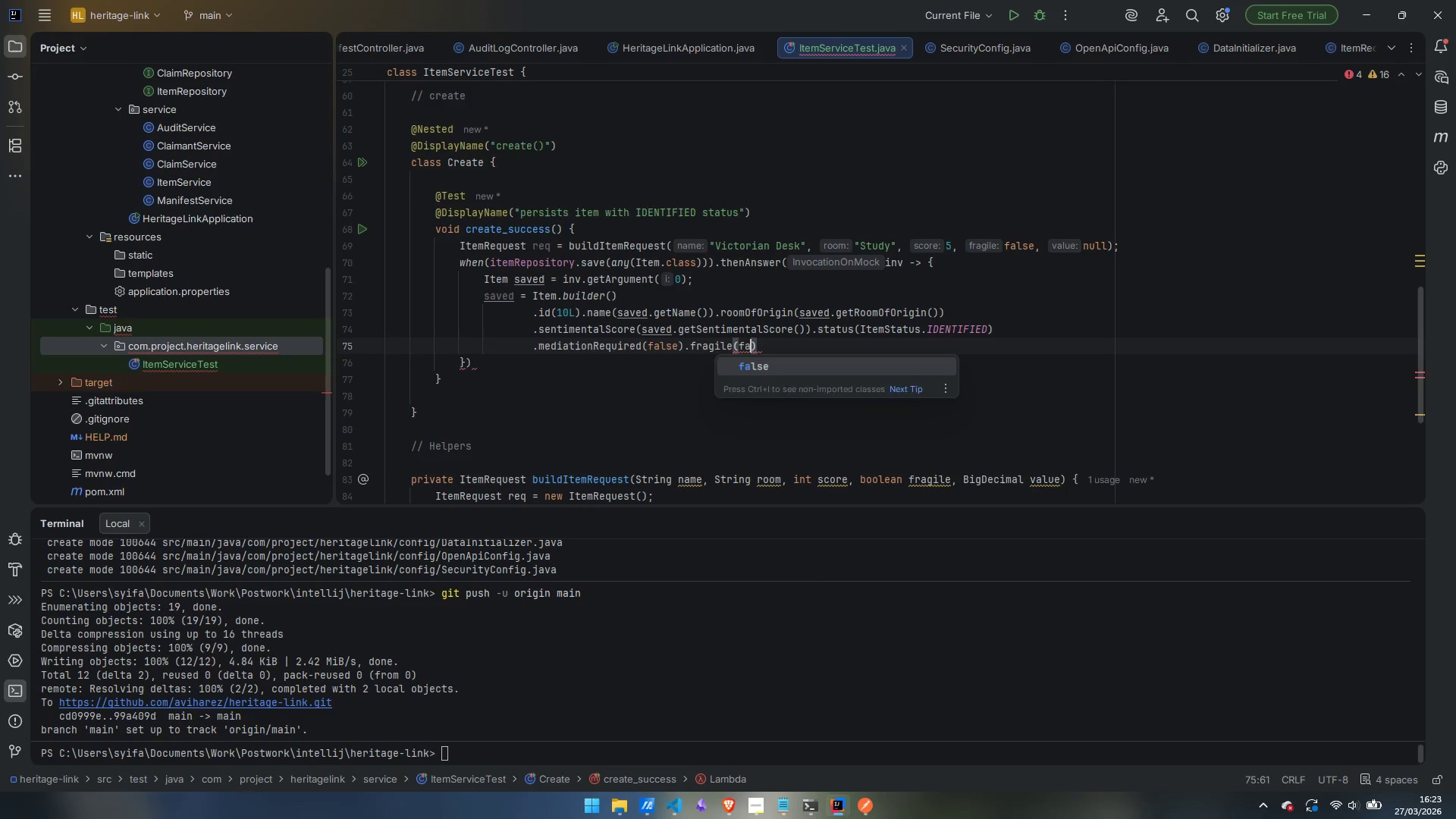 
key(Enter)
 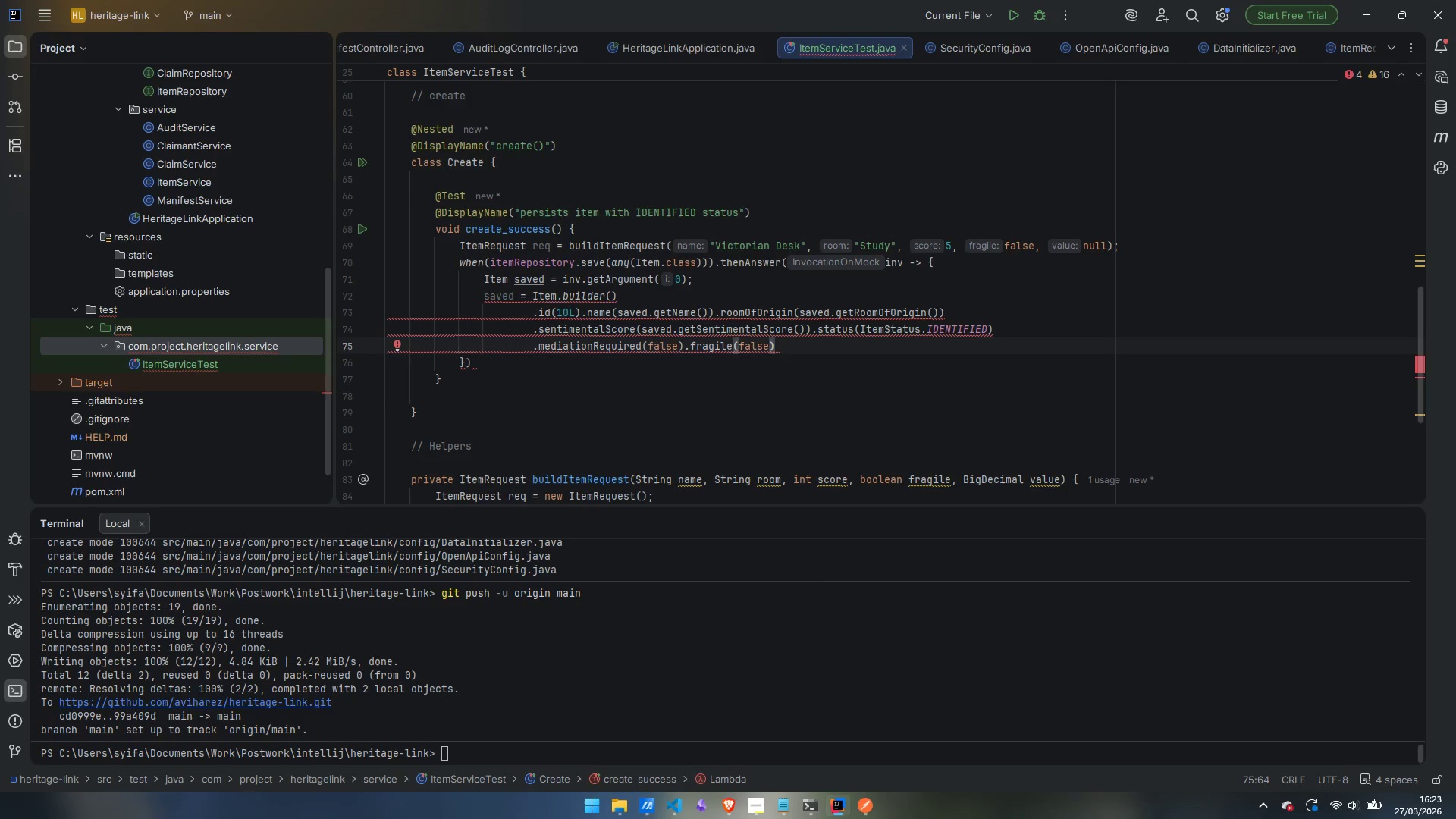 
key(ArrowRight)
 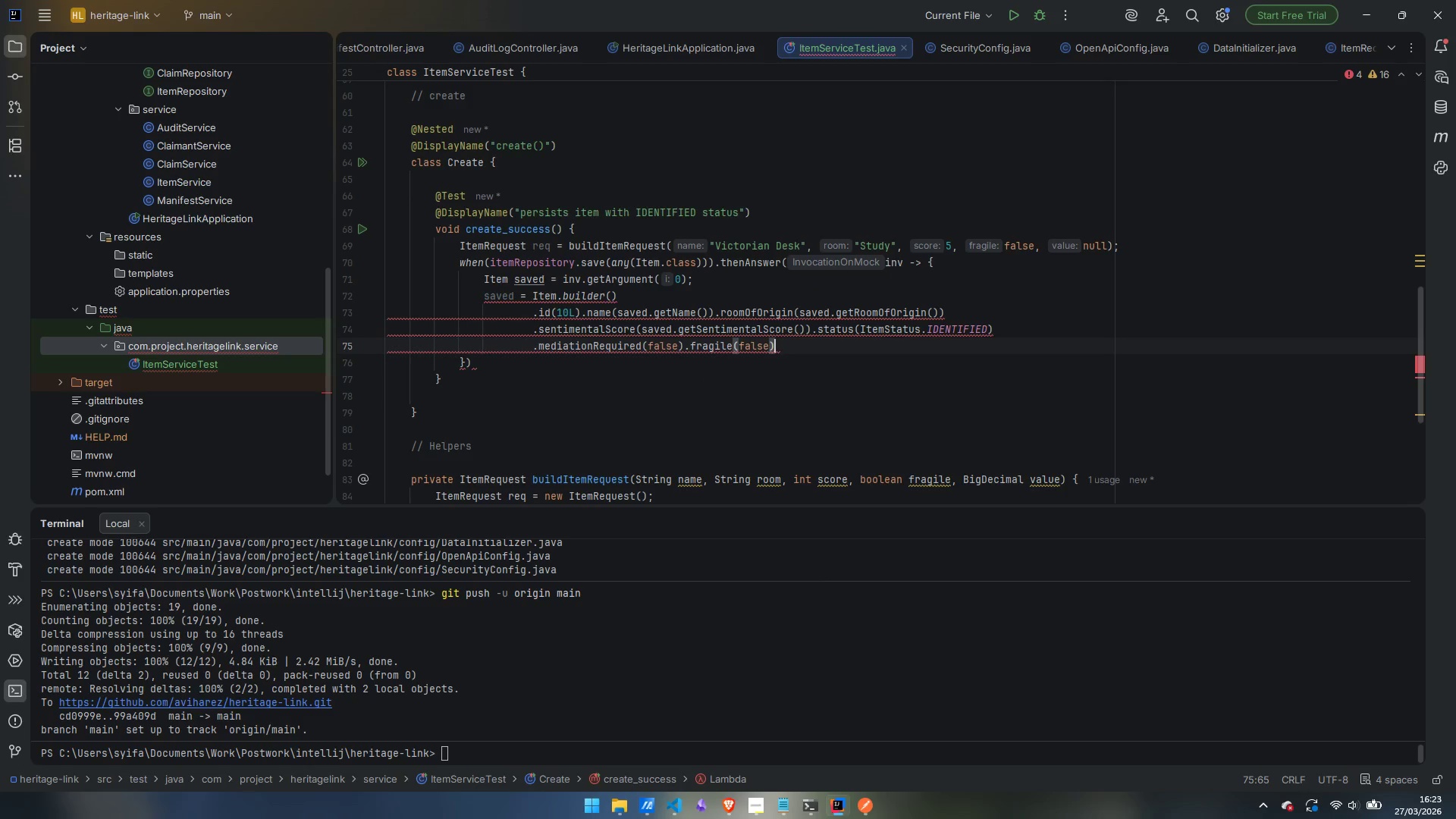 
type(.bu)
 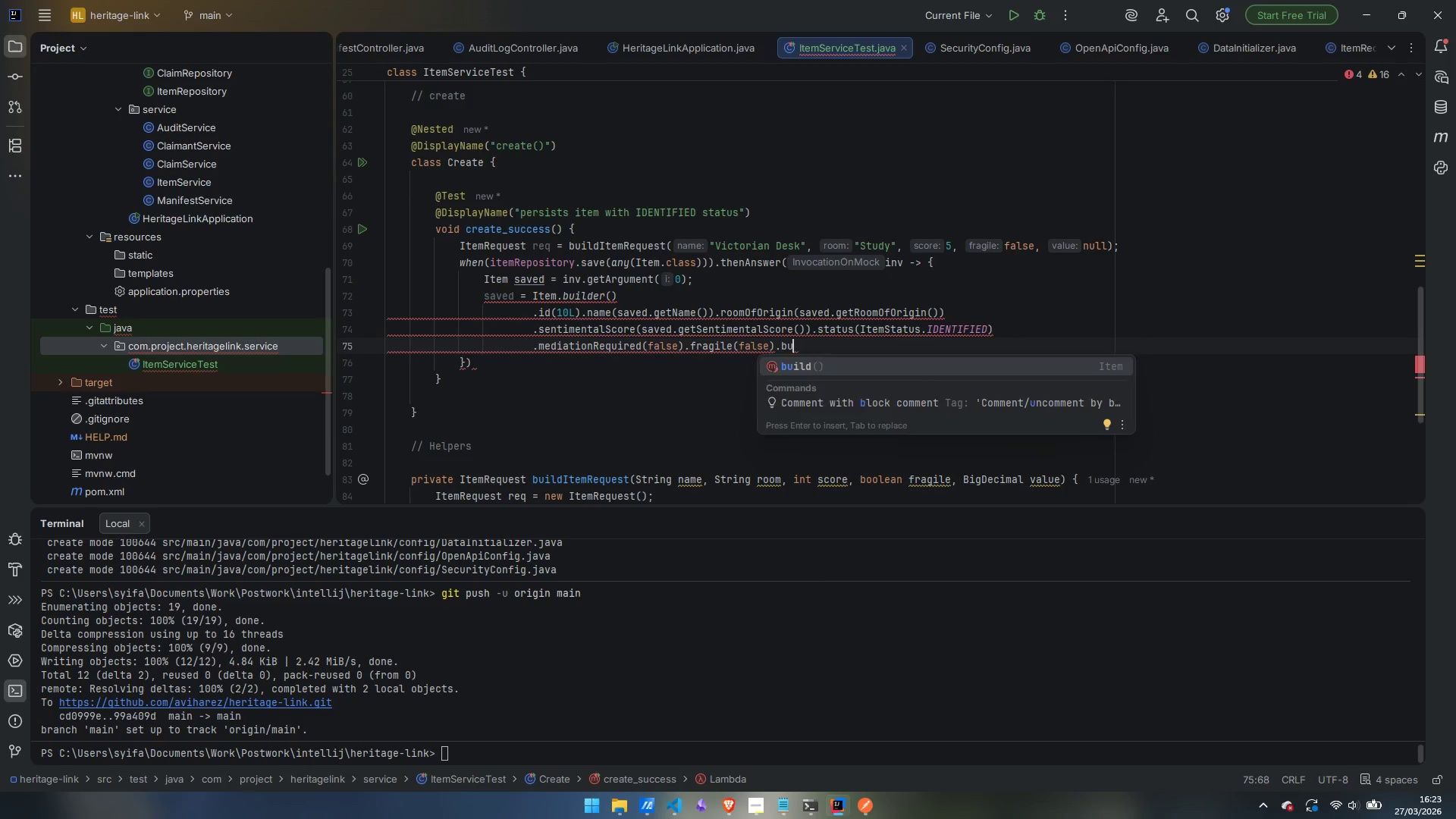 
key(Enter)
 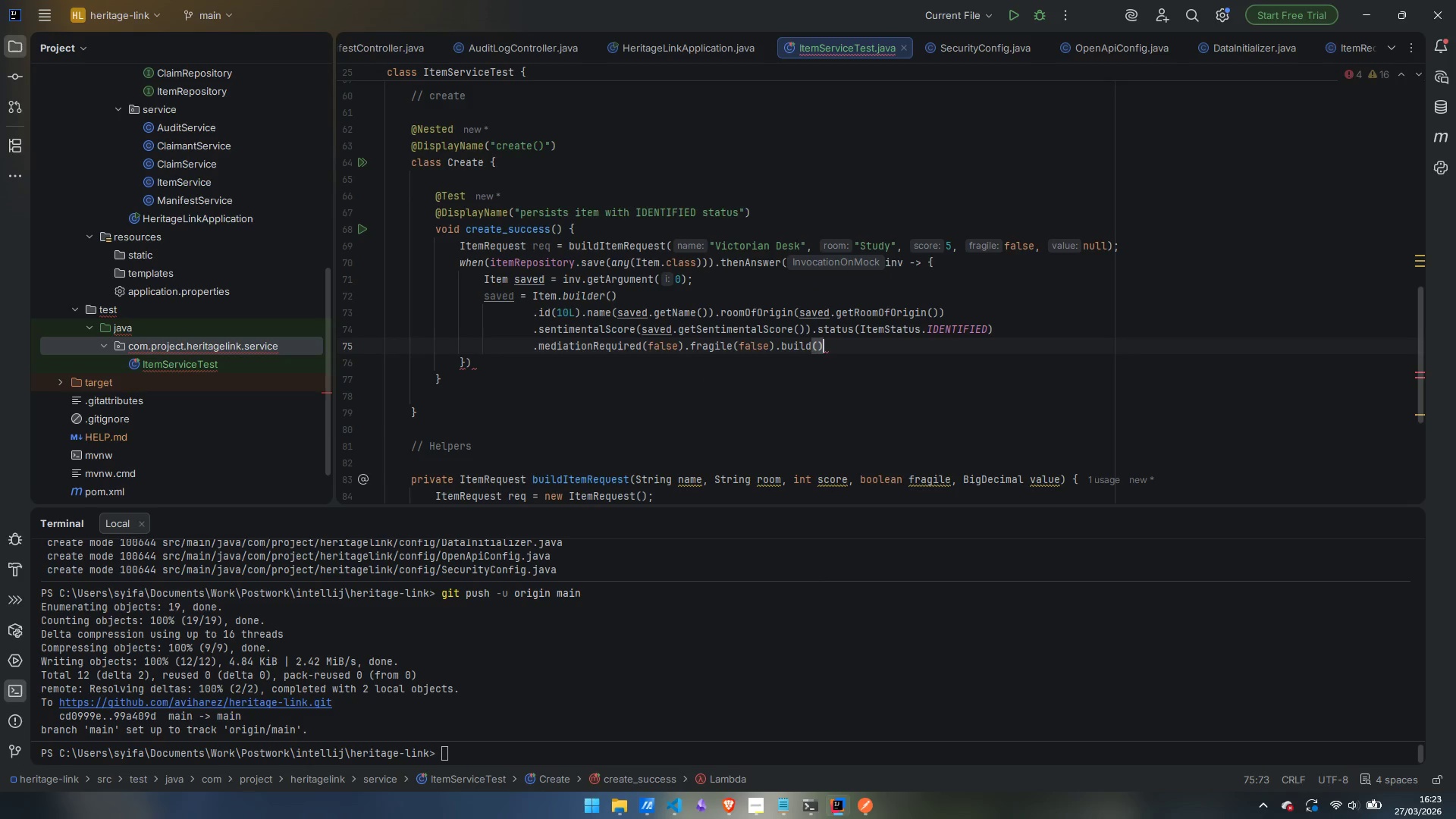 
key(Semicolon)
 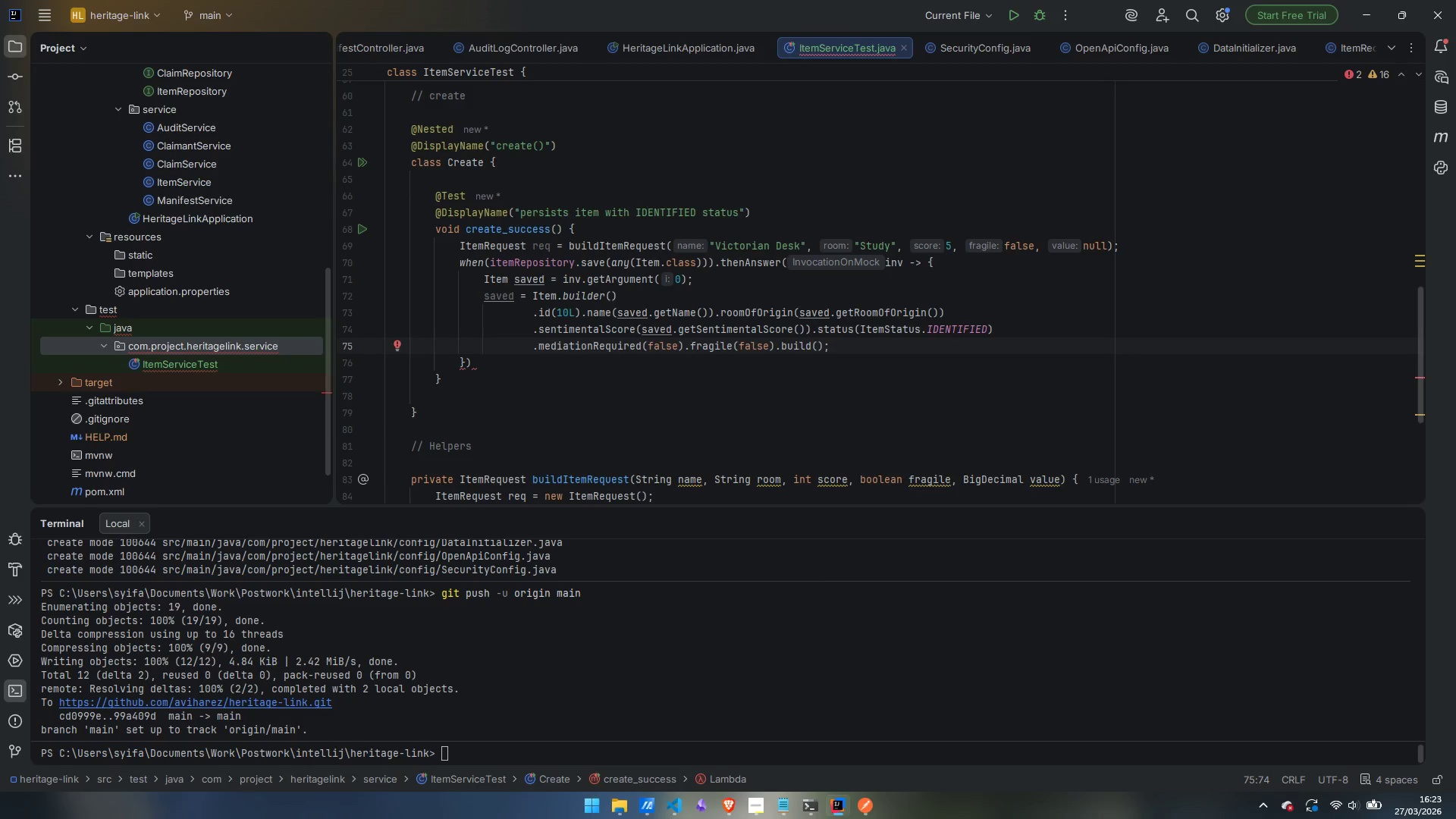 
key(Enter)
 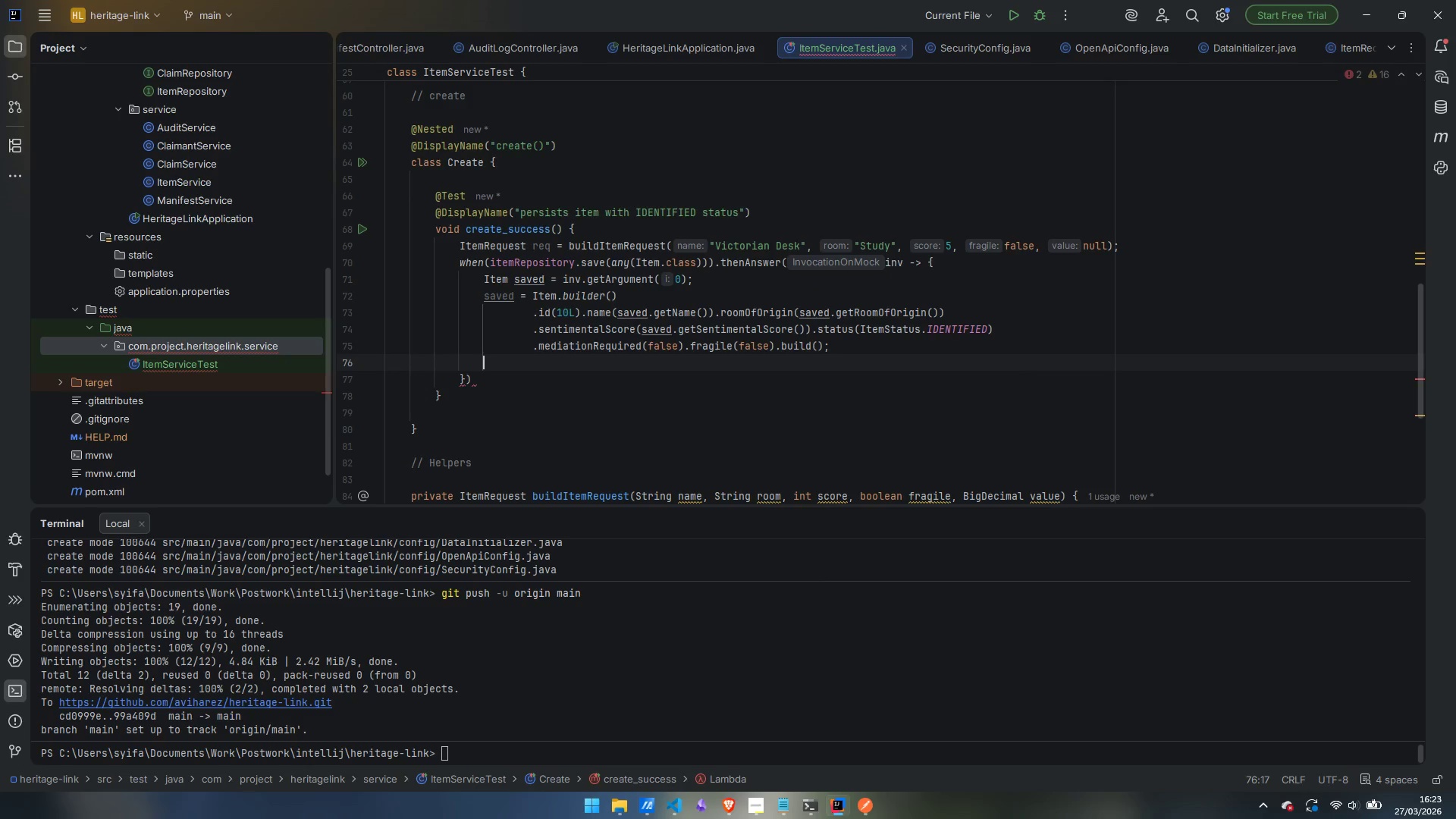 
type(return saved;)
 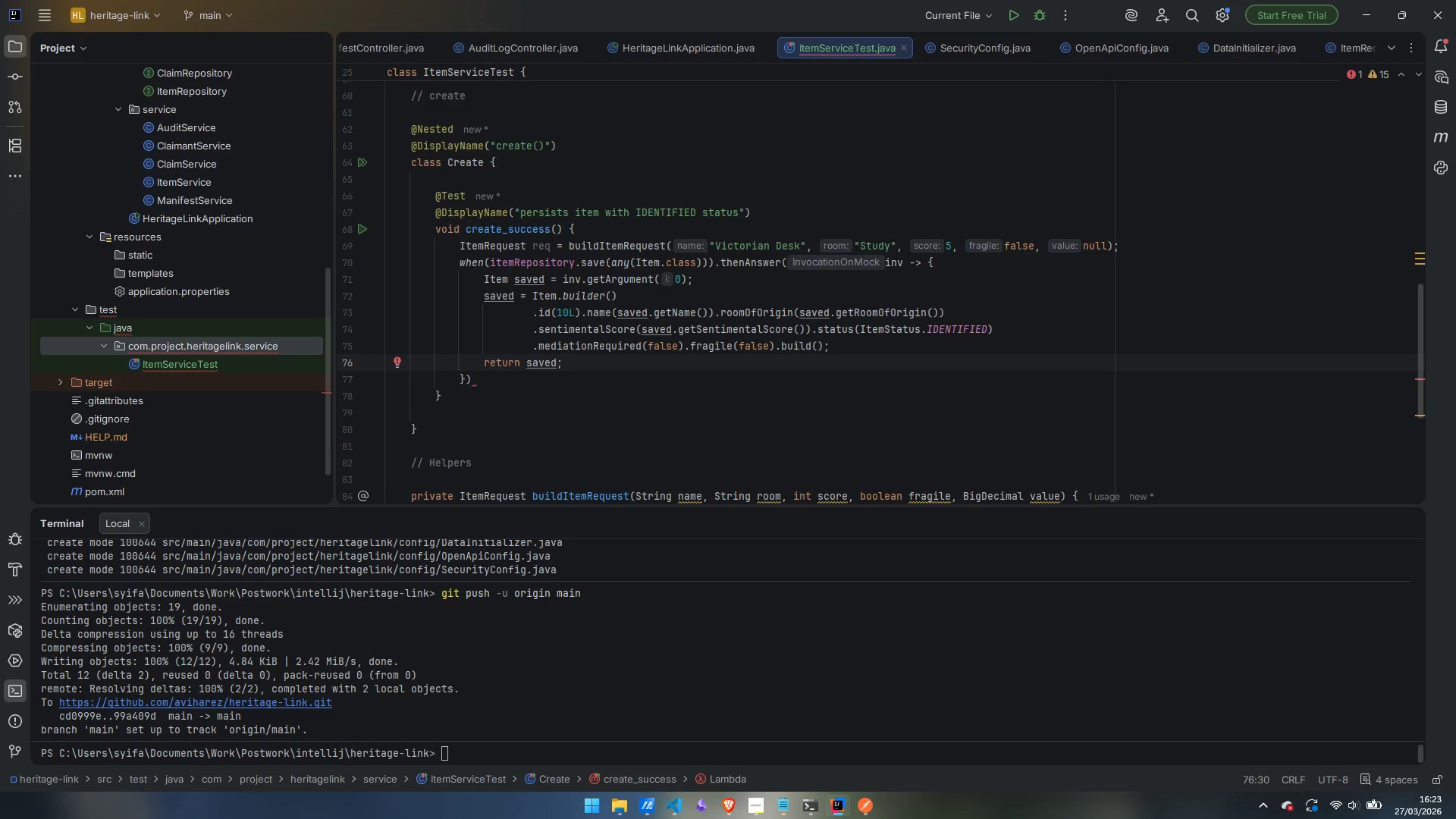 
key(ArrowDown)
 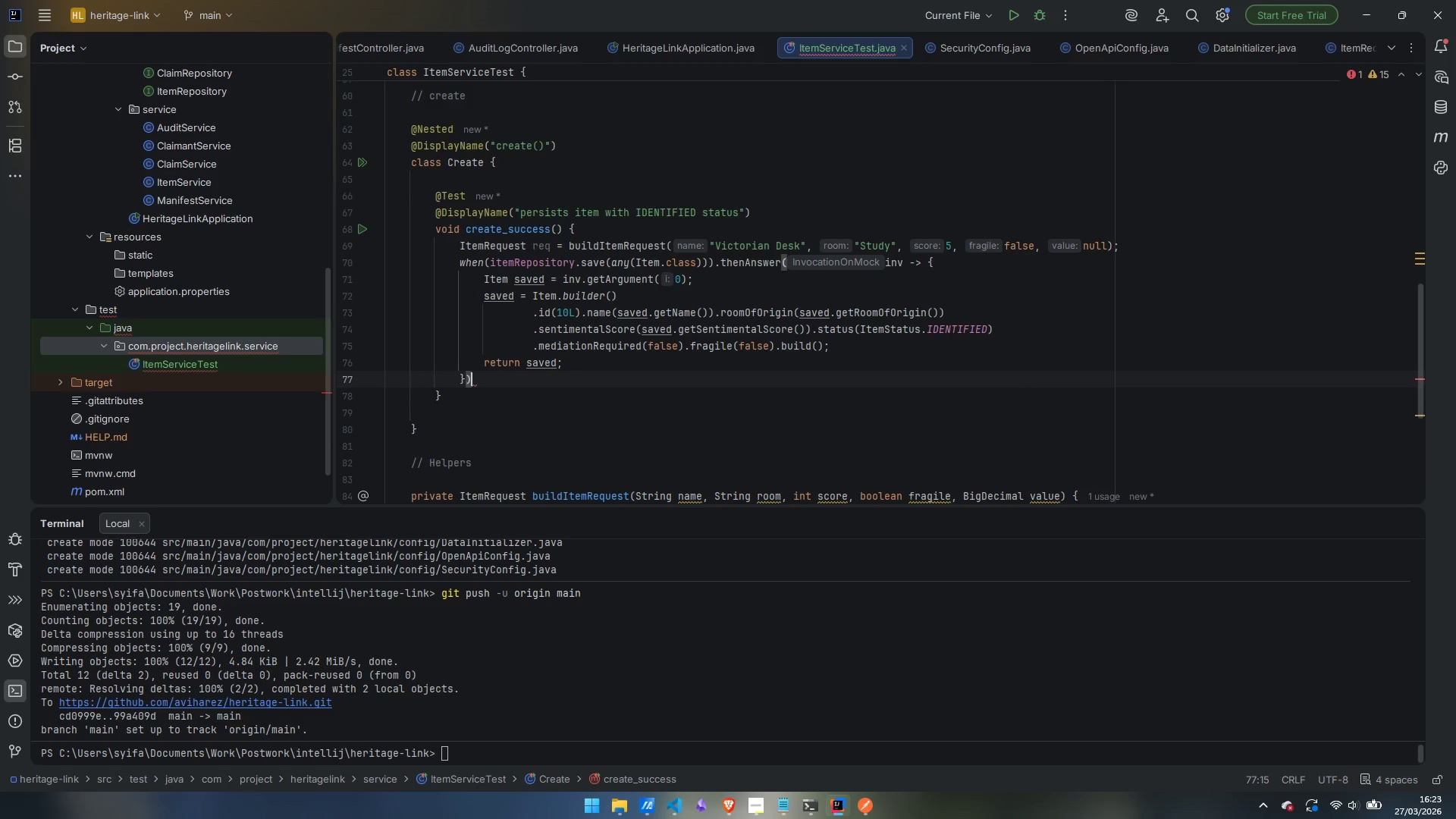 
key(Semicolon)
 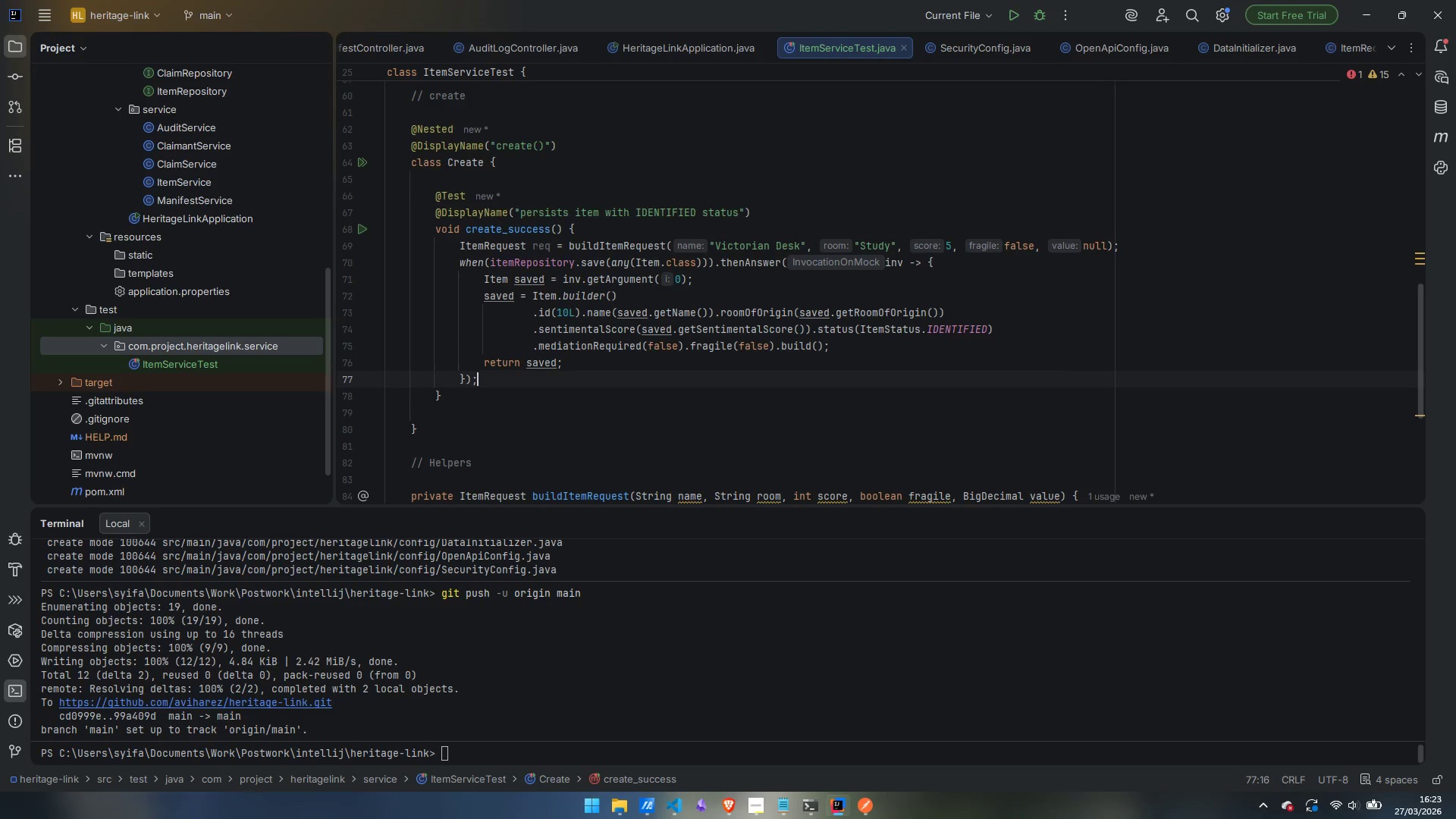 
key(Enter)
 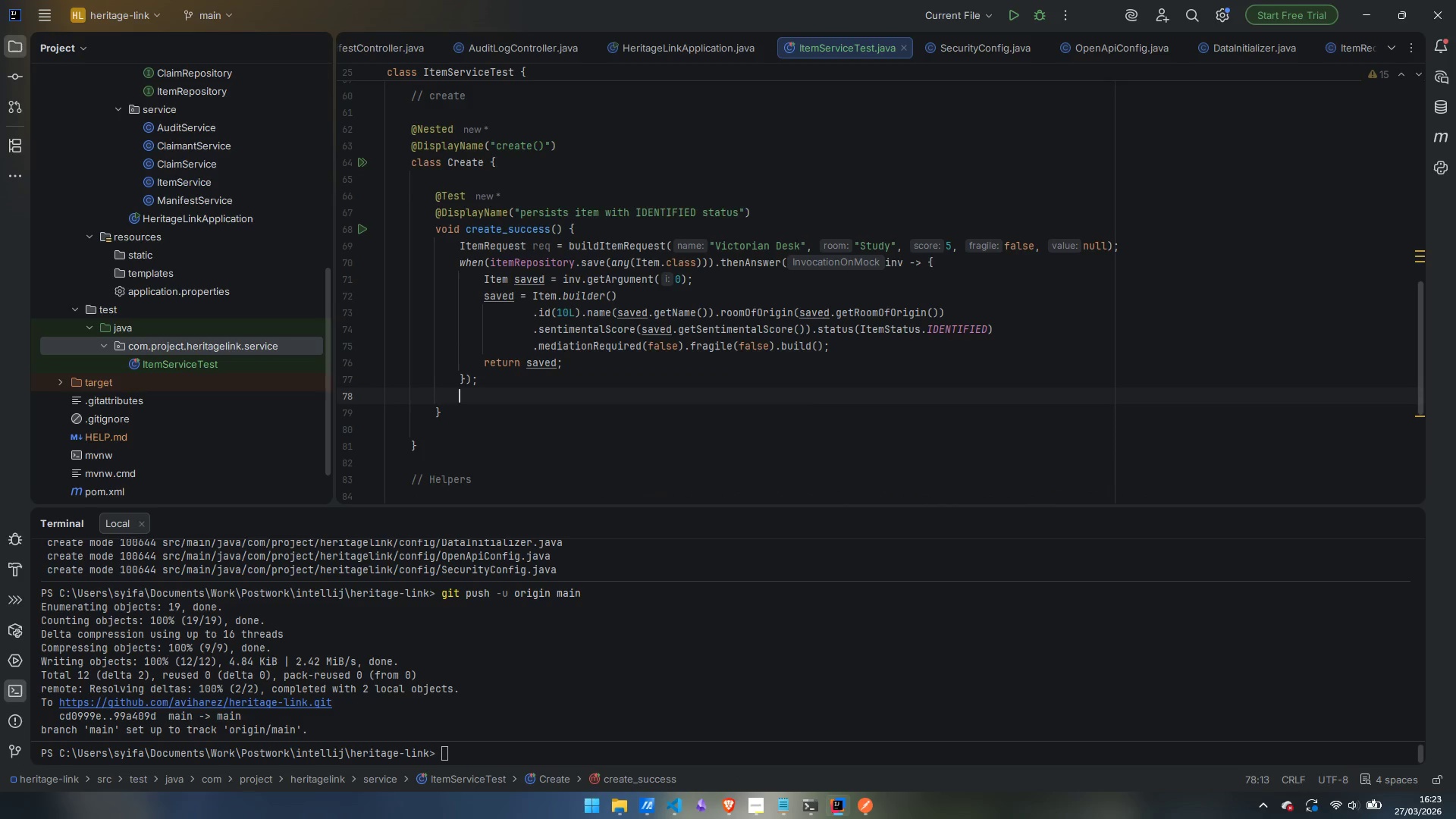 
type(wh)
 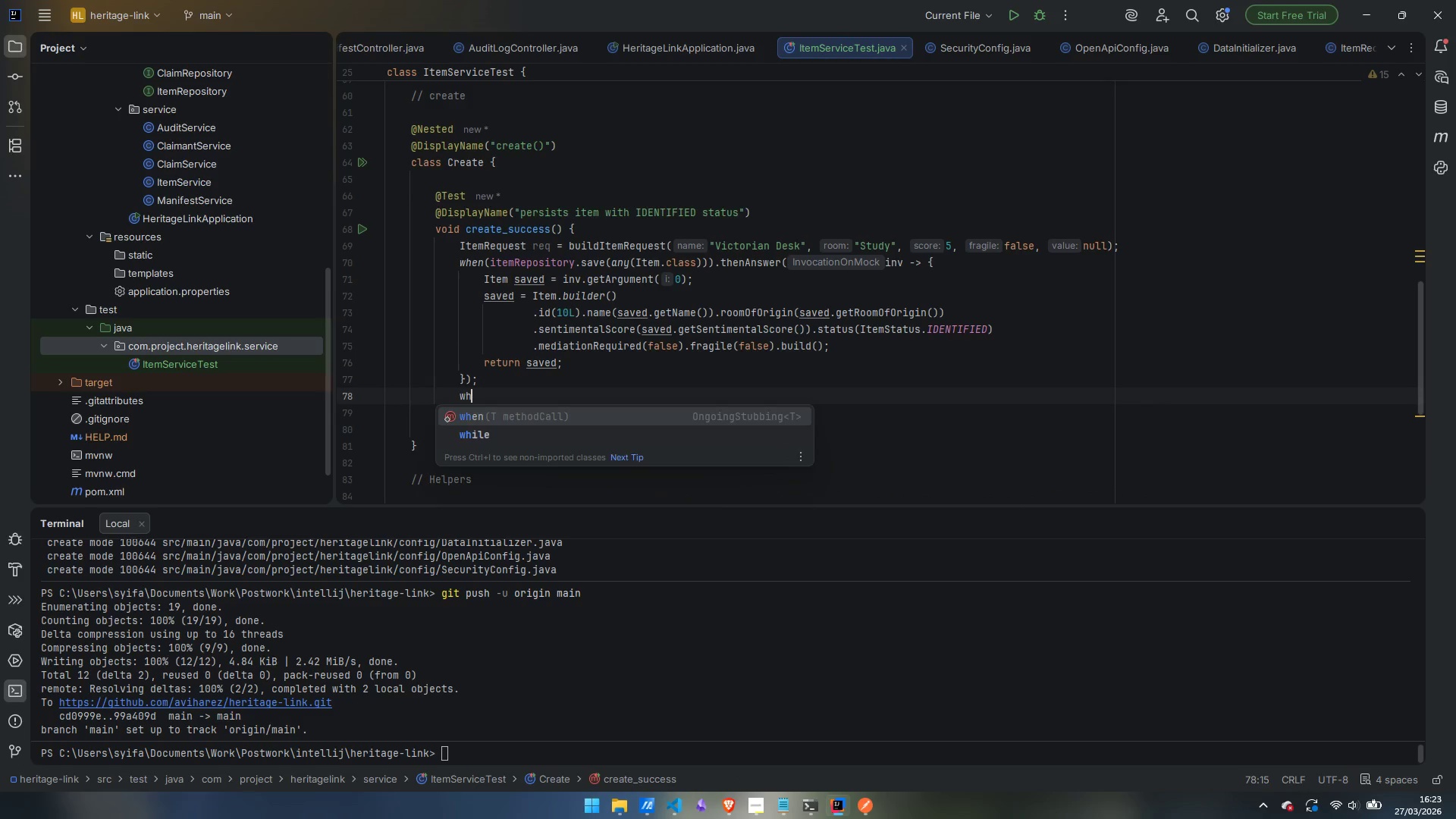 
key(Enter)
 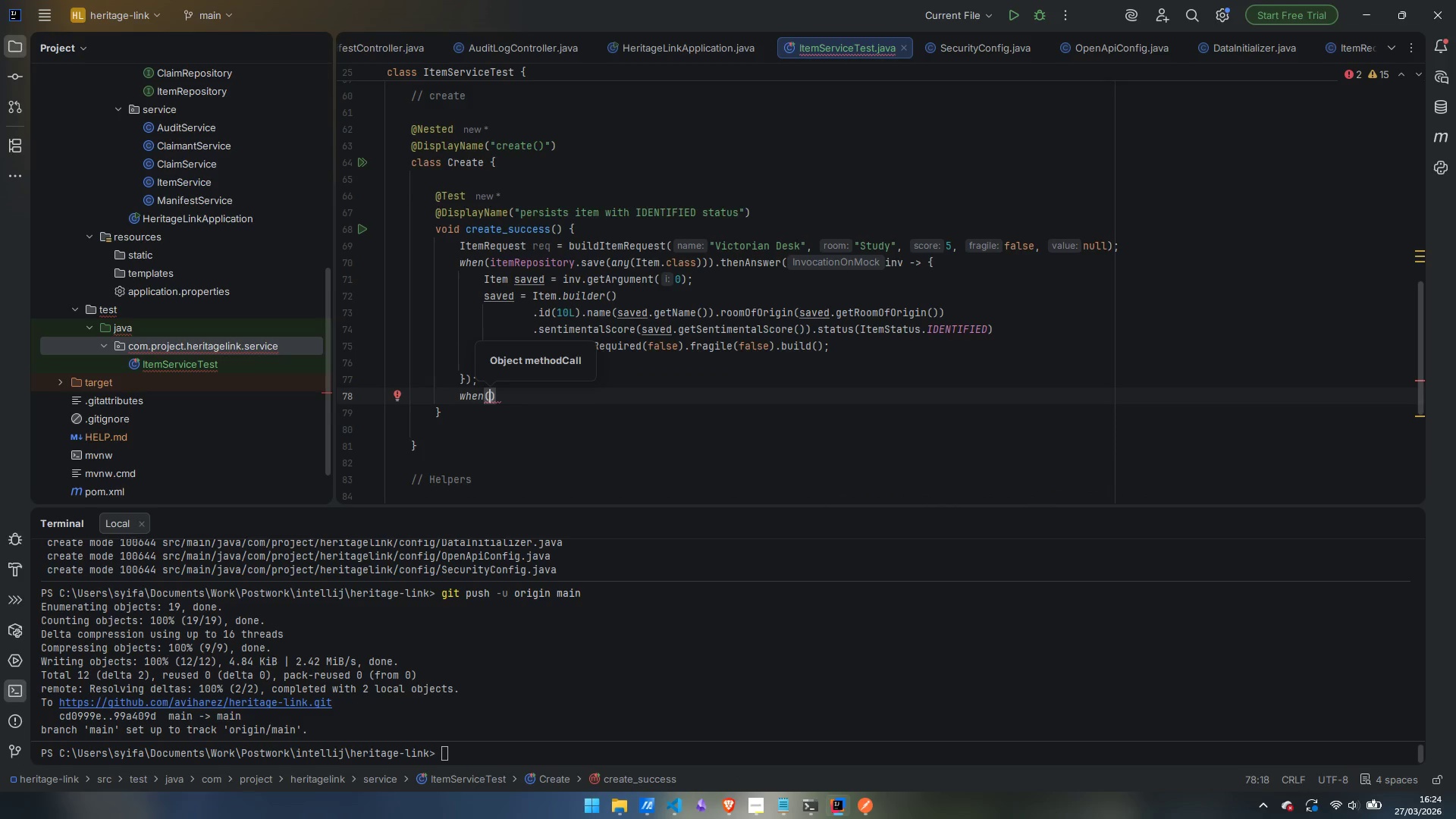 
type(cla)
 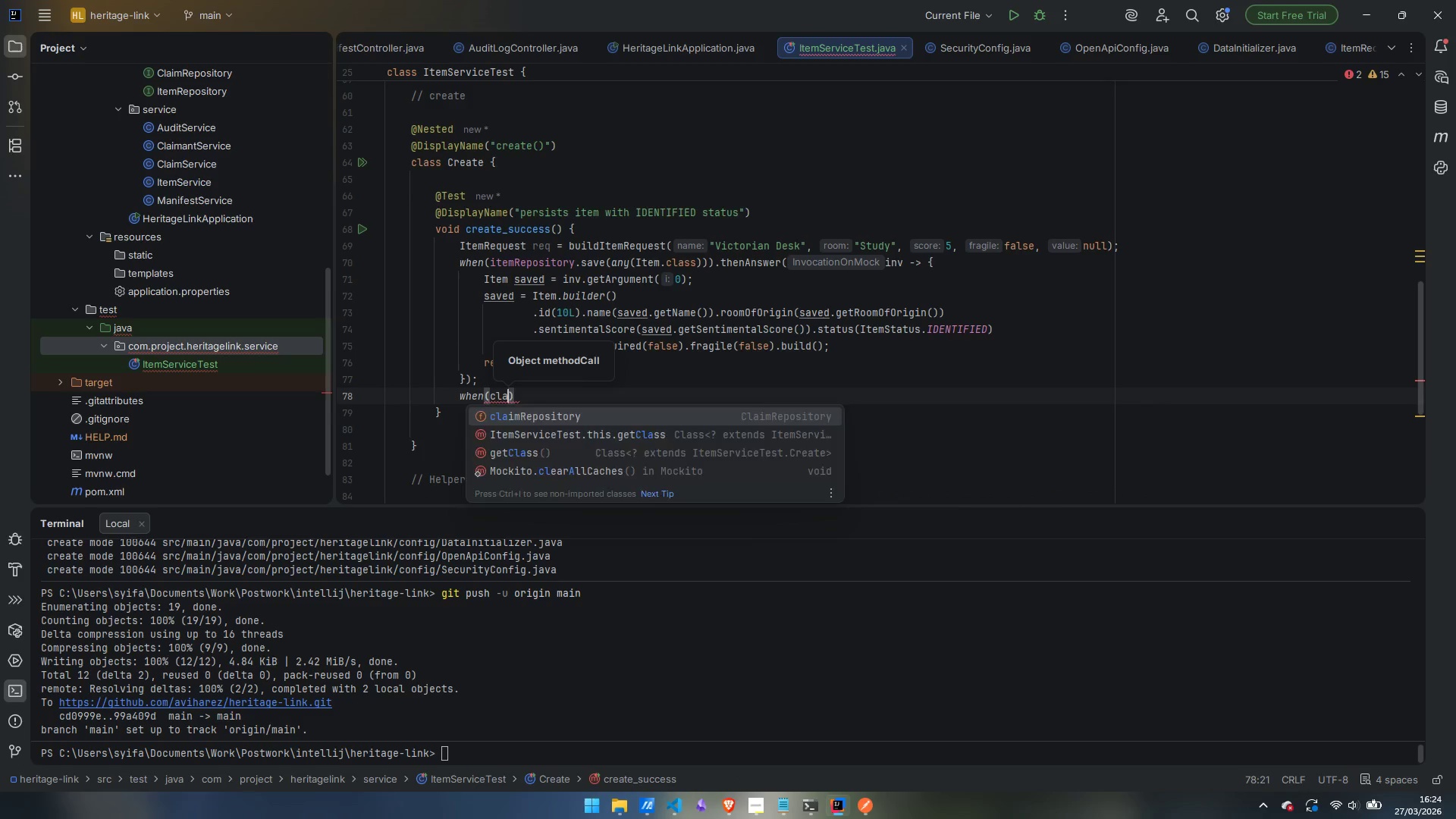 
key(Enter)
 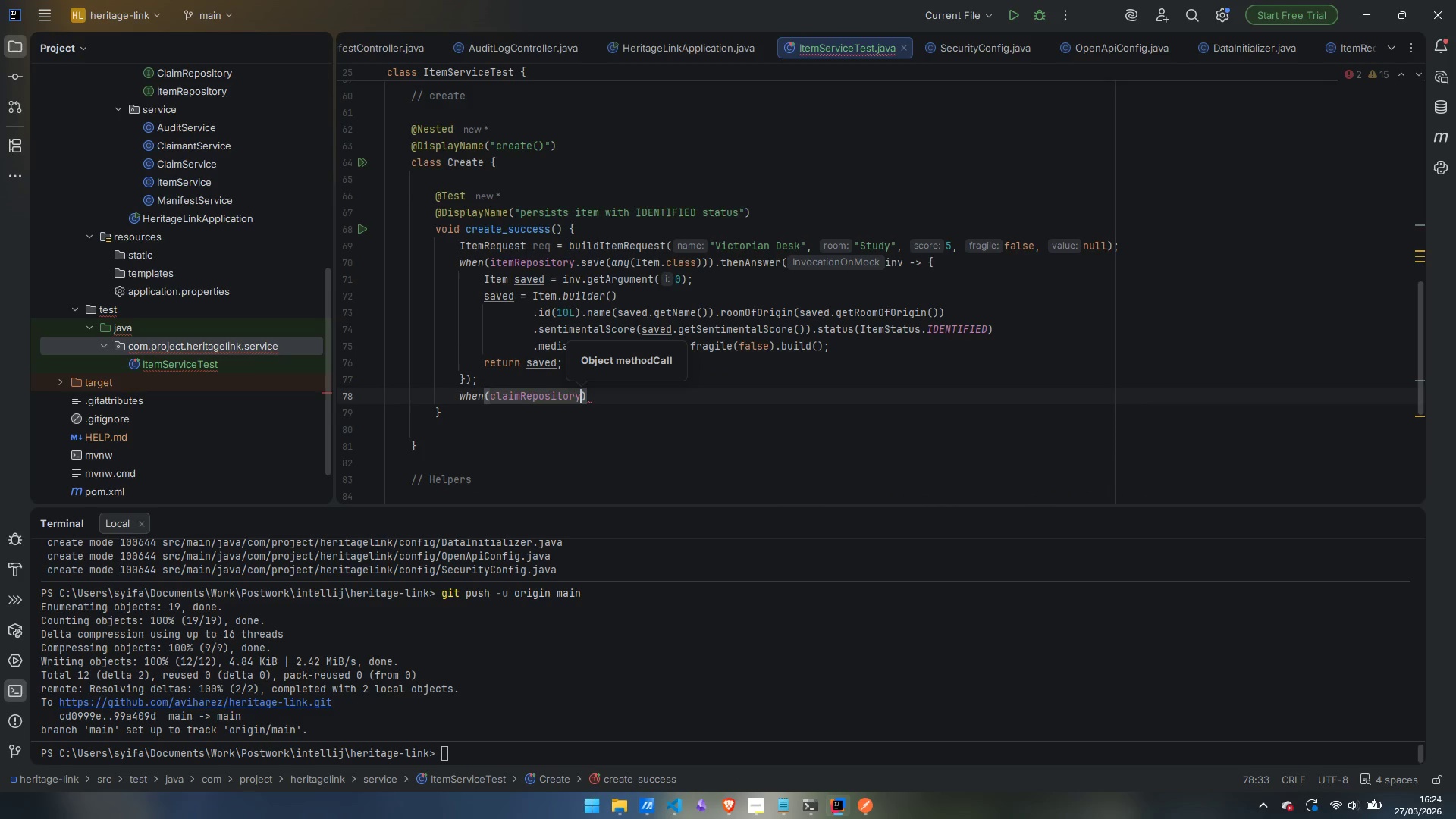 
type(.cou)
 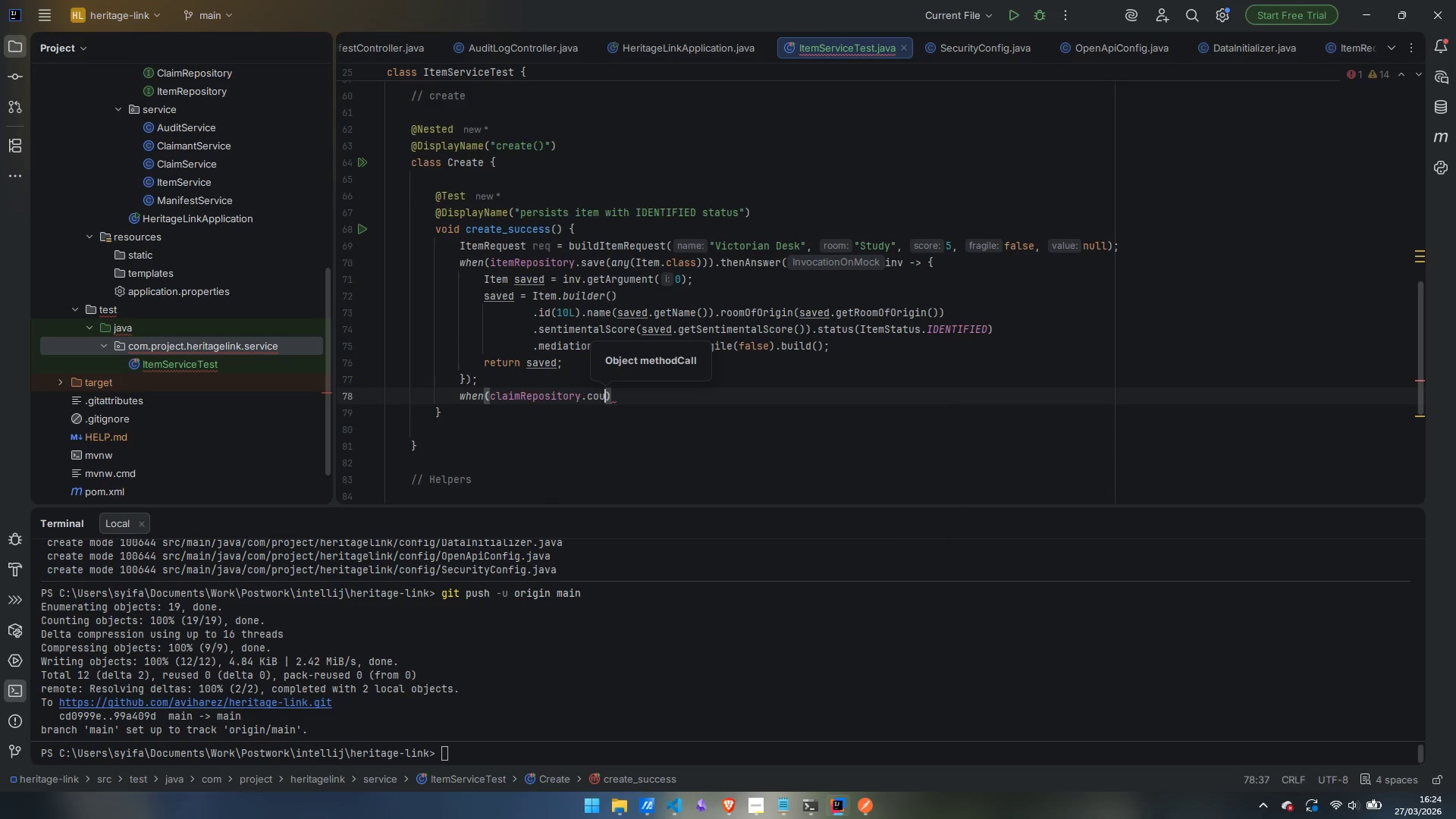 
key(Enter)
 